 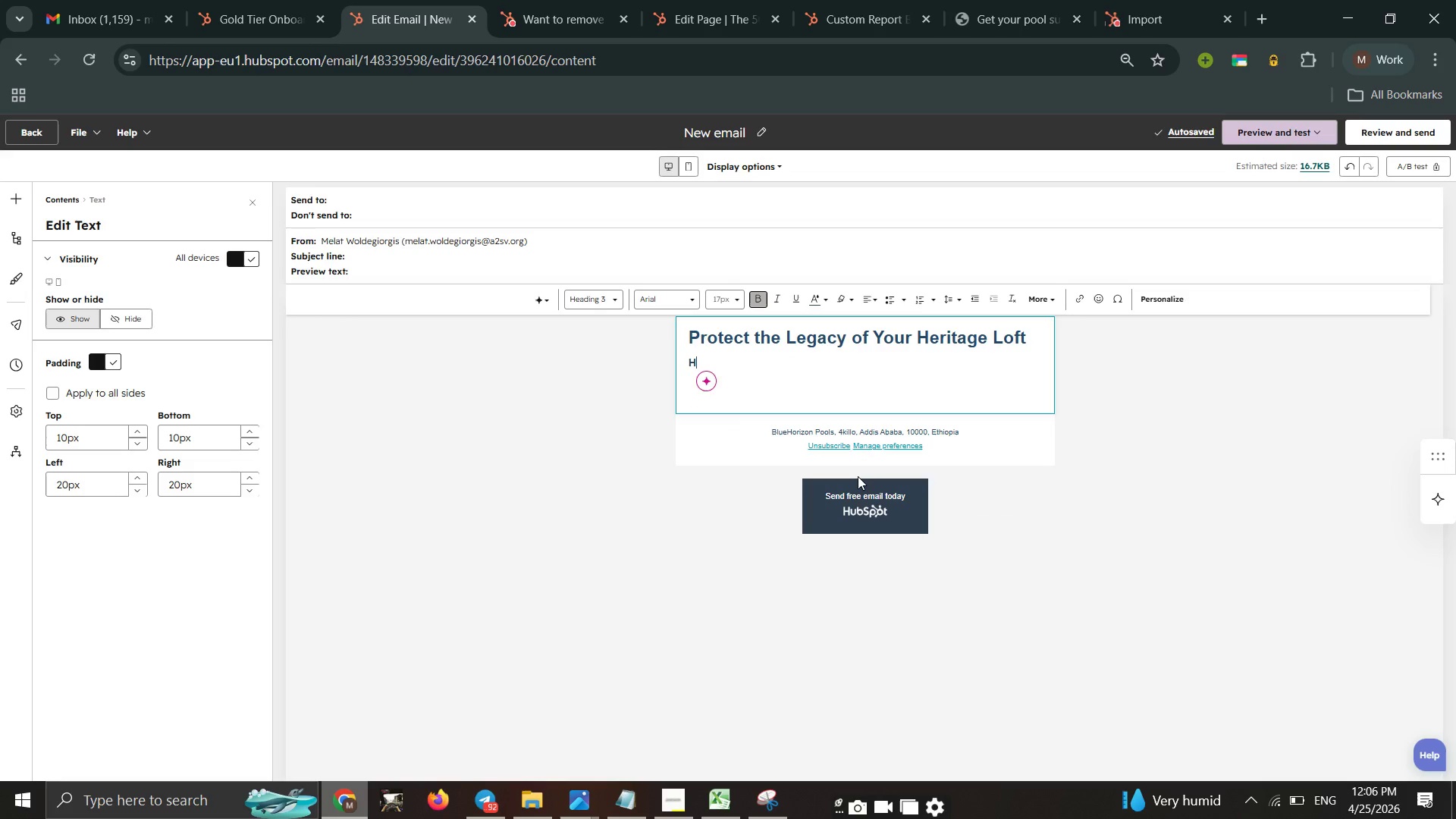 
key(H)
 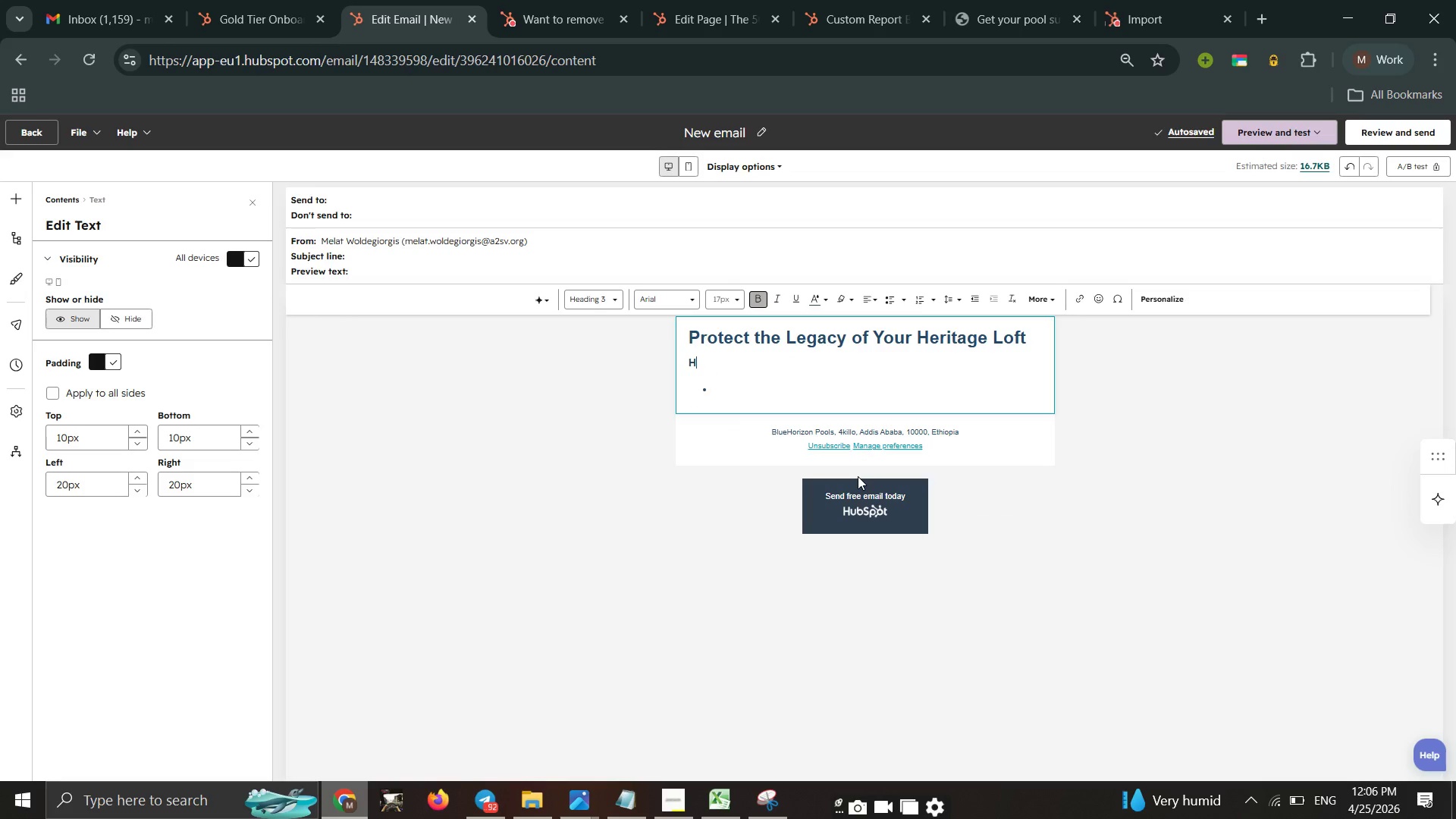 
key(CapsLock)
 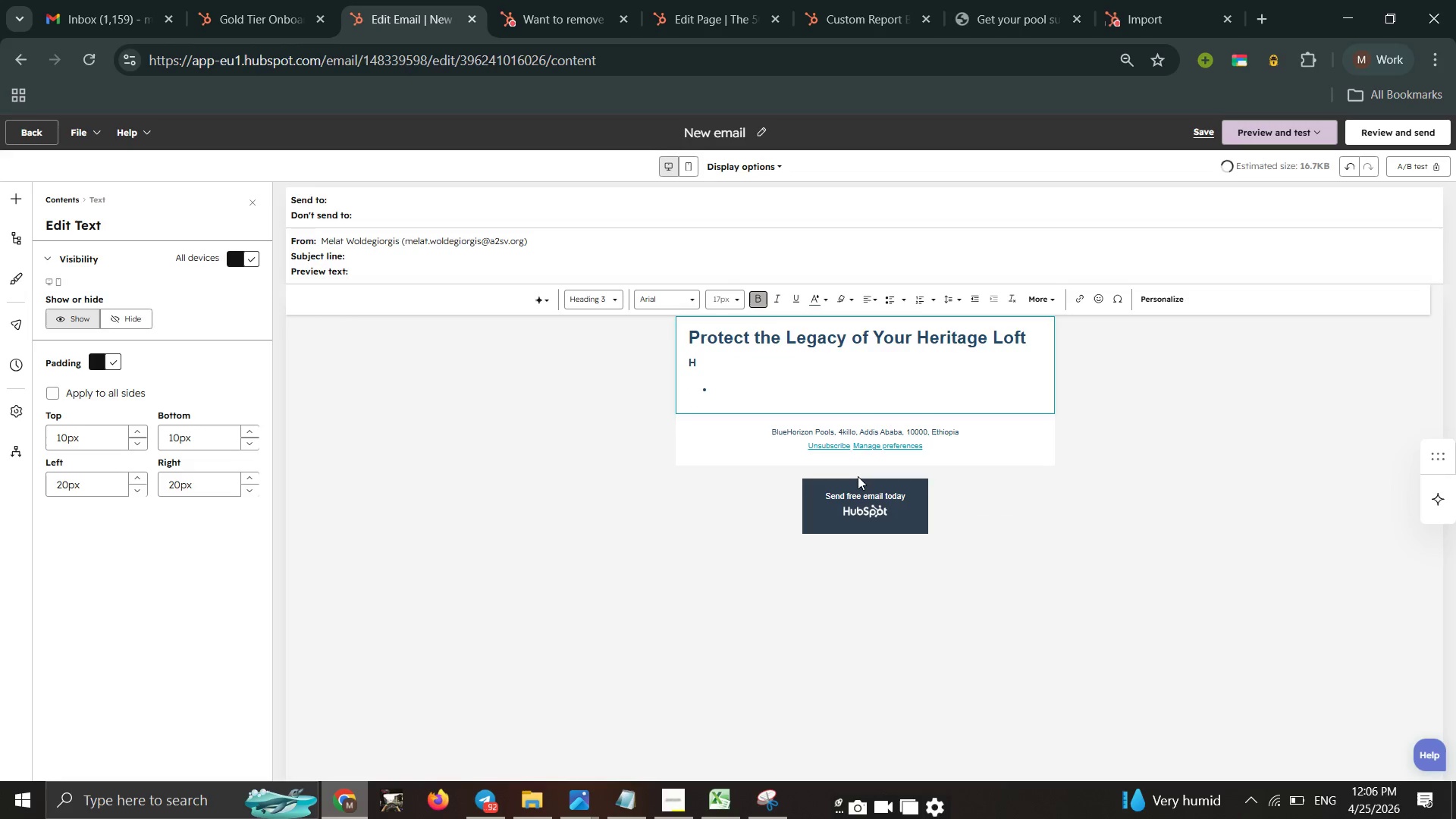 
key(Backspace)
 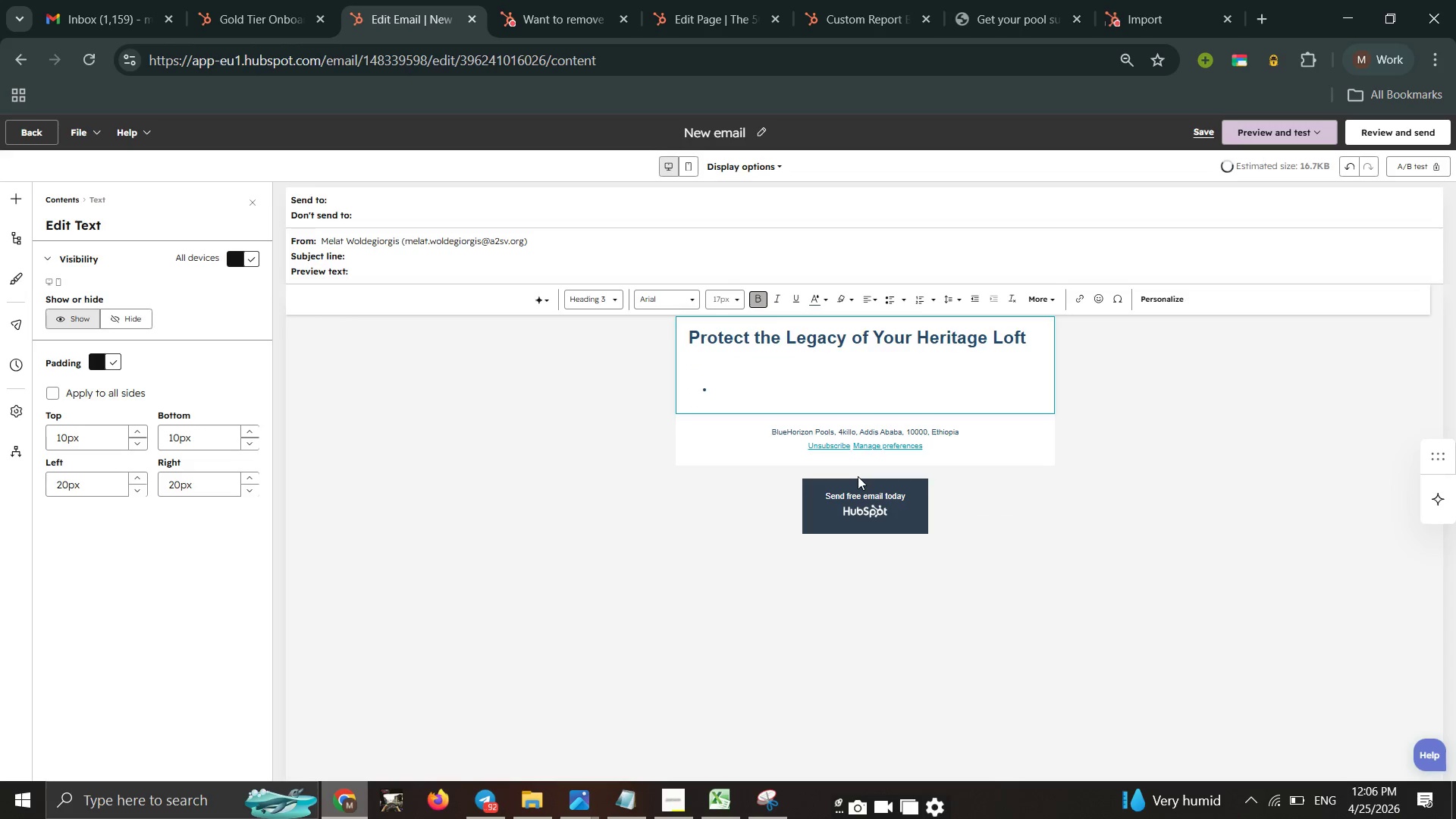 
key(ArrowDown)
 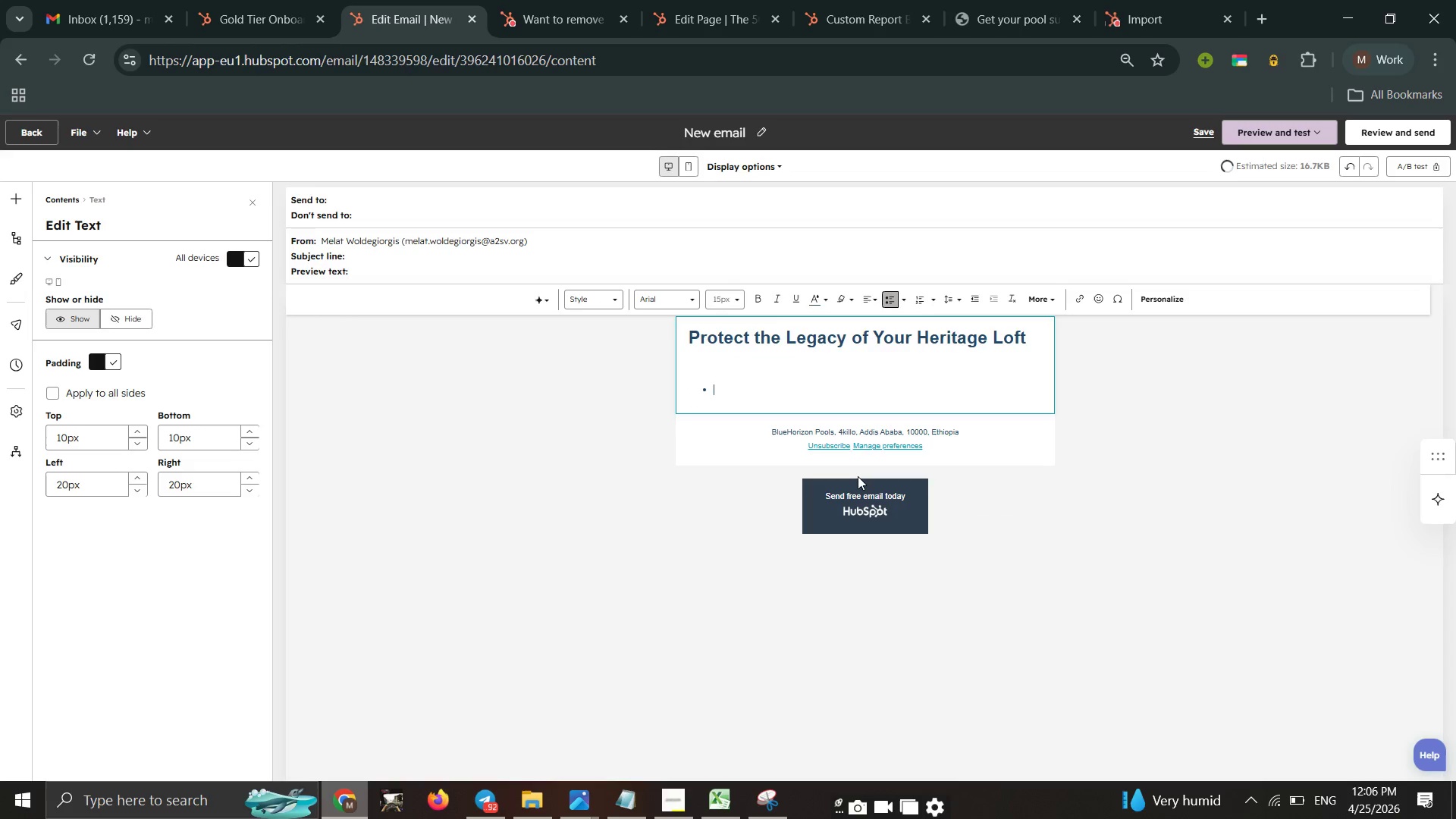 
key(Backspace)
 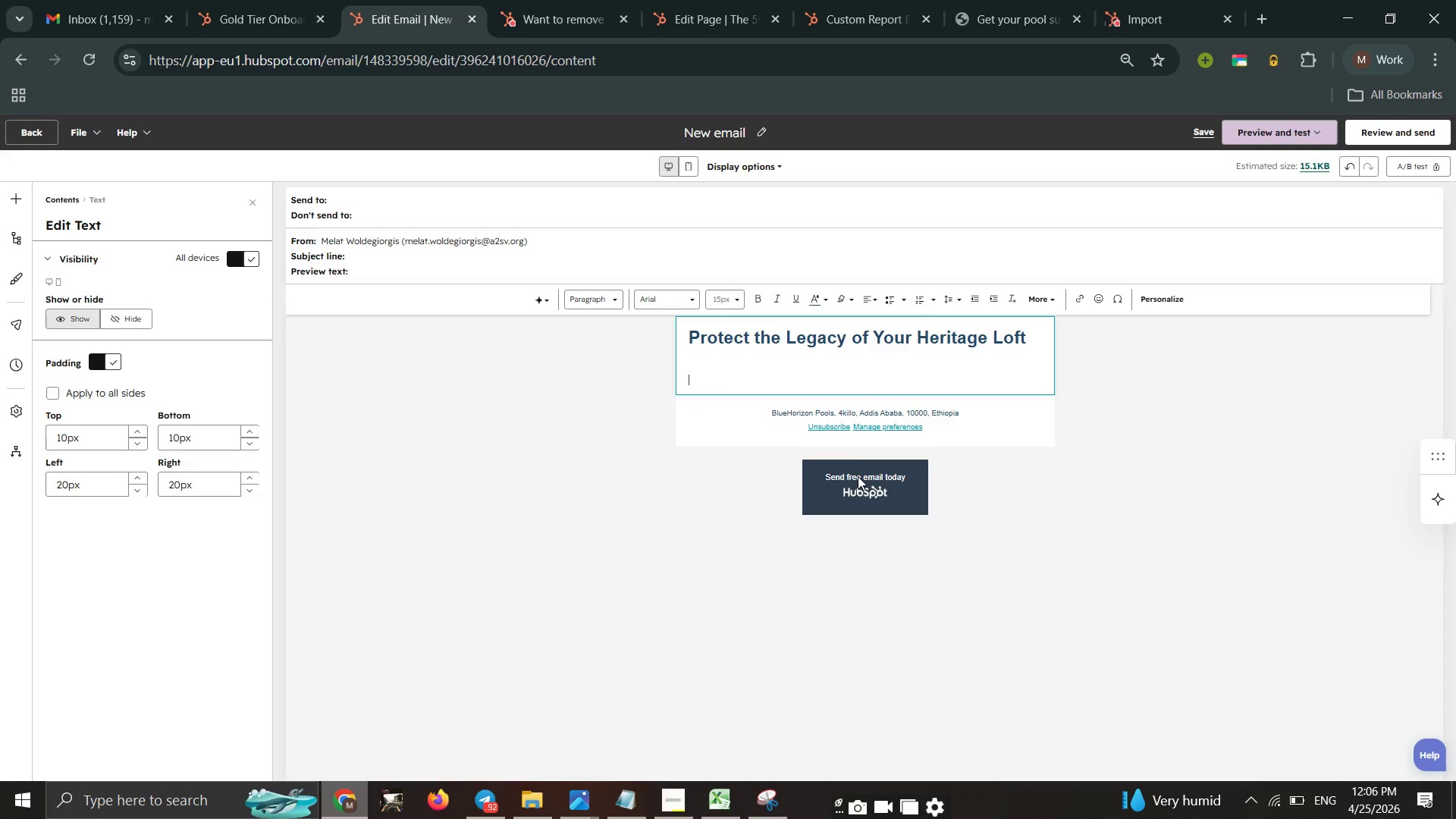 
key(Backspace)
 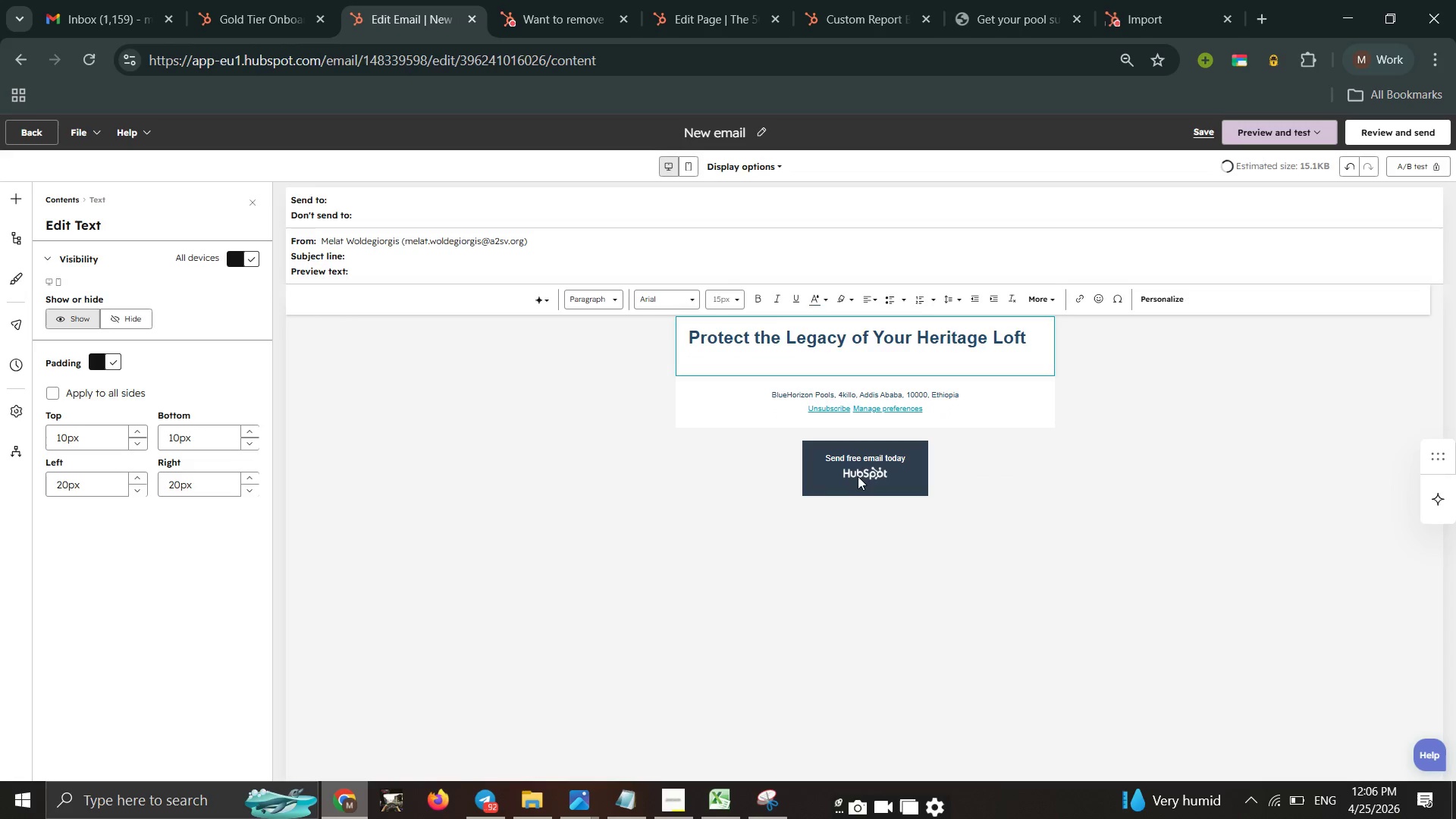 
key(CapsLock)
 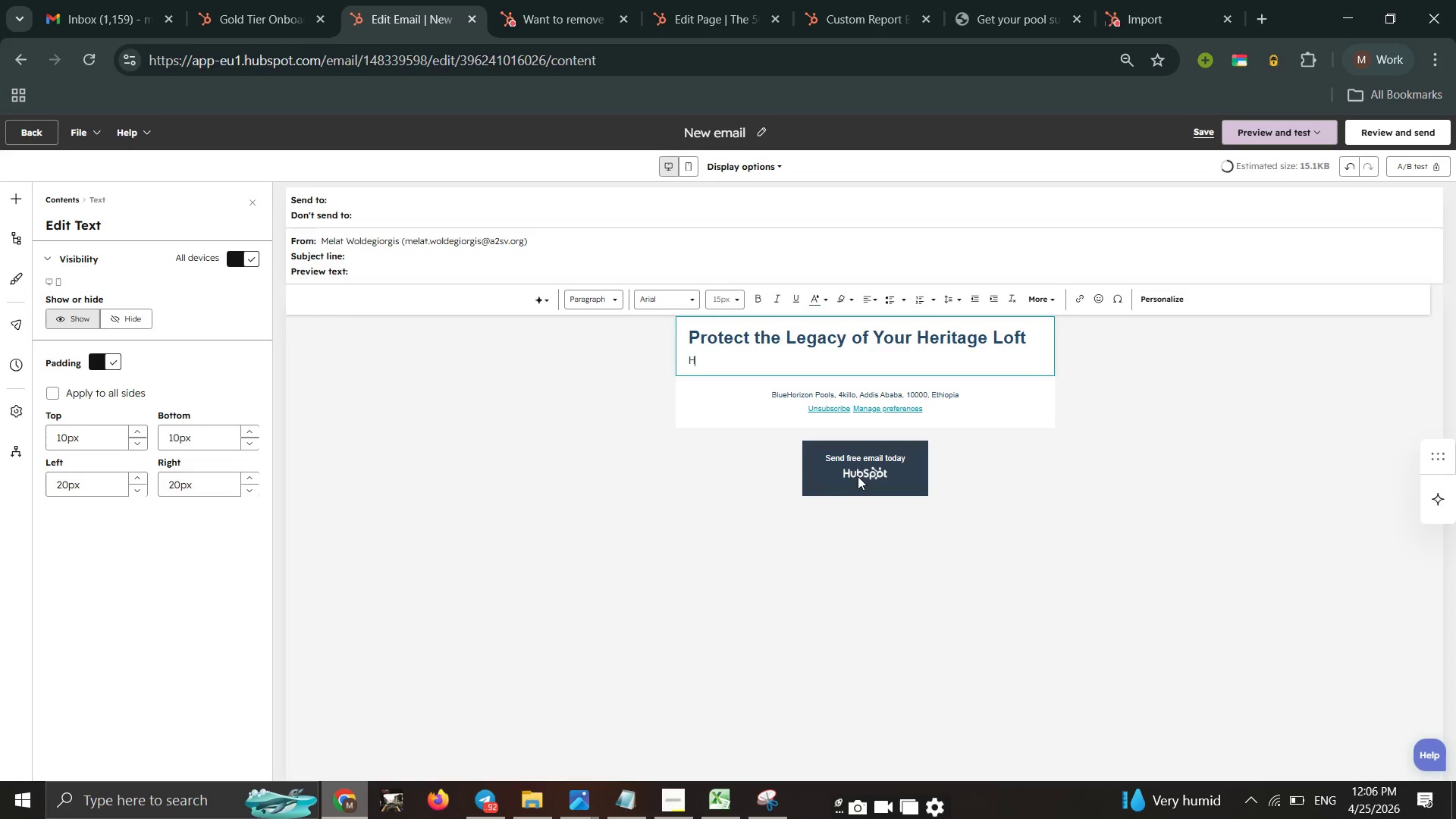 
key(H)
 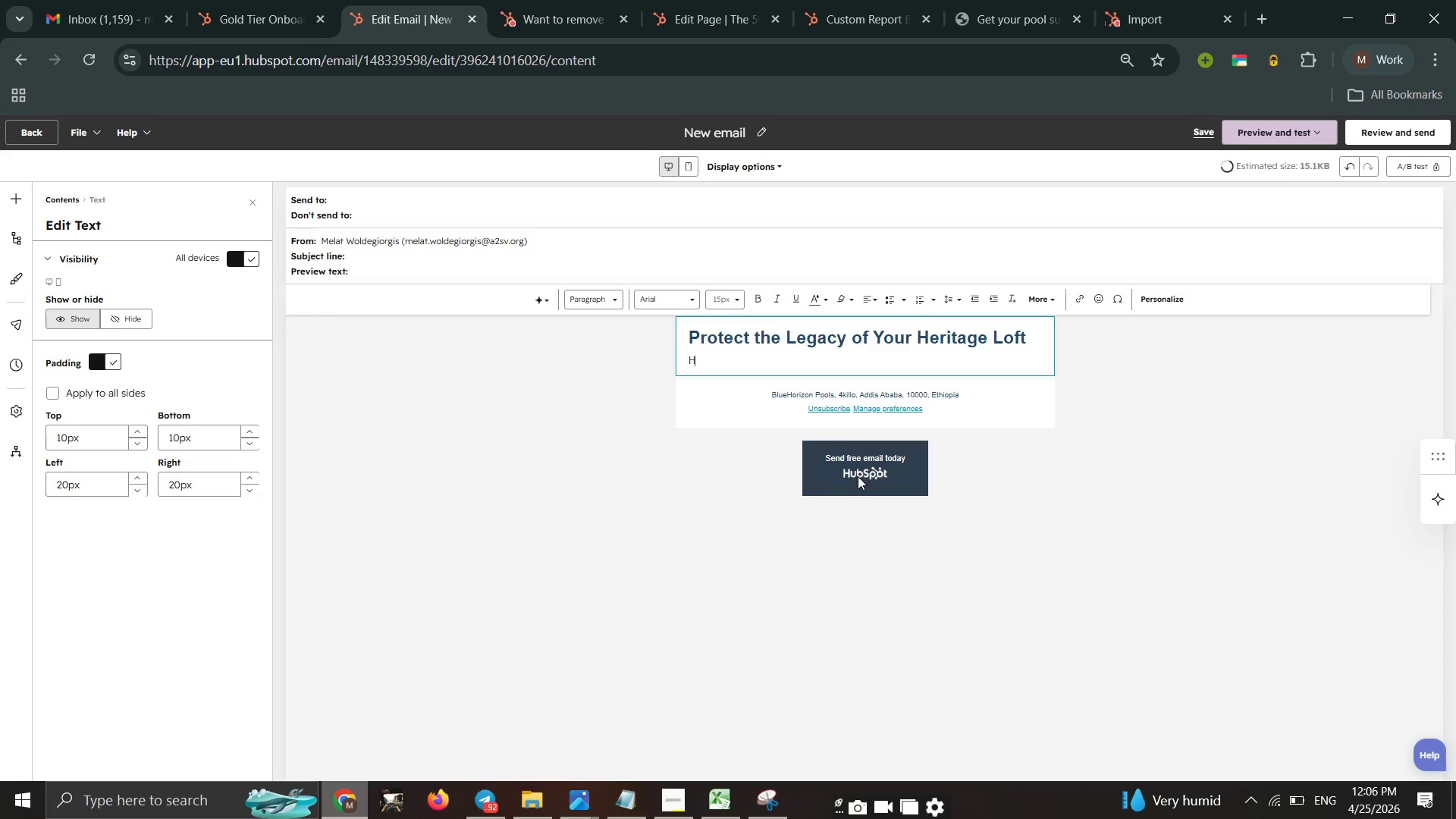 
key(CapsLock)
 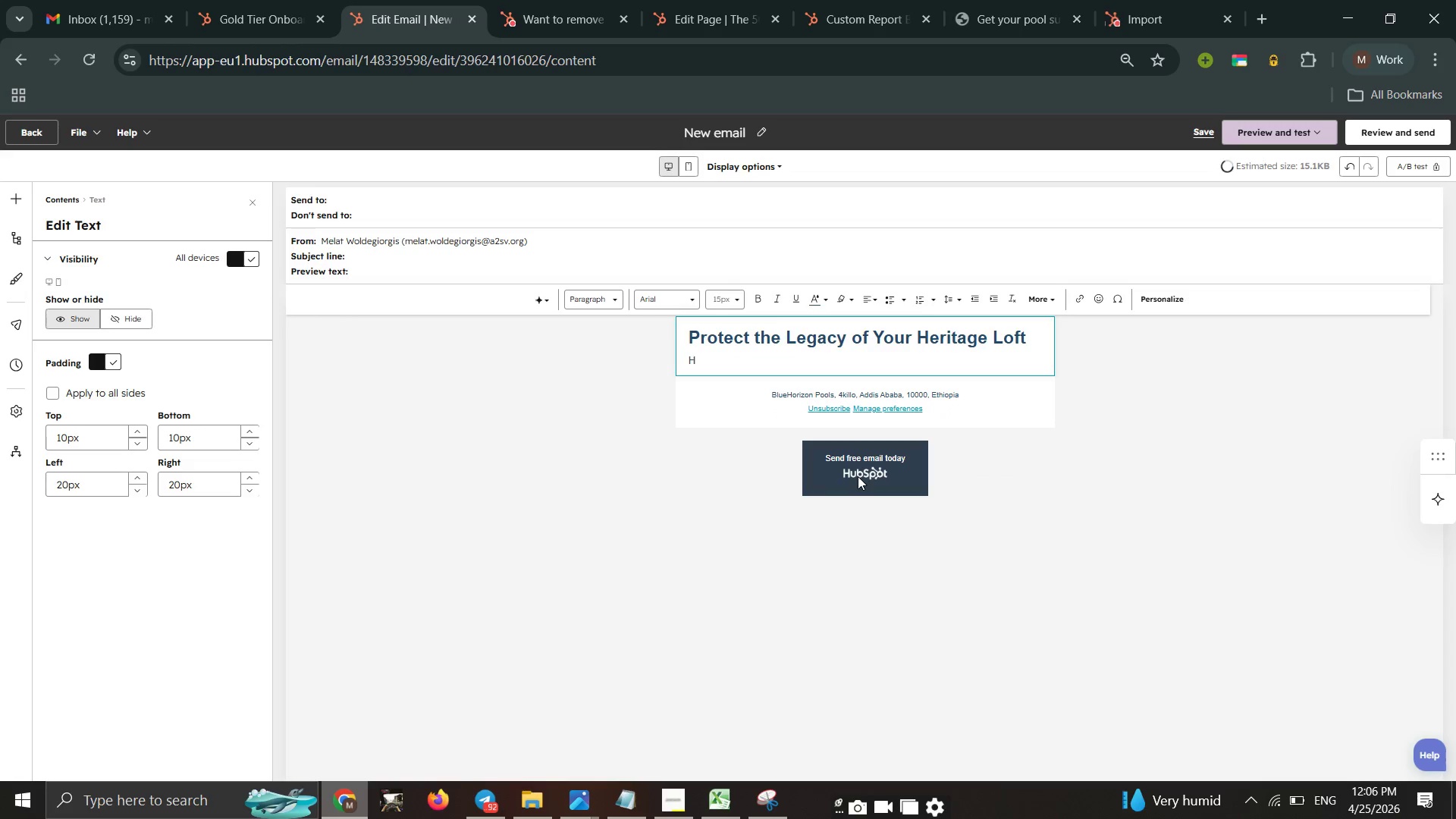 
key(I)
 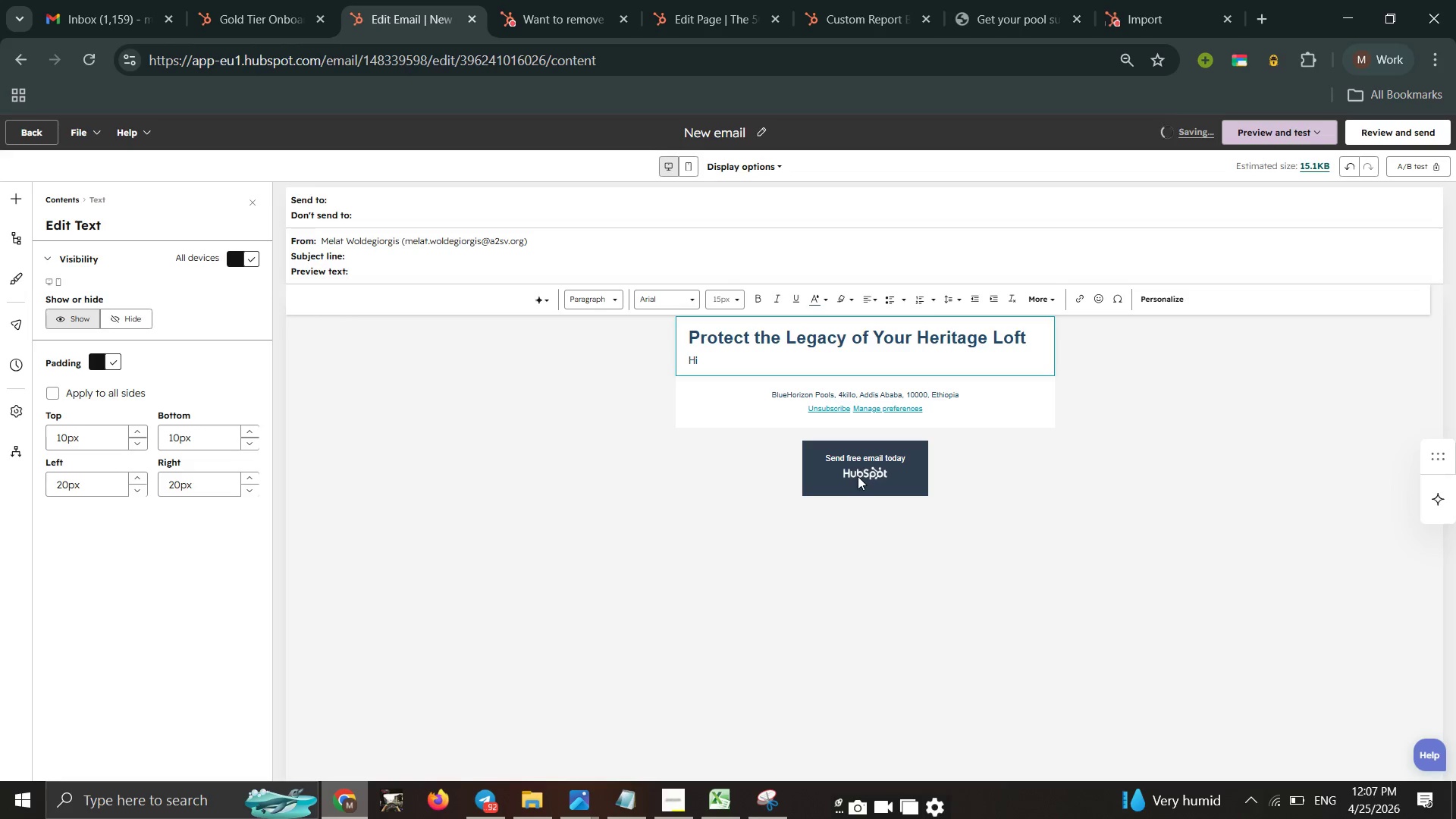 
wait(5.61)
 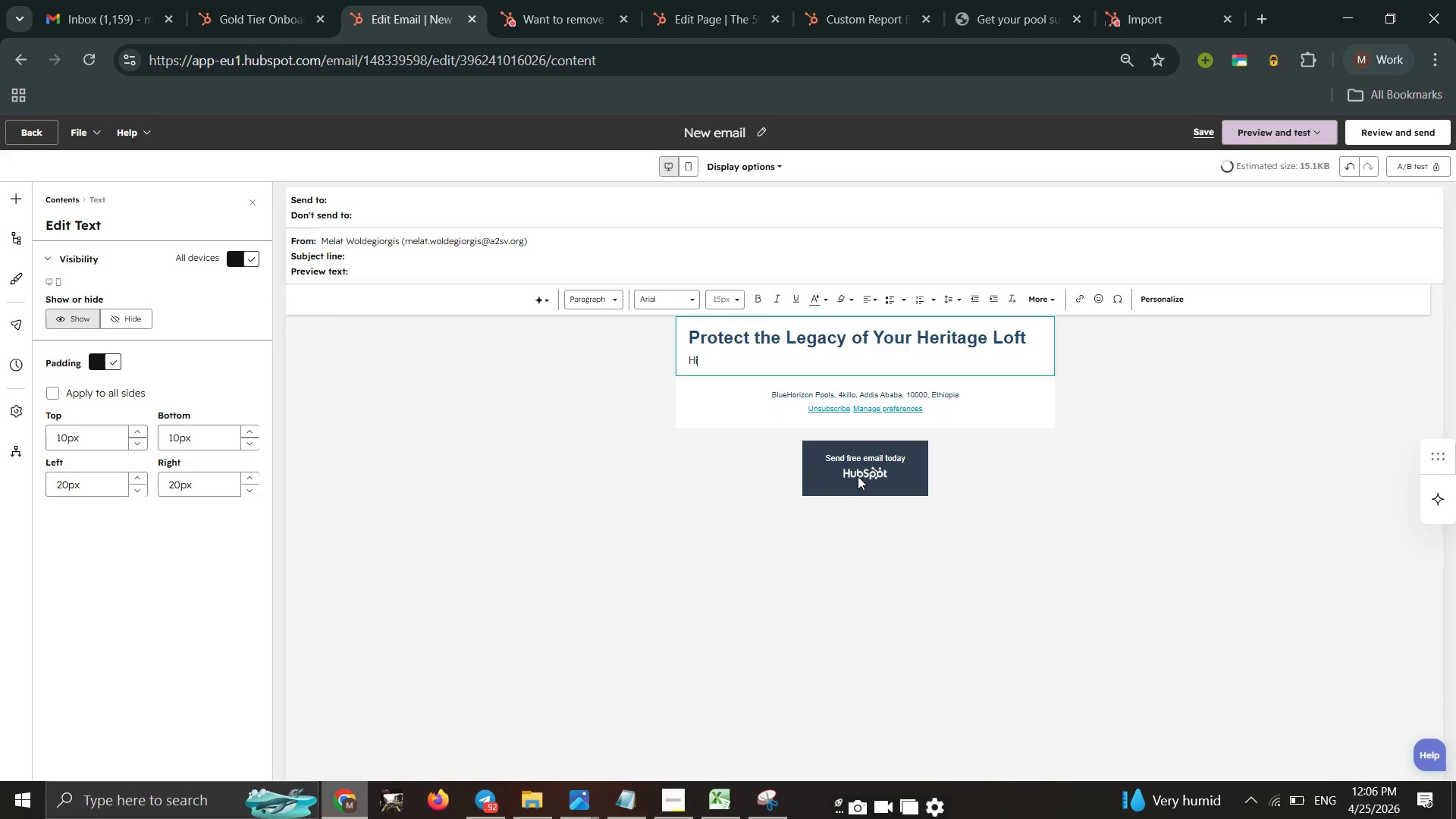 
key(Space)
 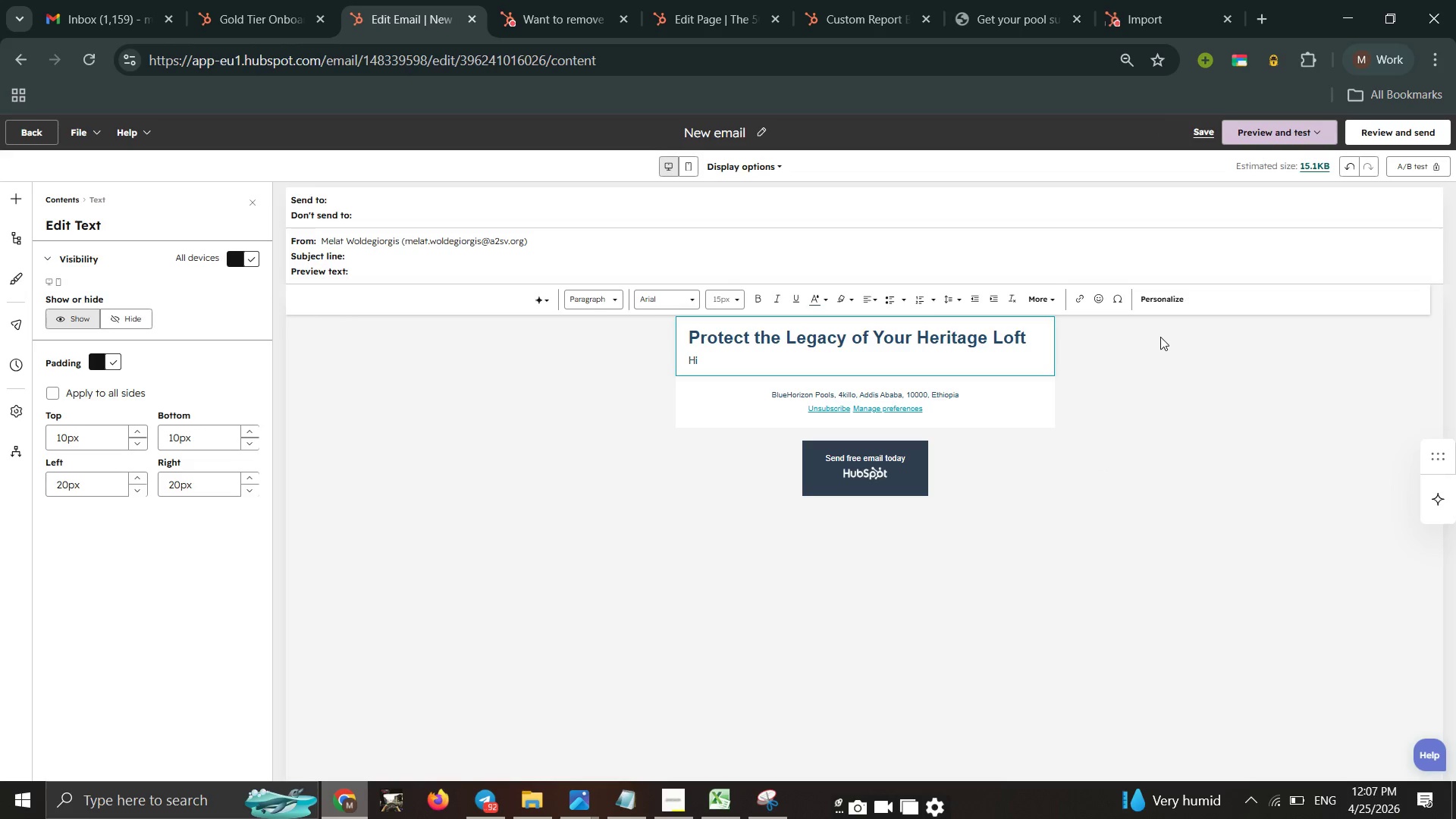 
left_click([1170, 293])
 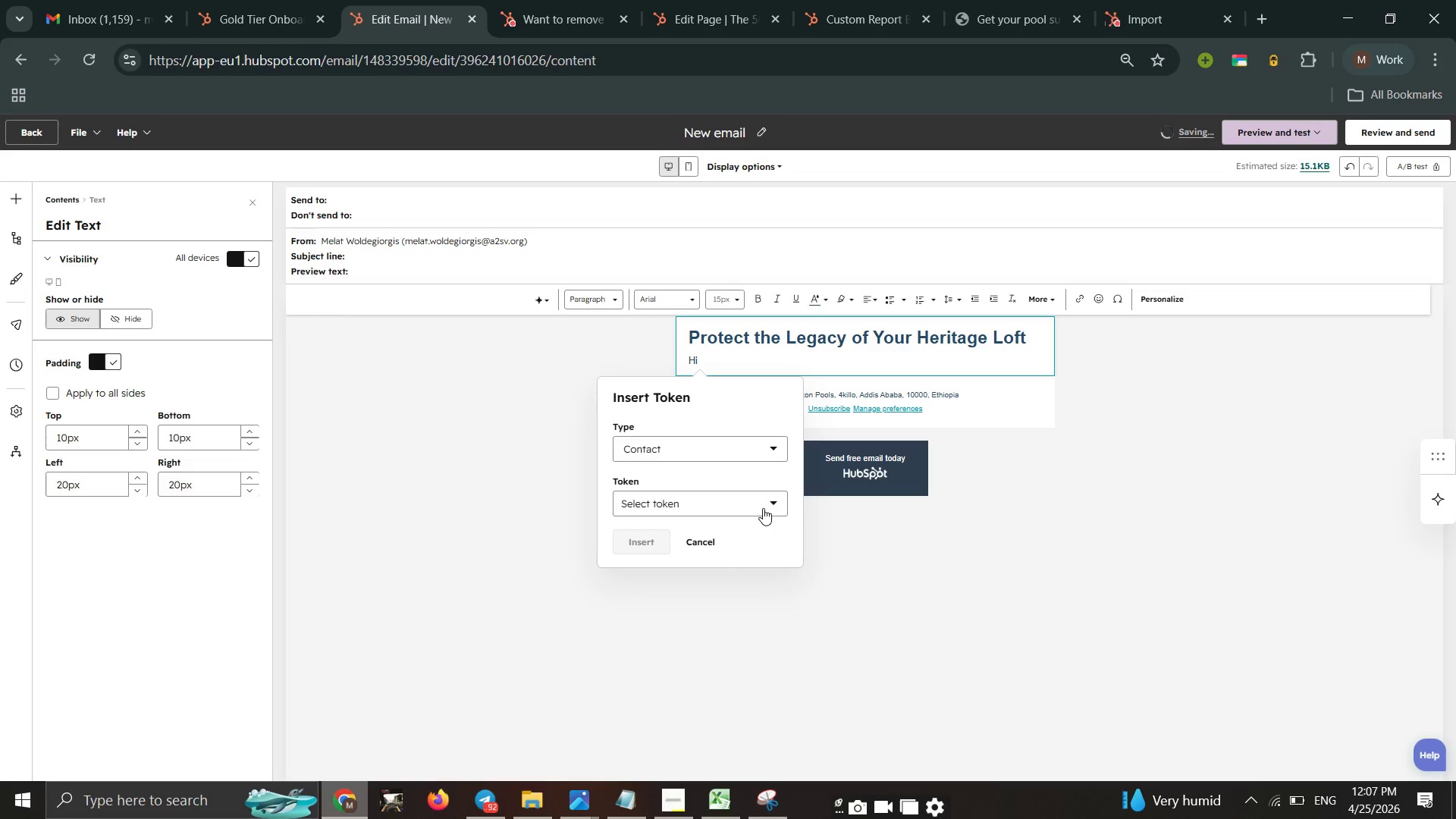 
left_click_drag(start_coordinate=[760, 499], to_coordinate=[764, 502])
 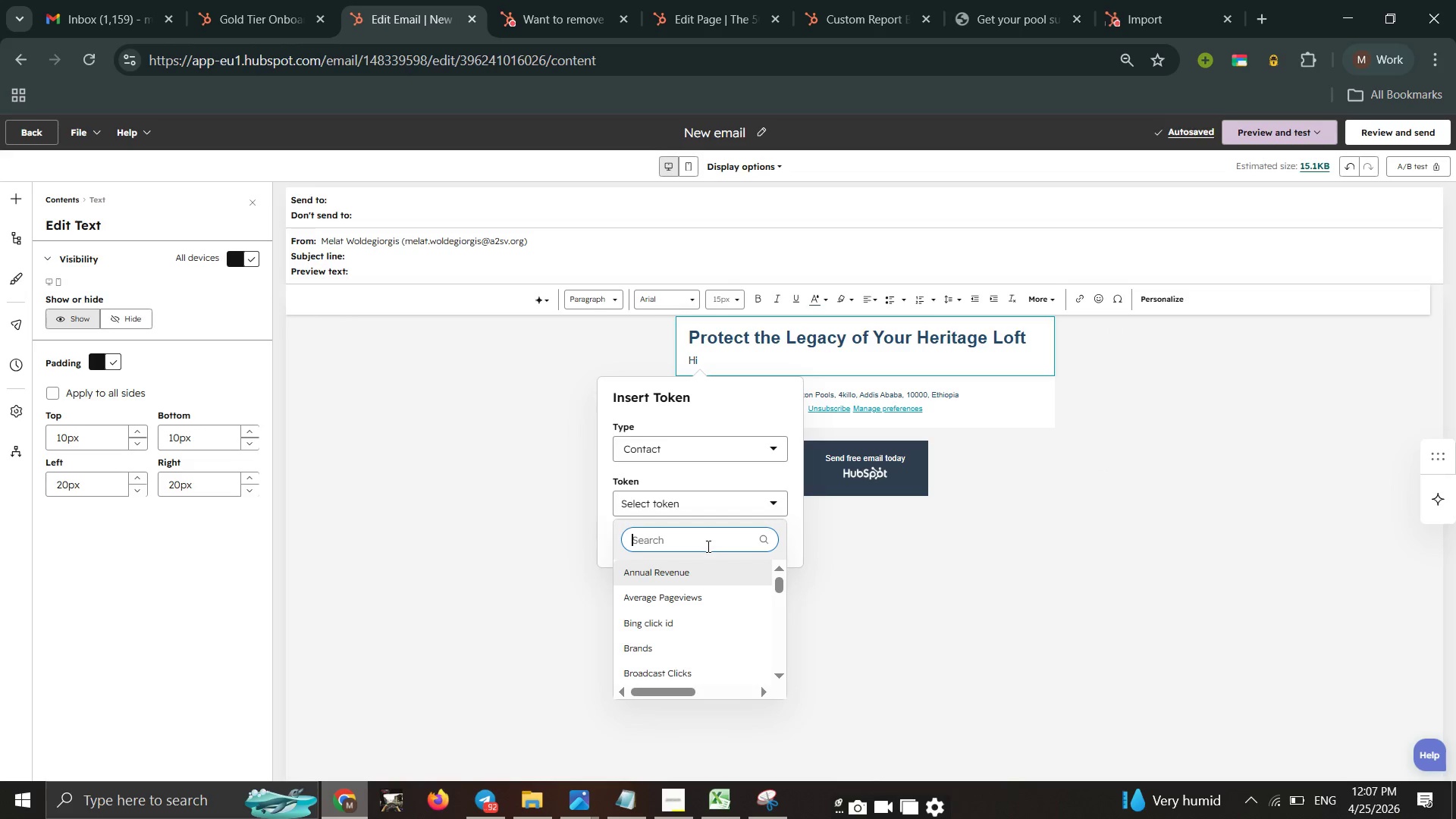 
left_click([707, 546])
 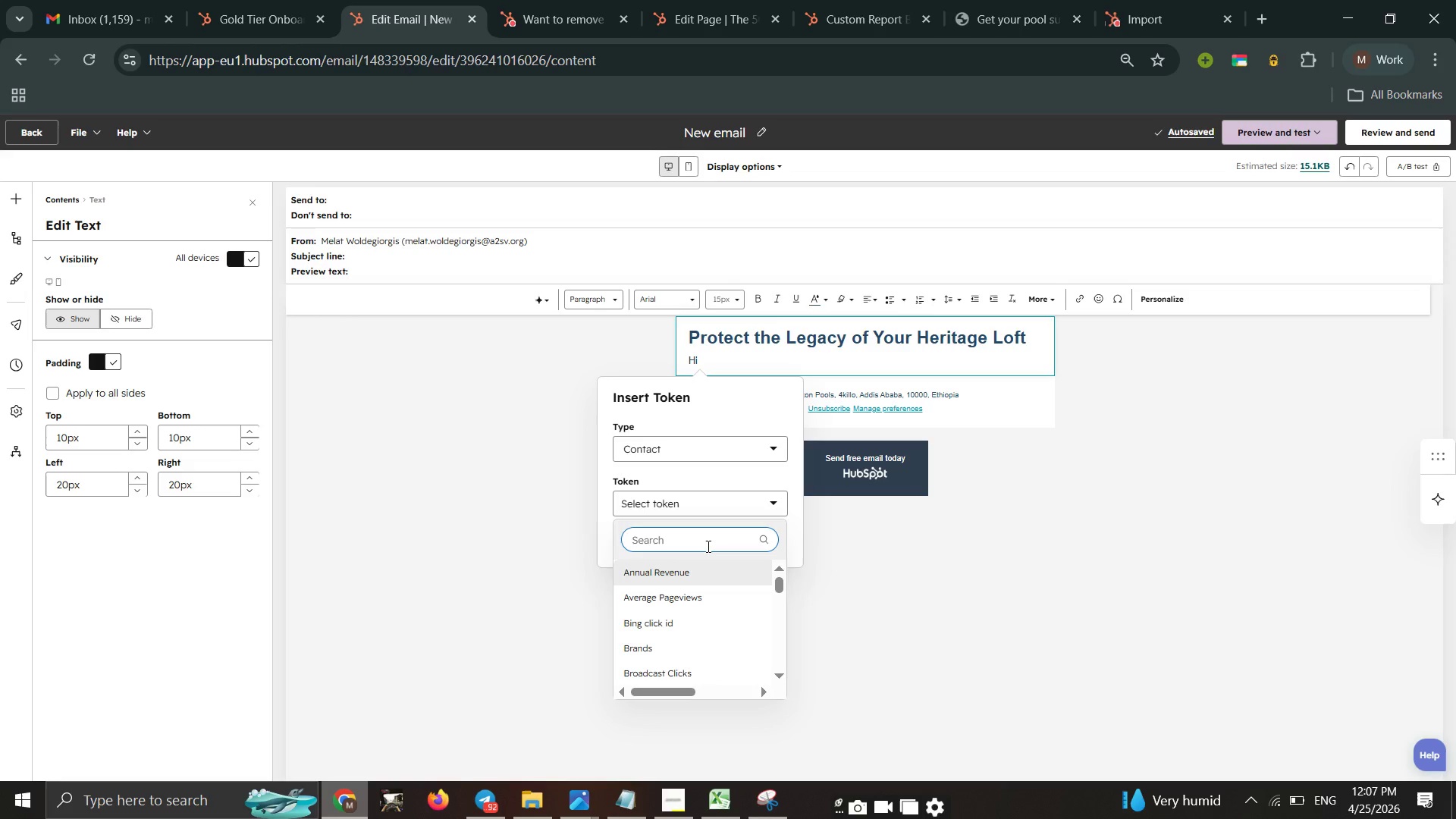 
type(prop)
 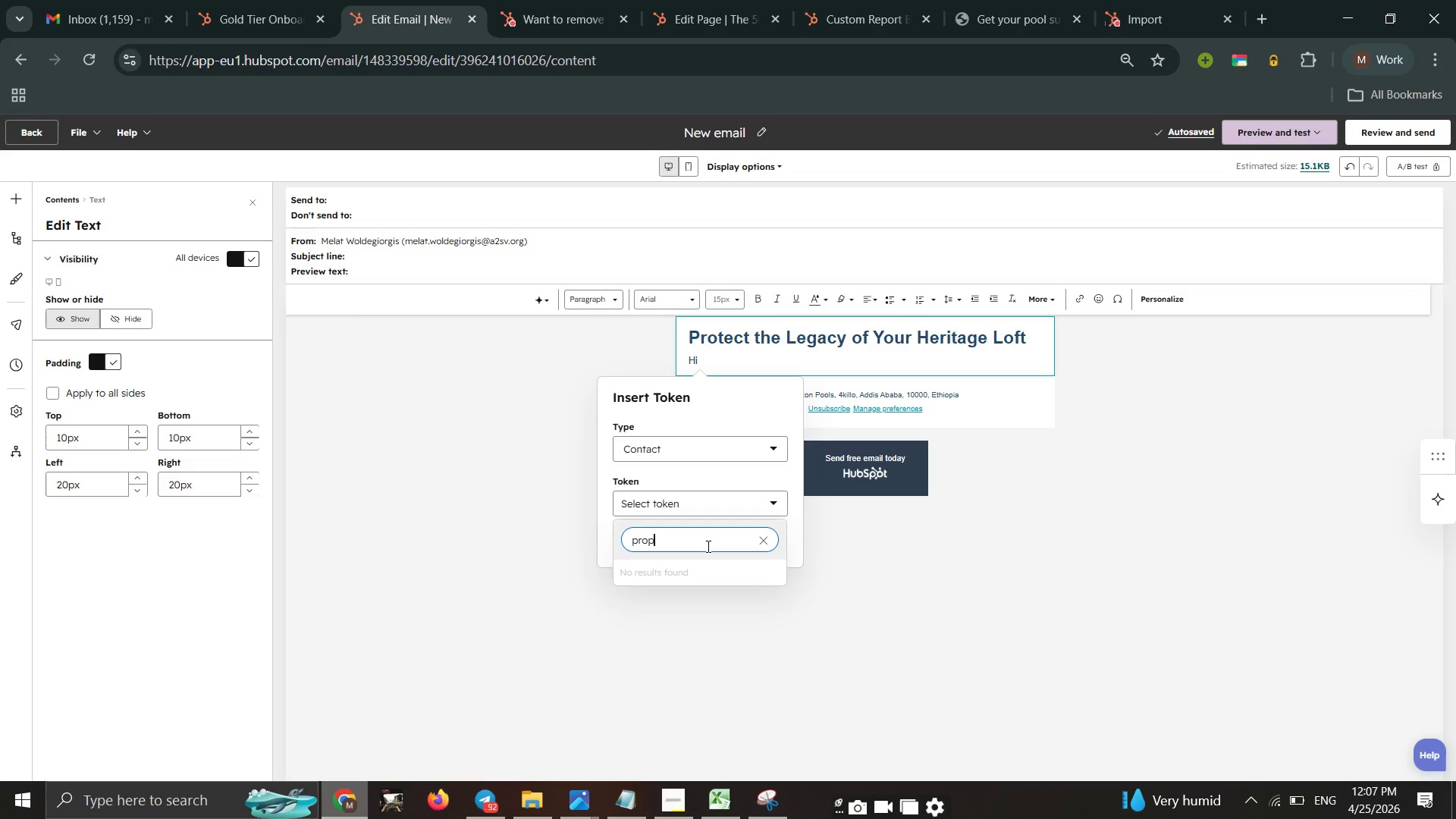 
left_click([707, 546])
 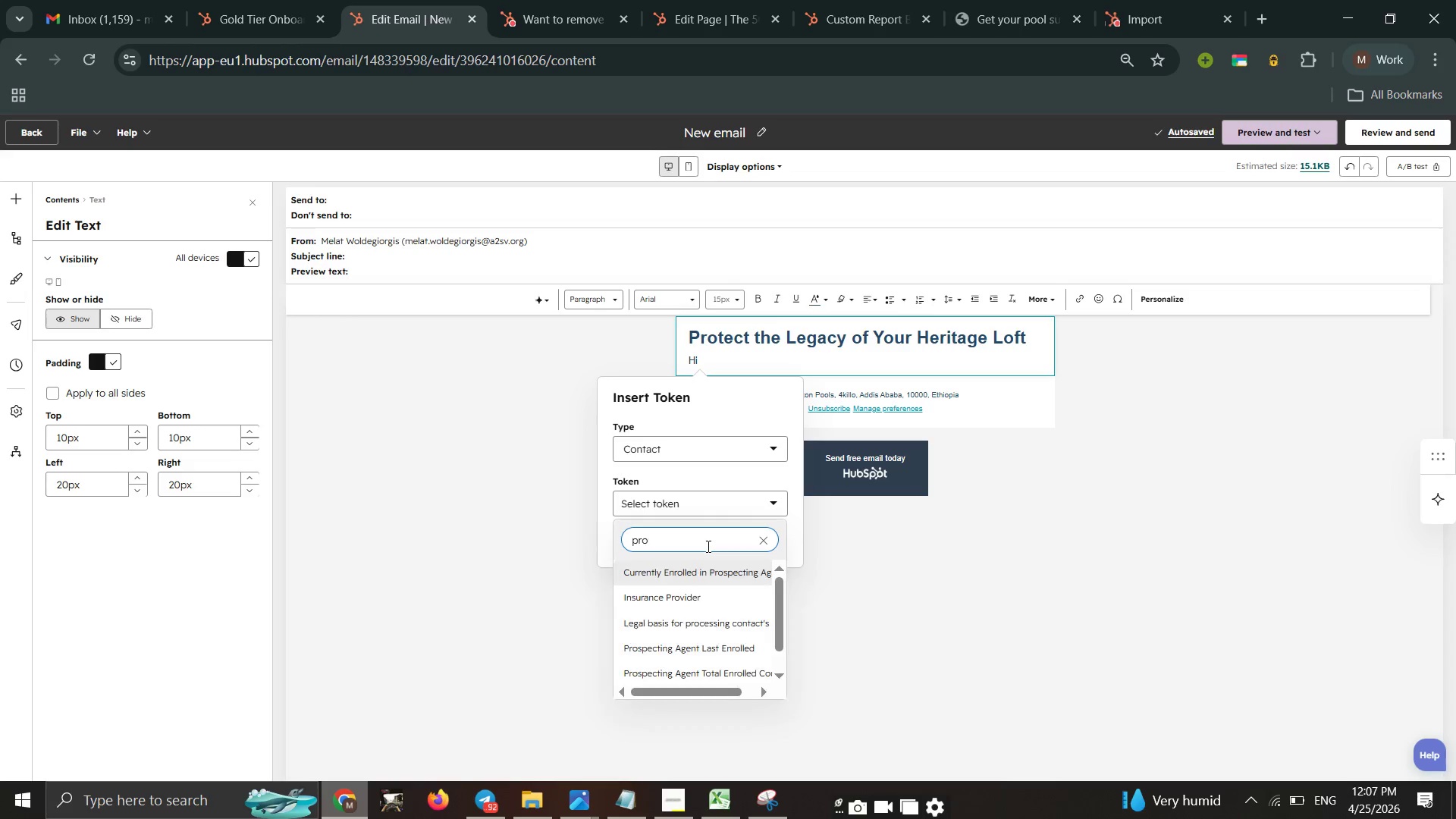 
key(Backspace)
 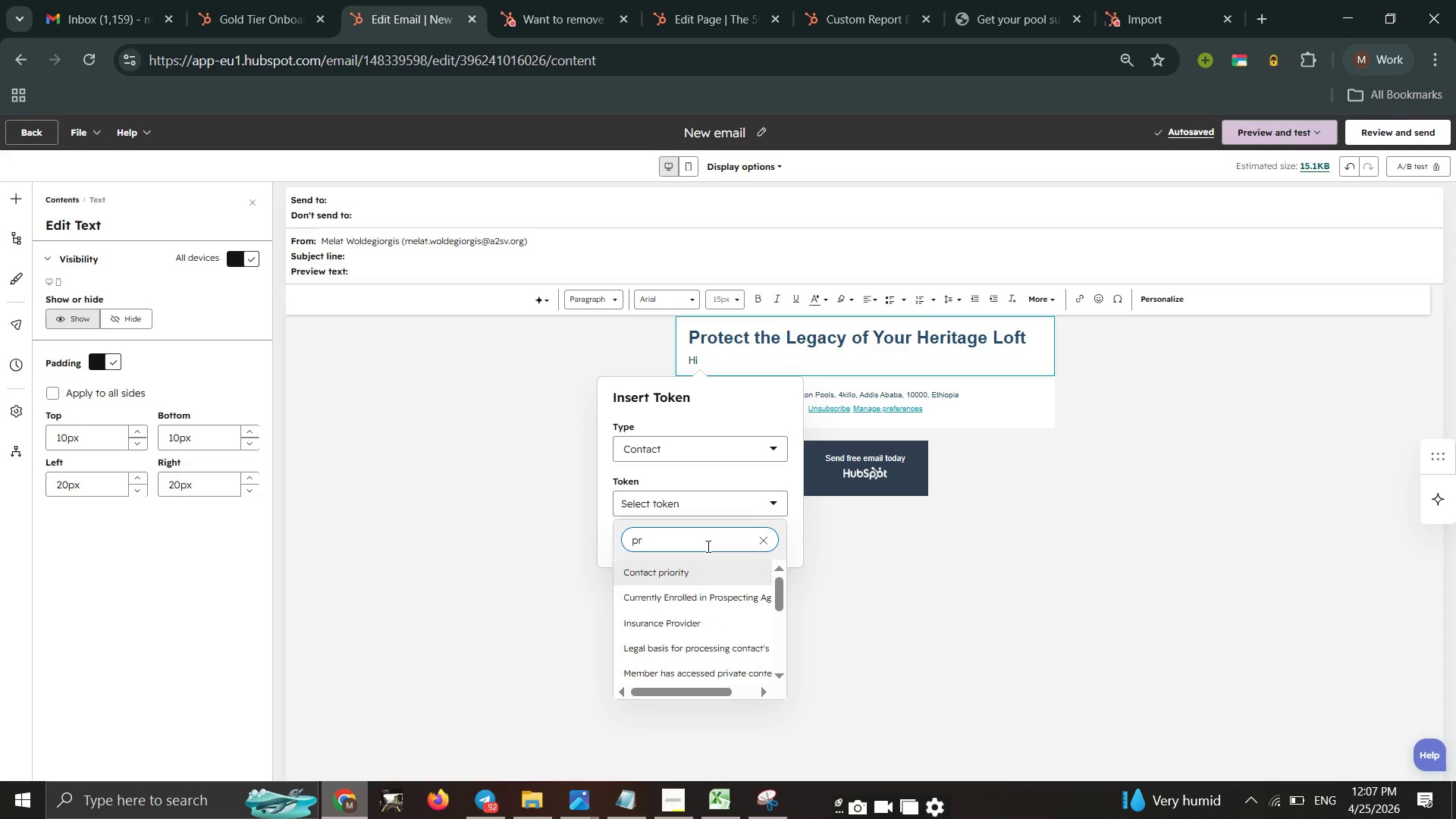 
key(Backspace)
 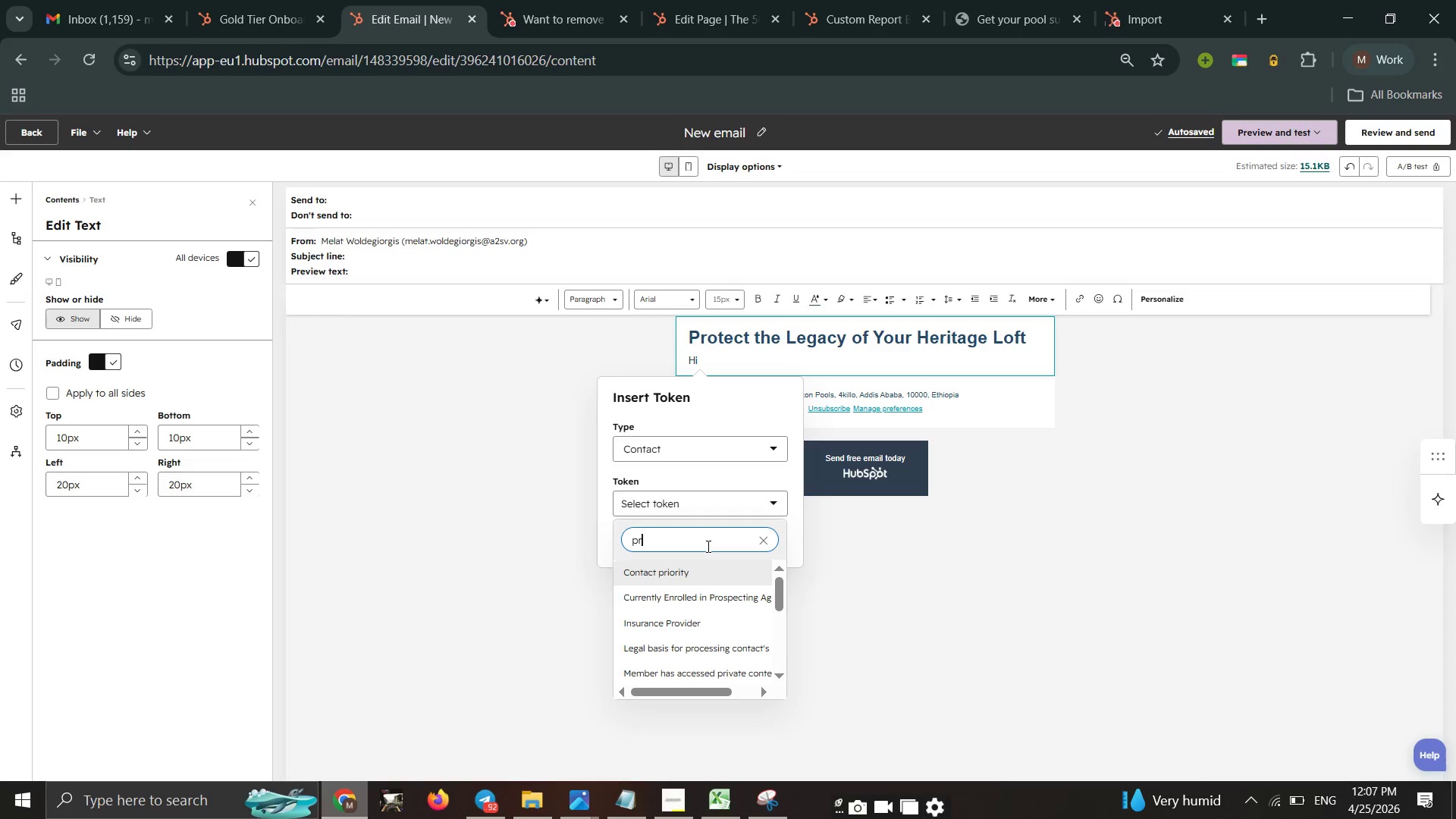 
key(Backspace)
 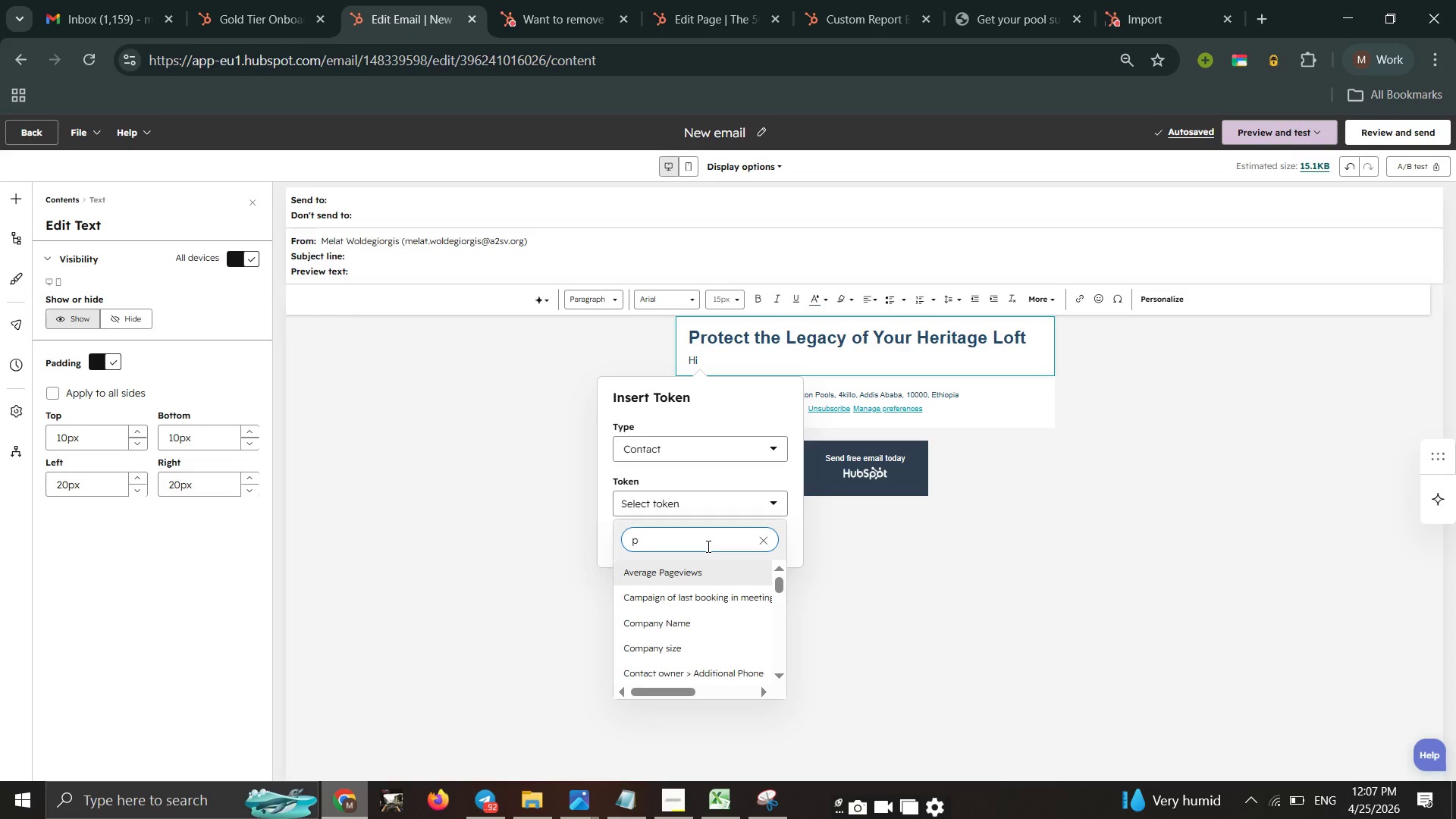 
key(Backspace)
type(fi)
 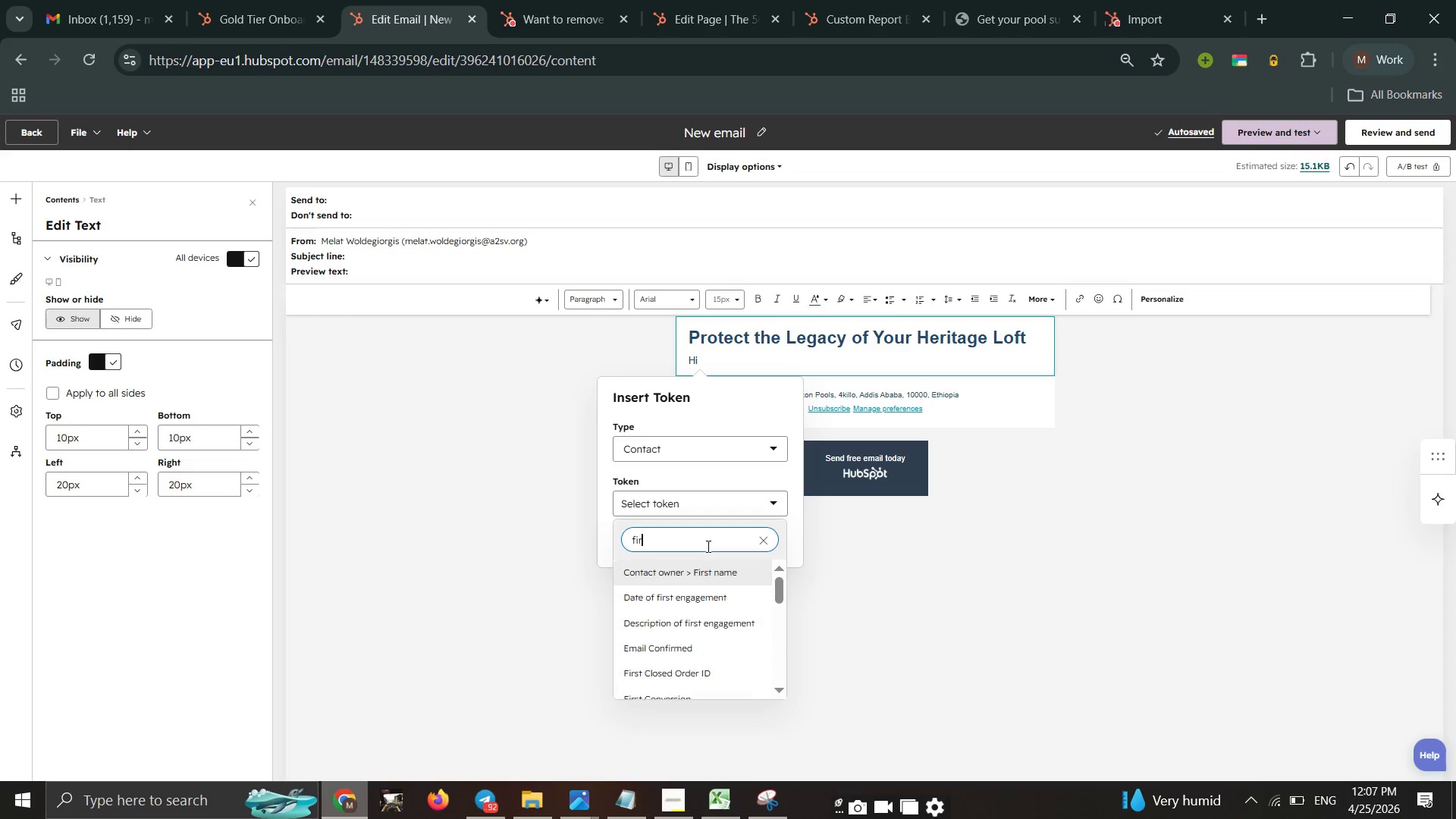 
left_click([707, 546])
 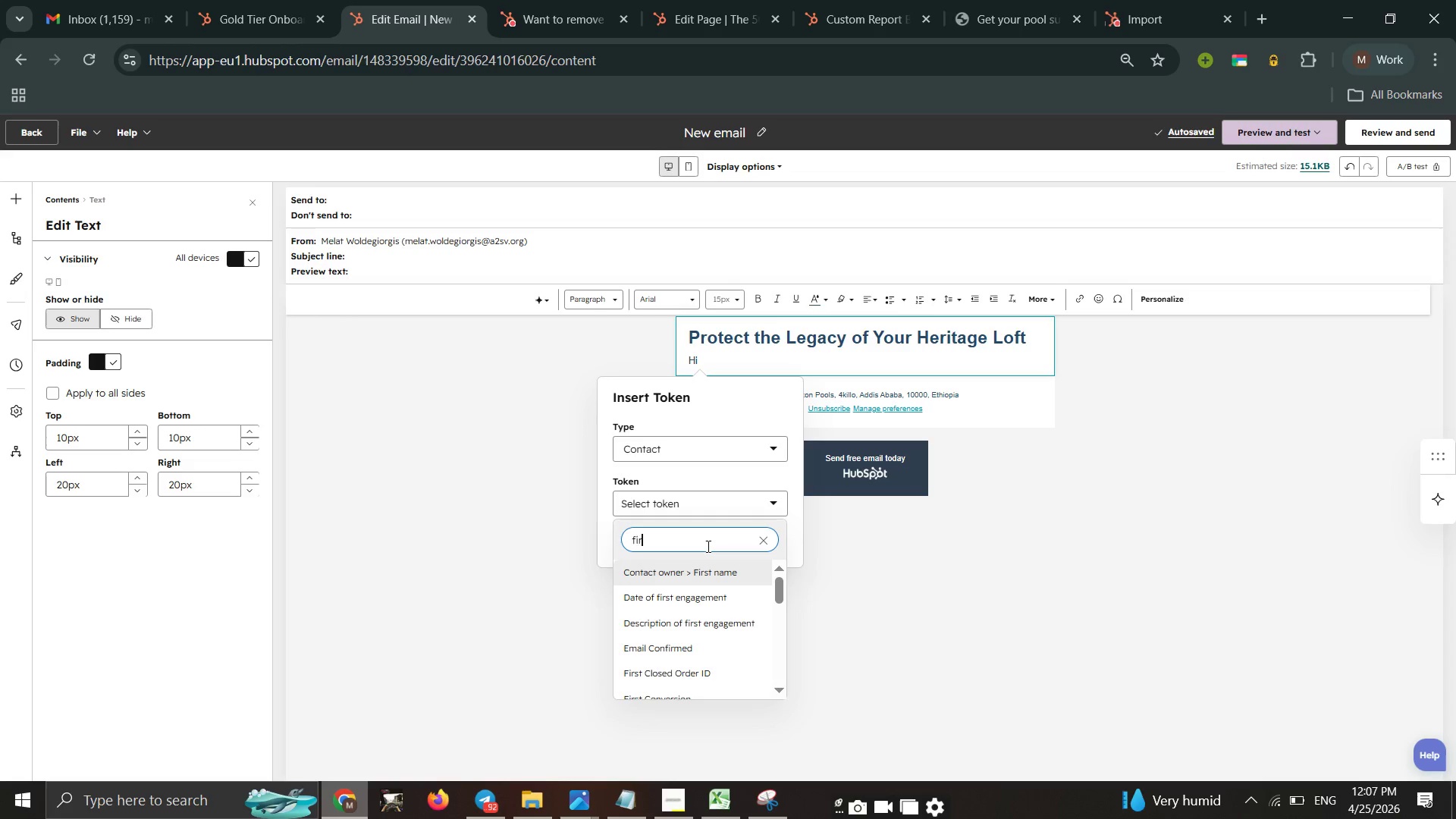 
type(rst)
 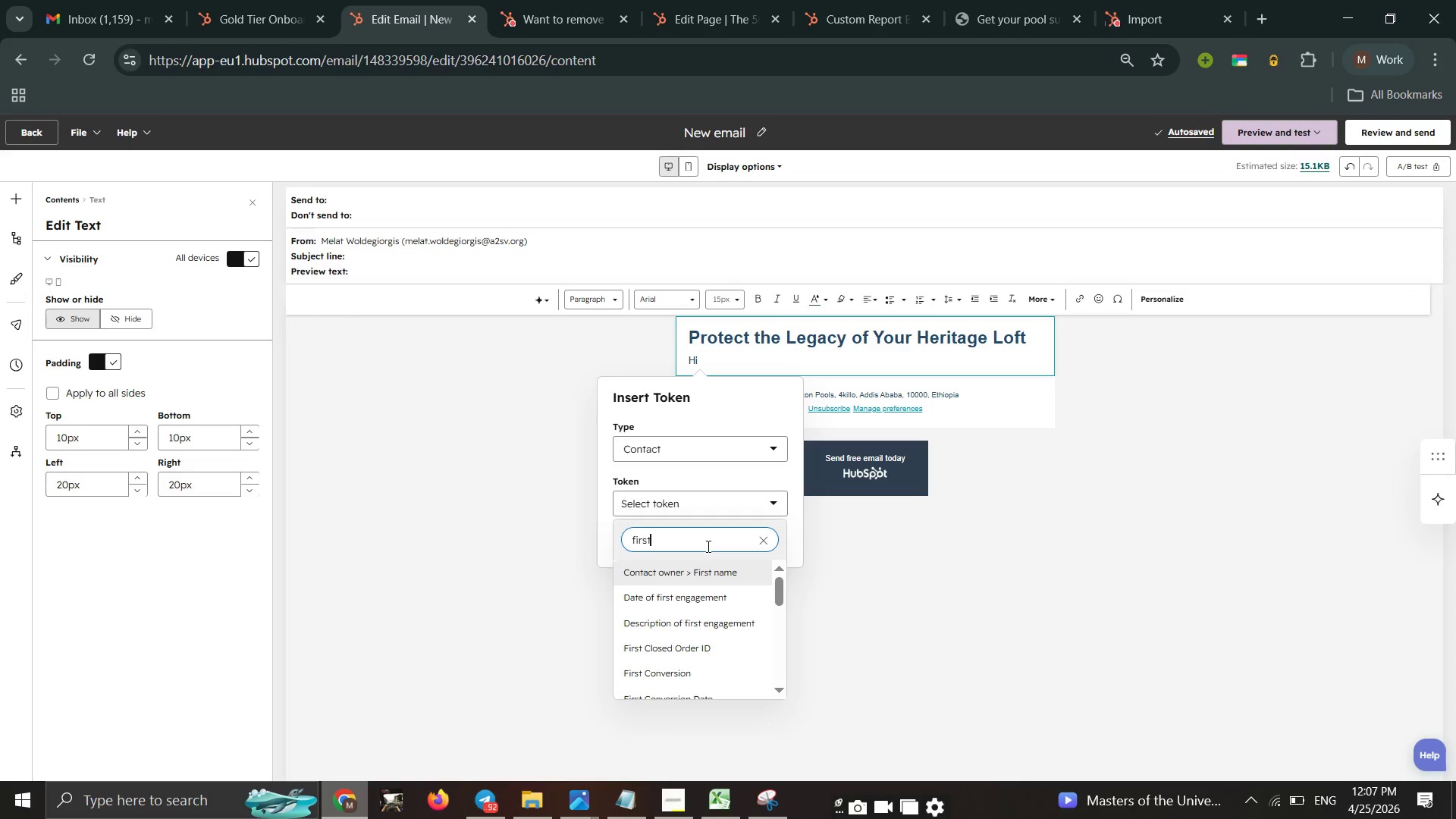 
key(ArrowDown)
 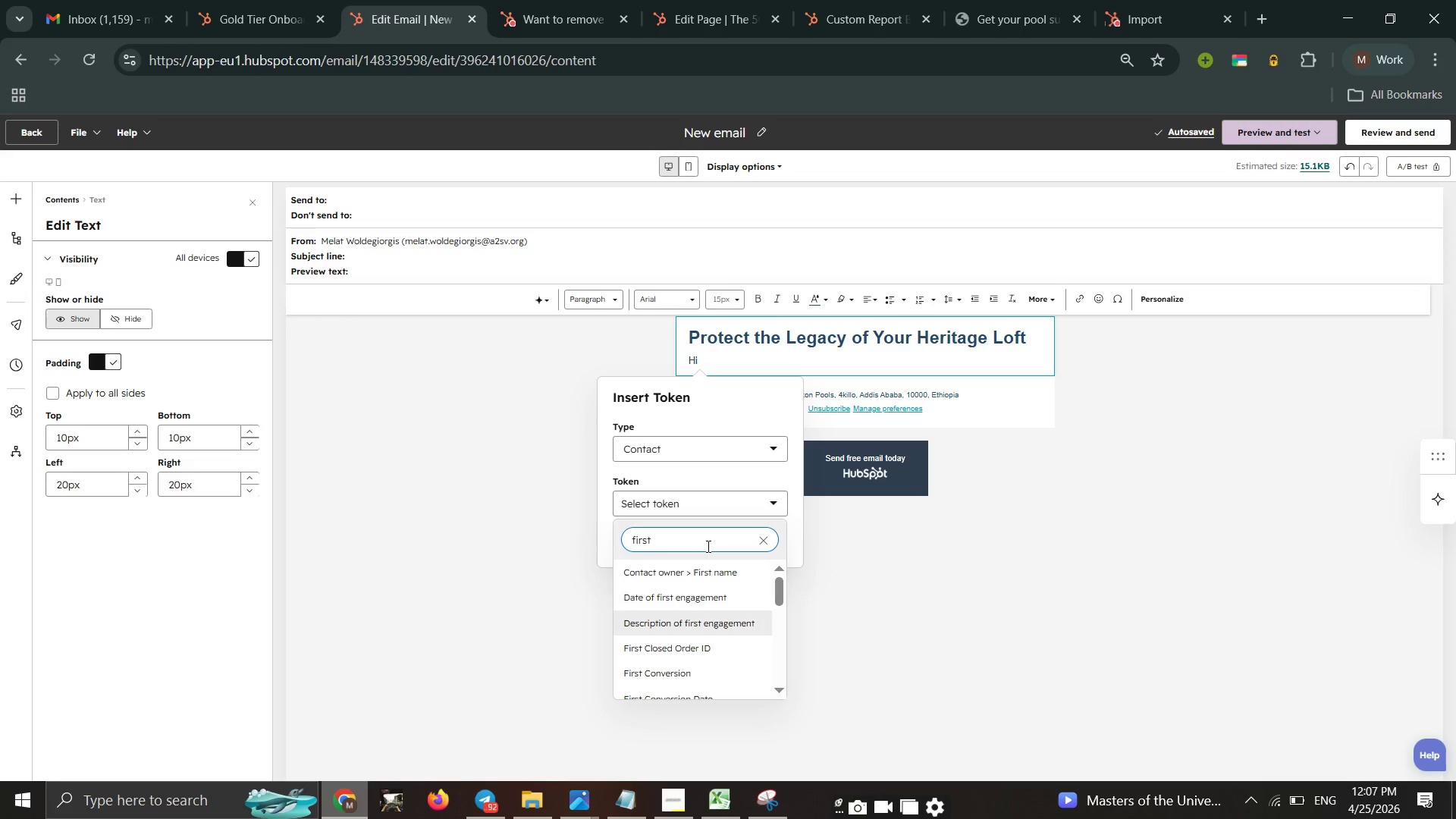 
key(ArrowDown)
 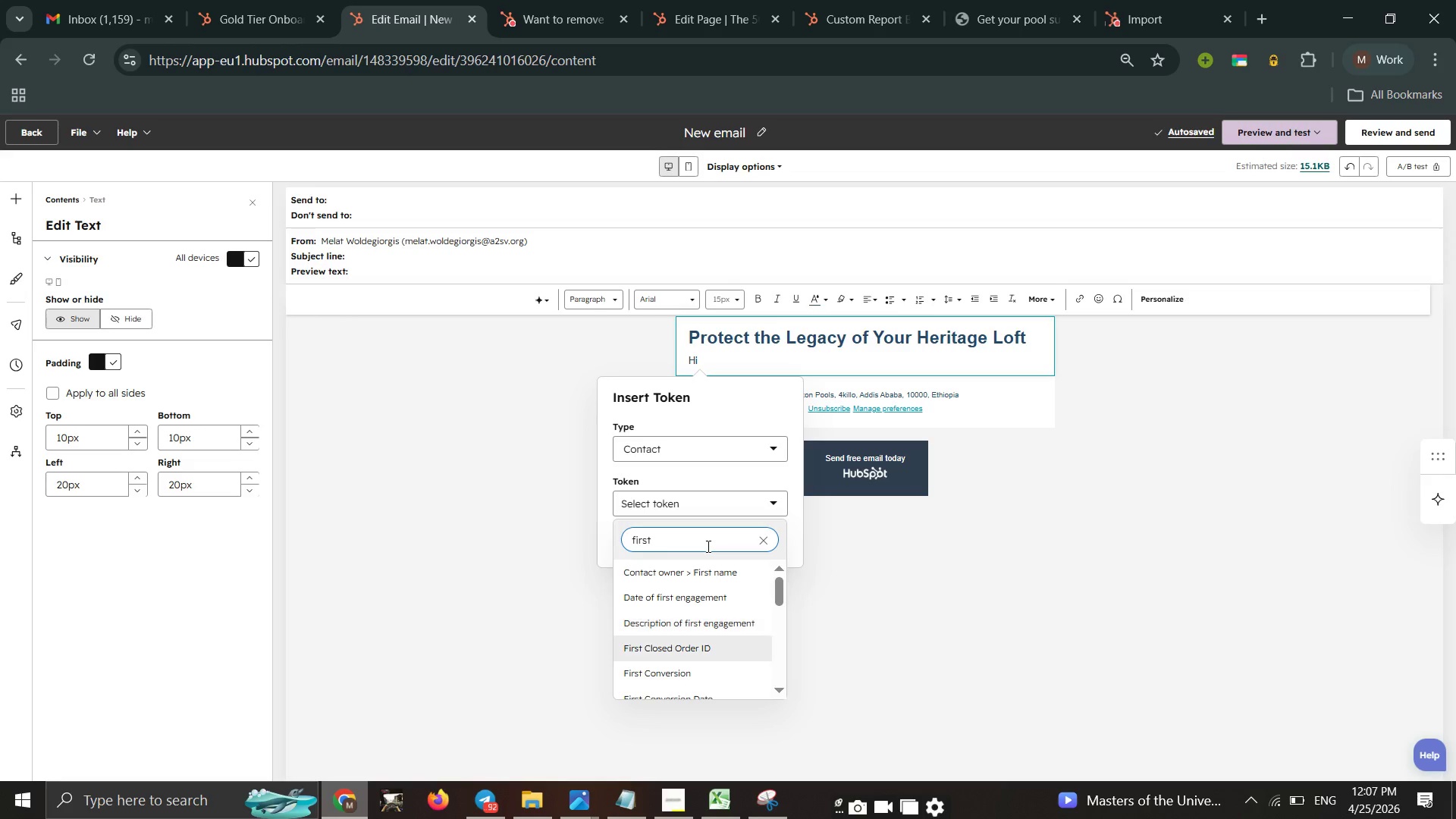 
key(ArrowDown)
 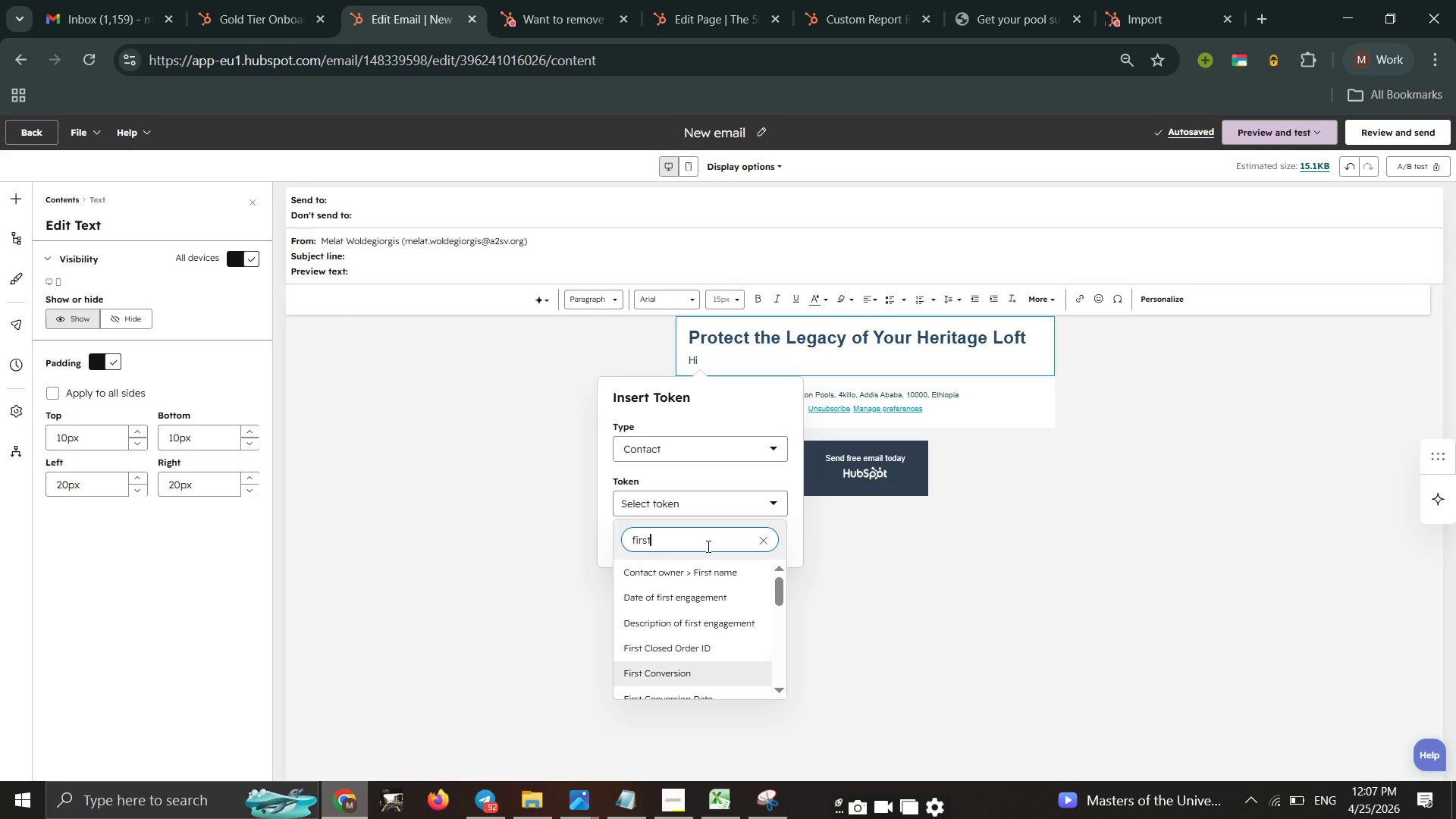 
key(ArrowDown)
 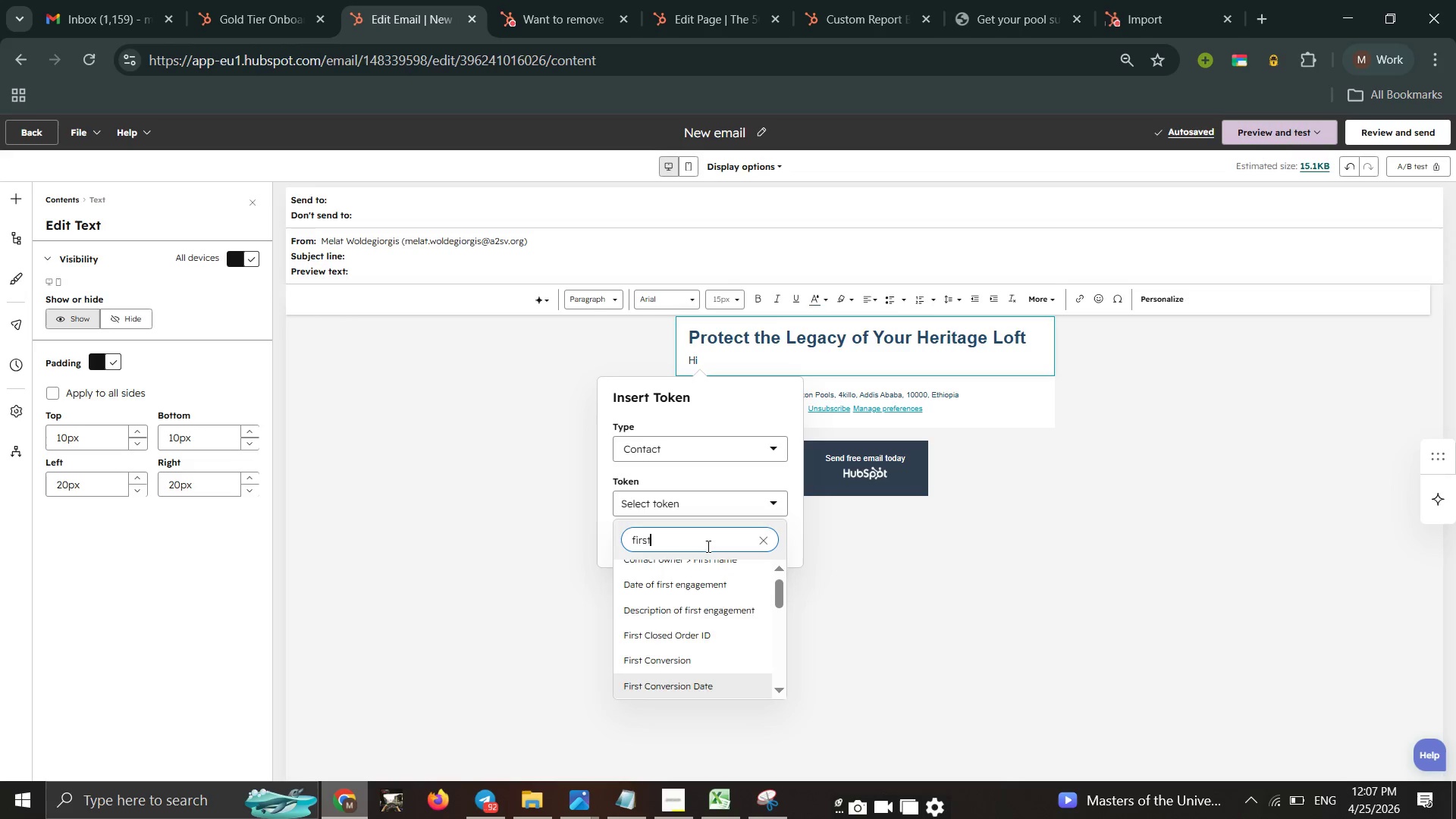 
key(ArrowDown)
 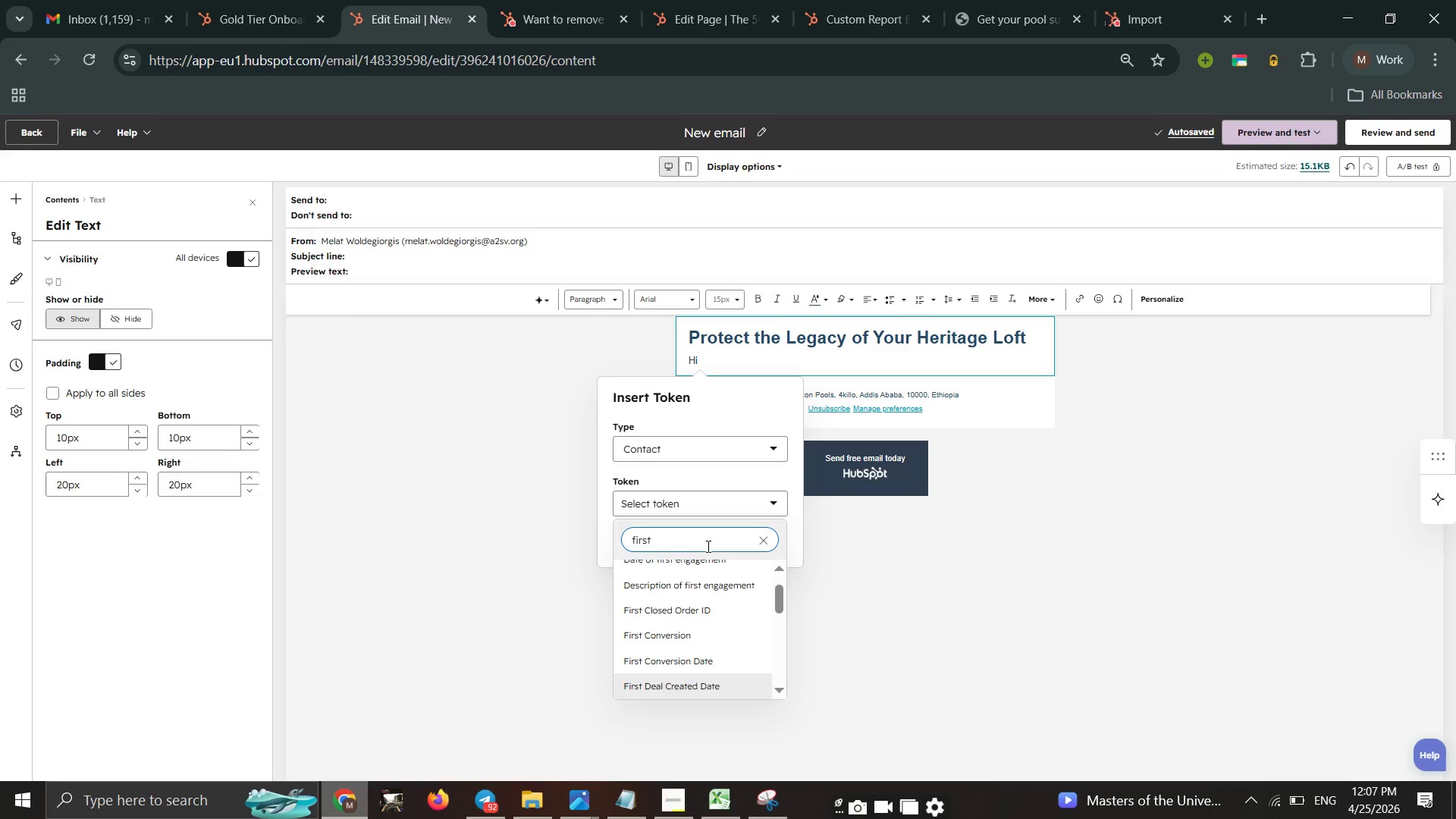 
key(ArrowDown)
 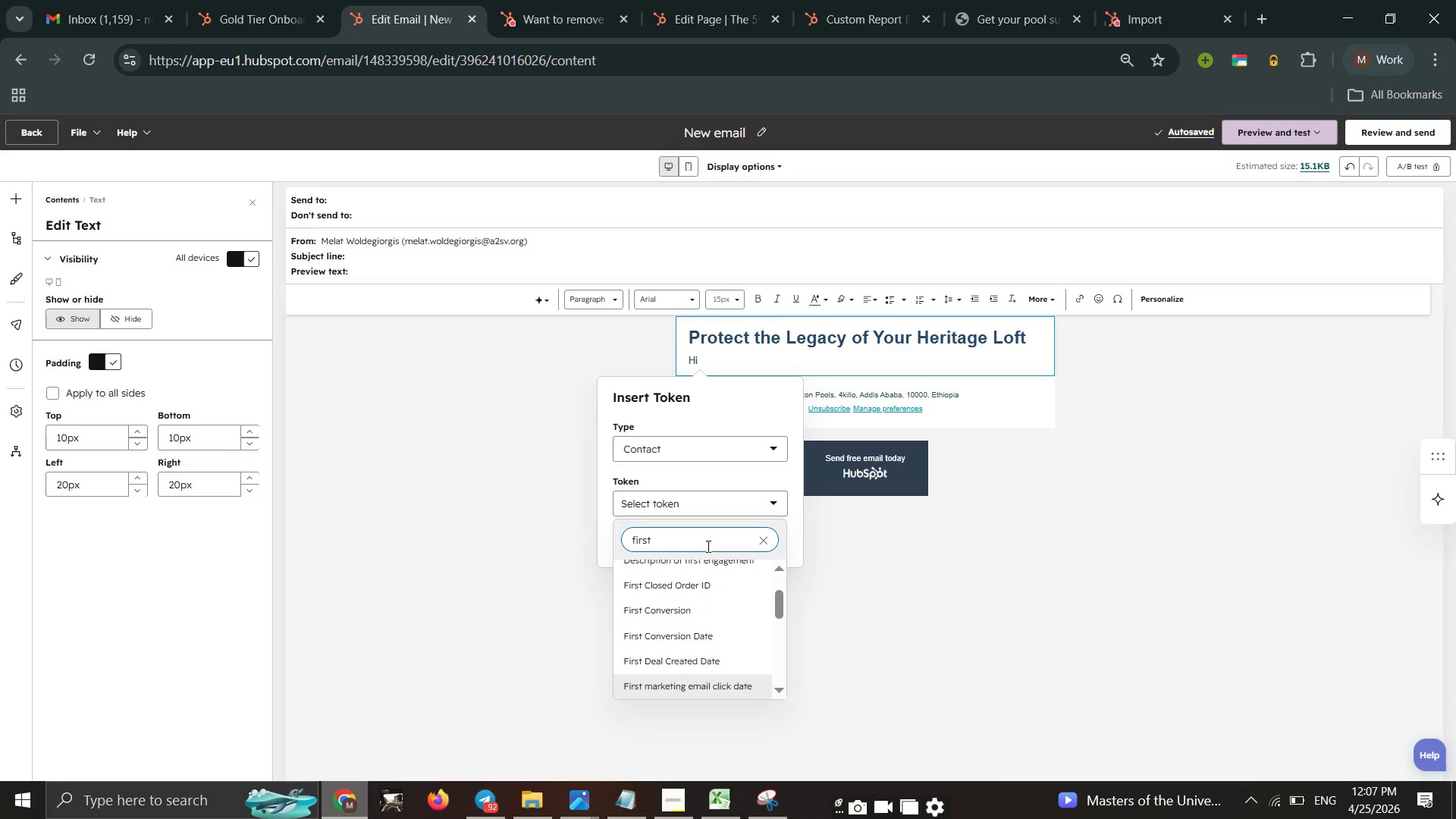 
key(ArrowDown)
 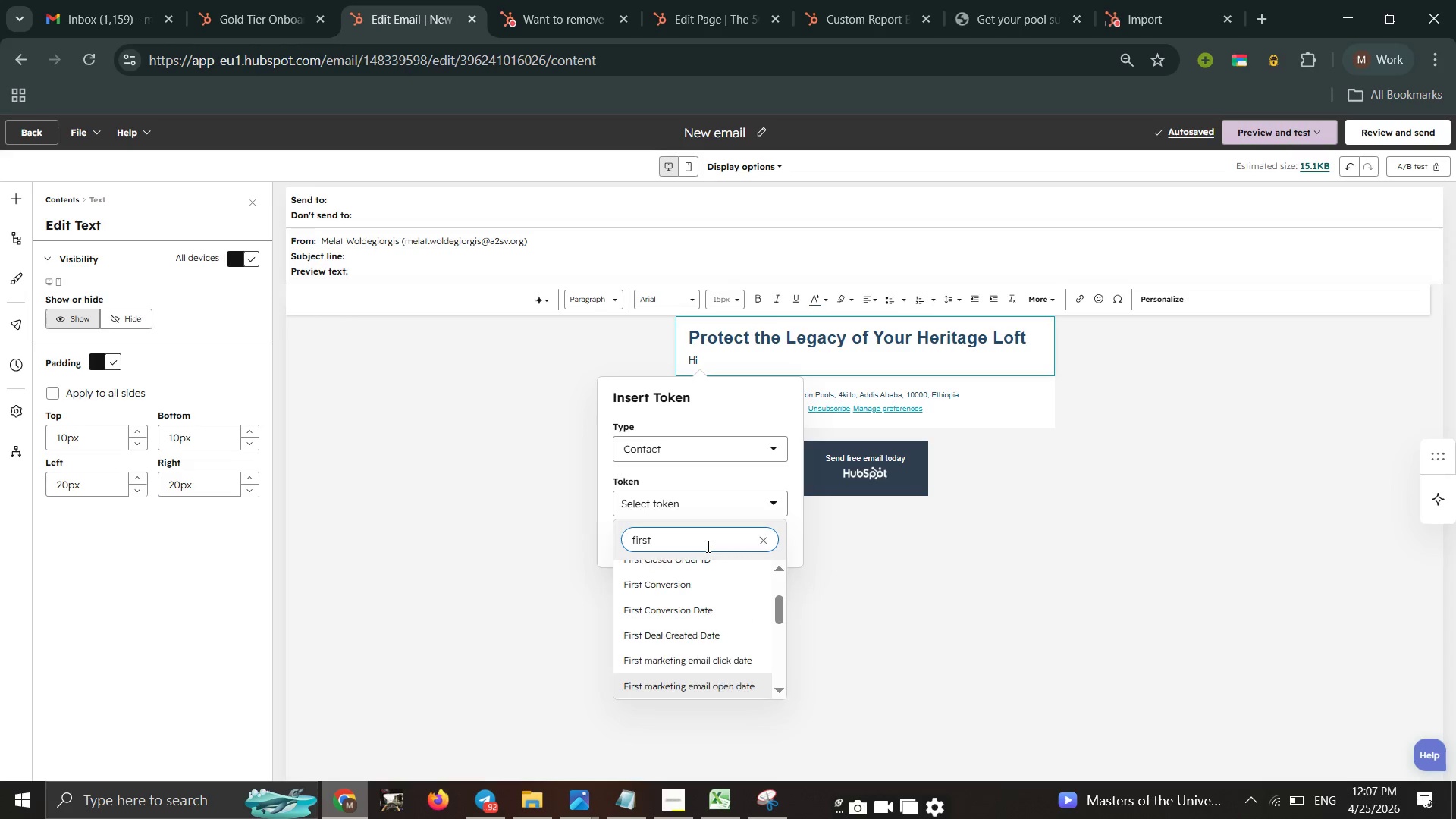 
key(ArrowDown)
 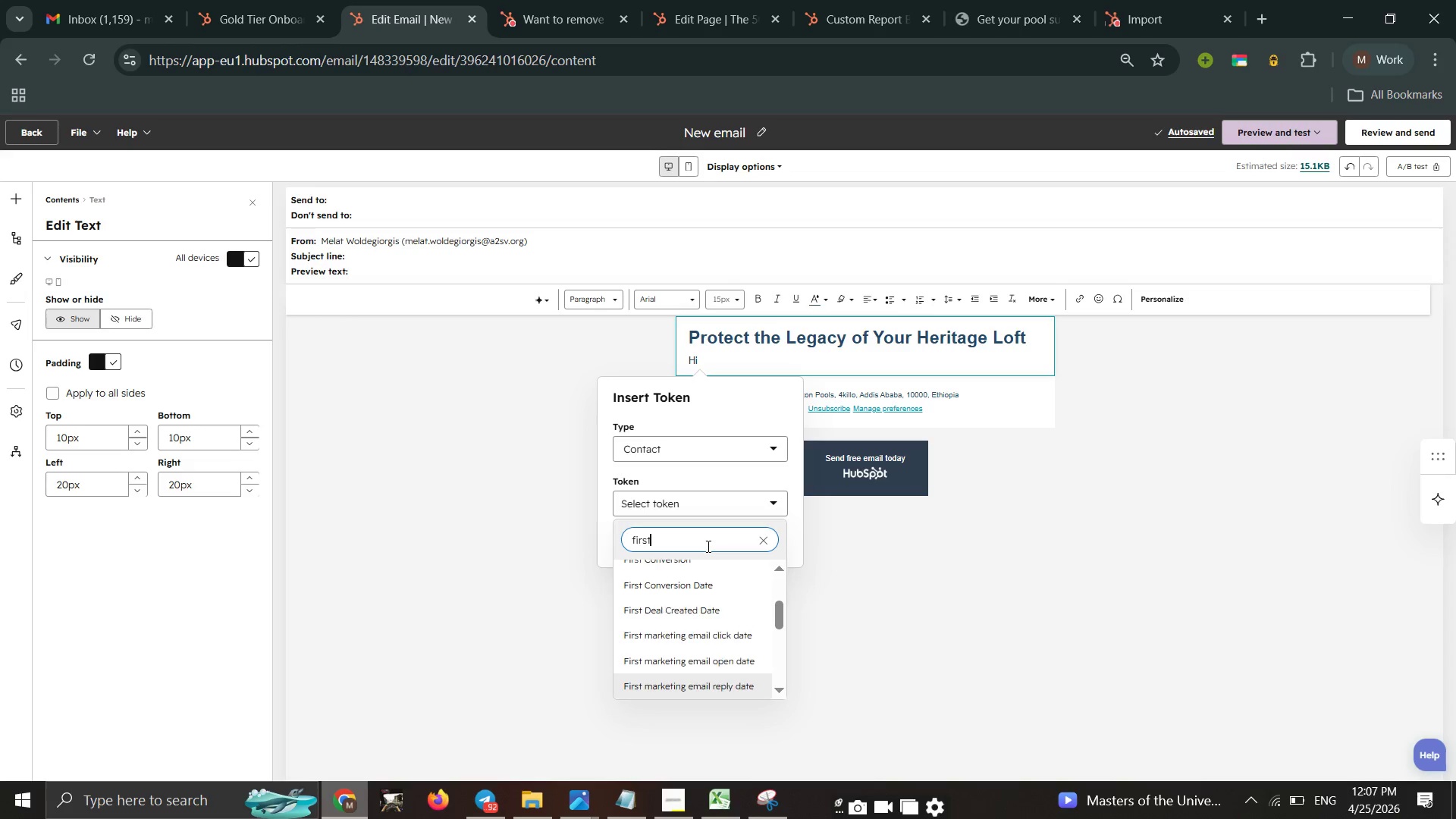 
key(ArrowDown)
 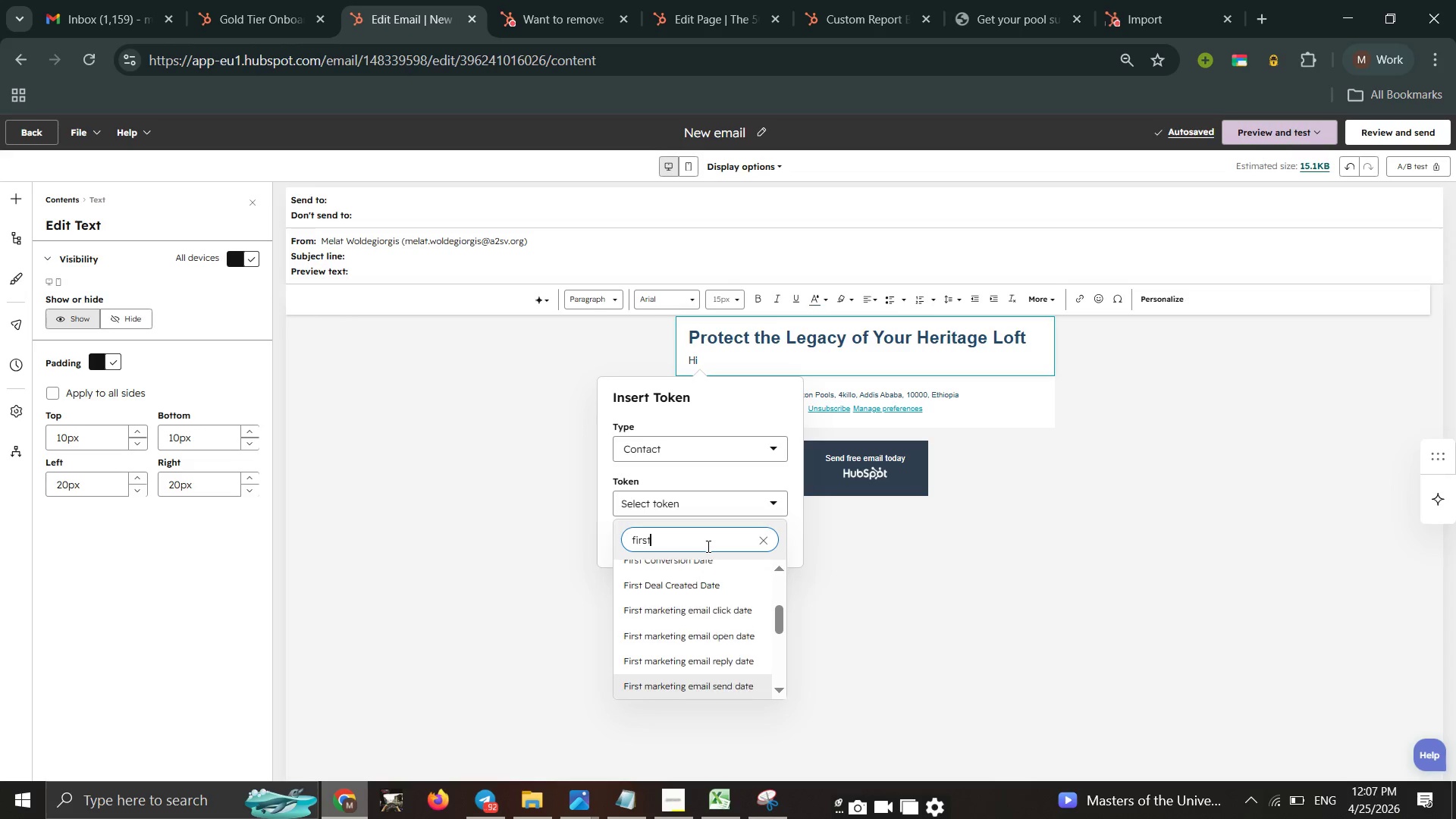 
key(ArrowDown)
 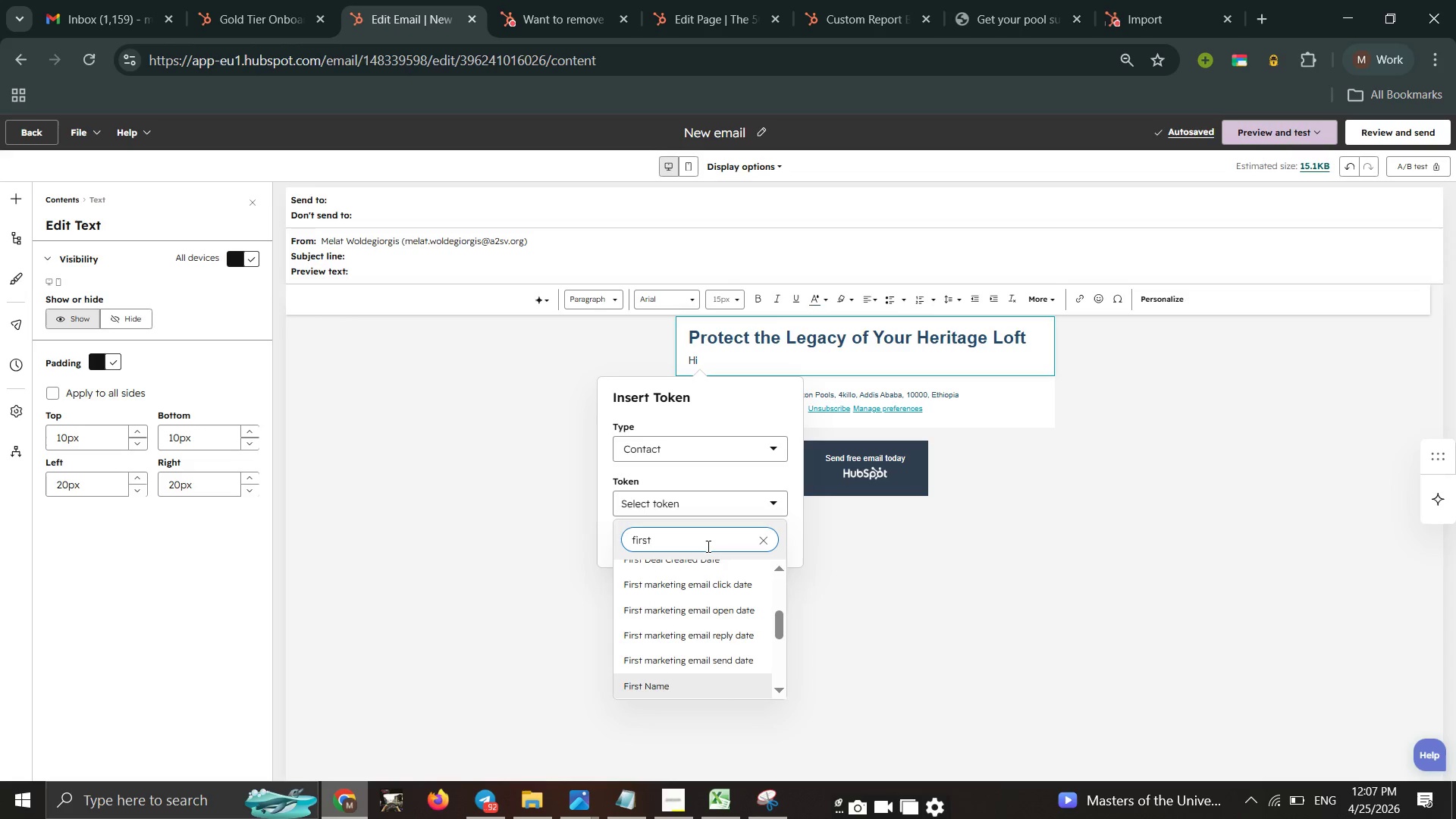 
key(ArrowDown)
 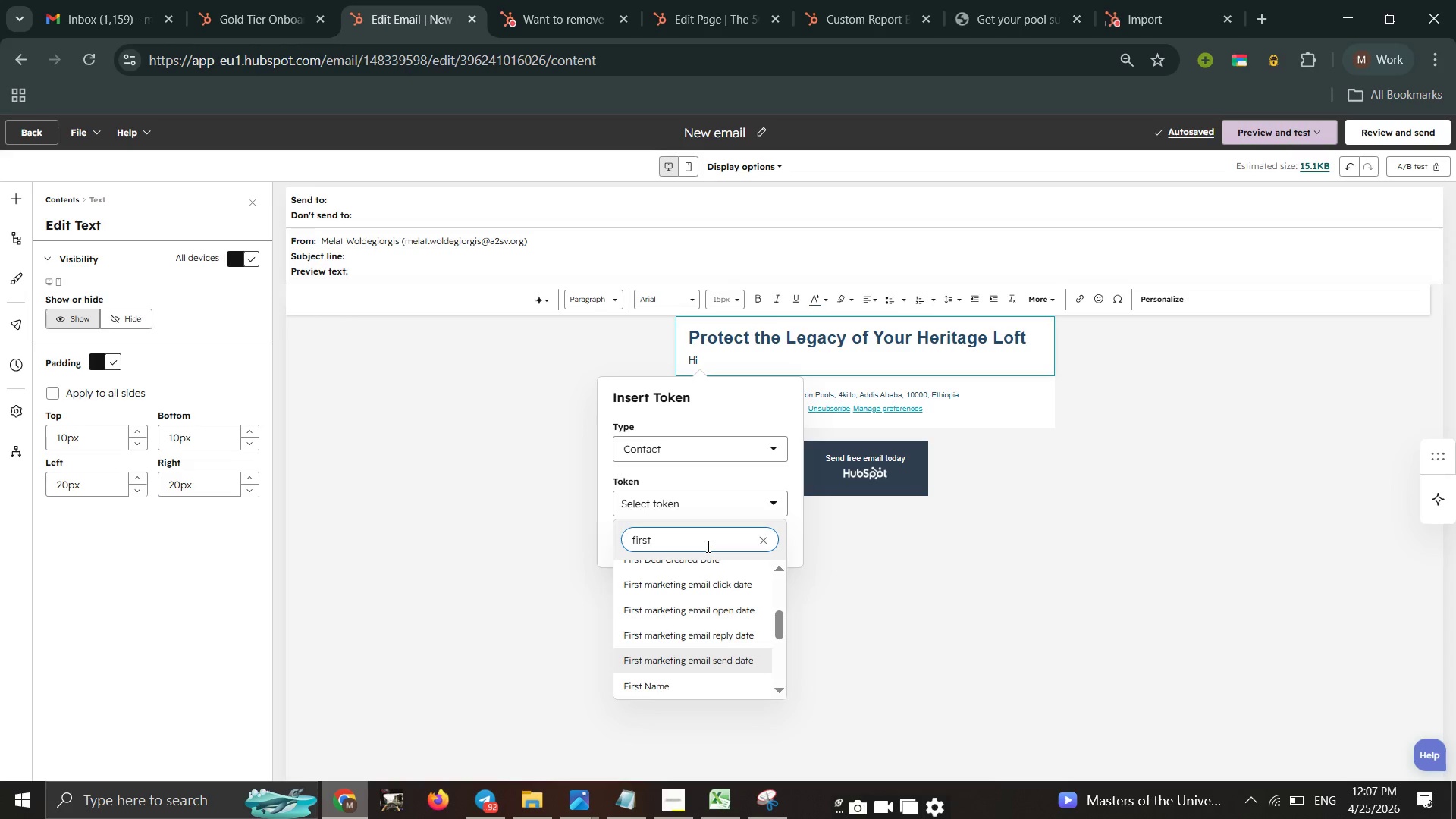 
key(ArrowUp)
 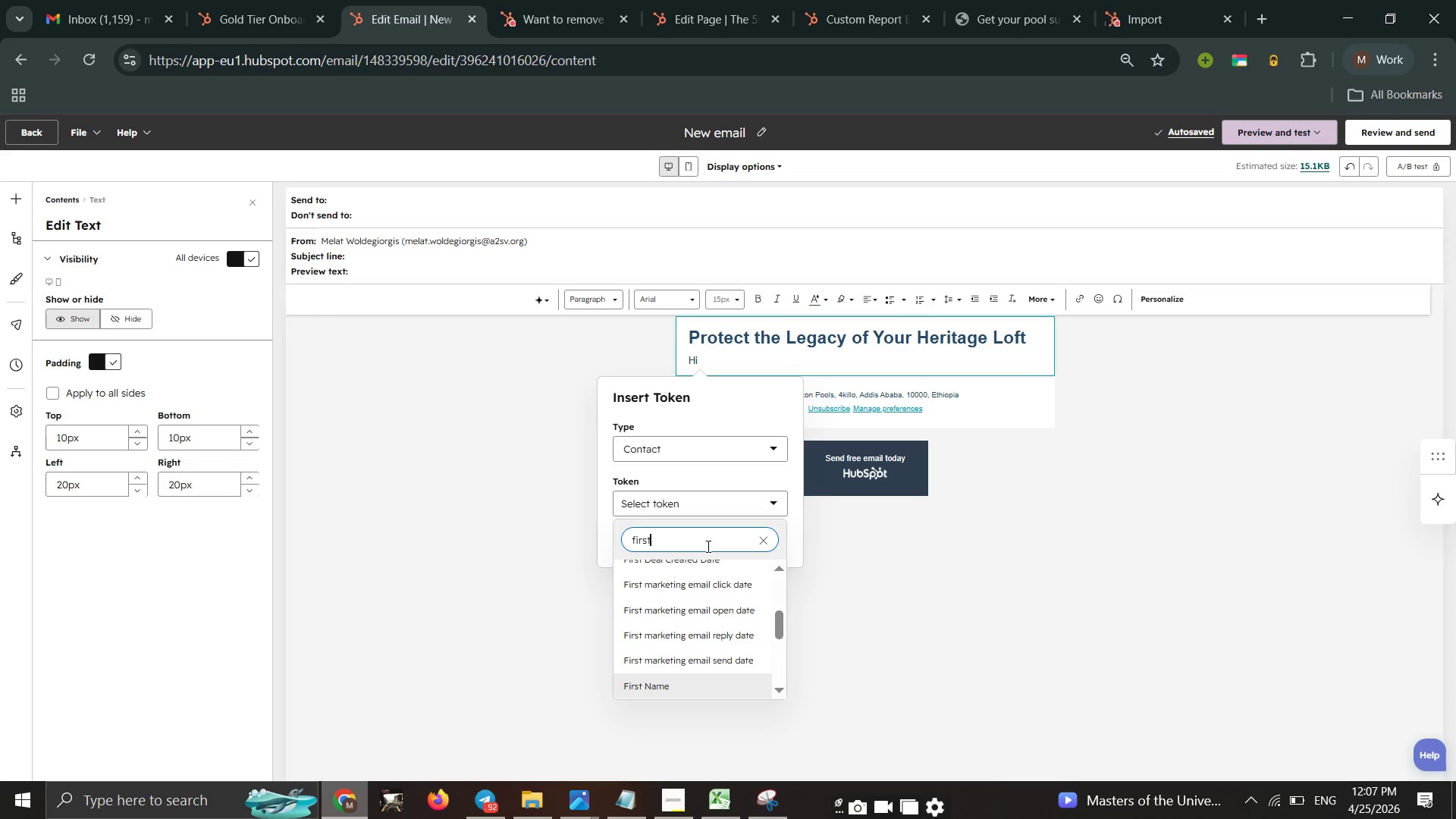 
key(ArrowDown)
 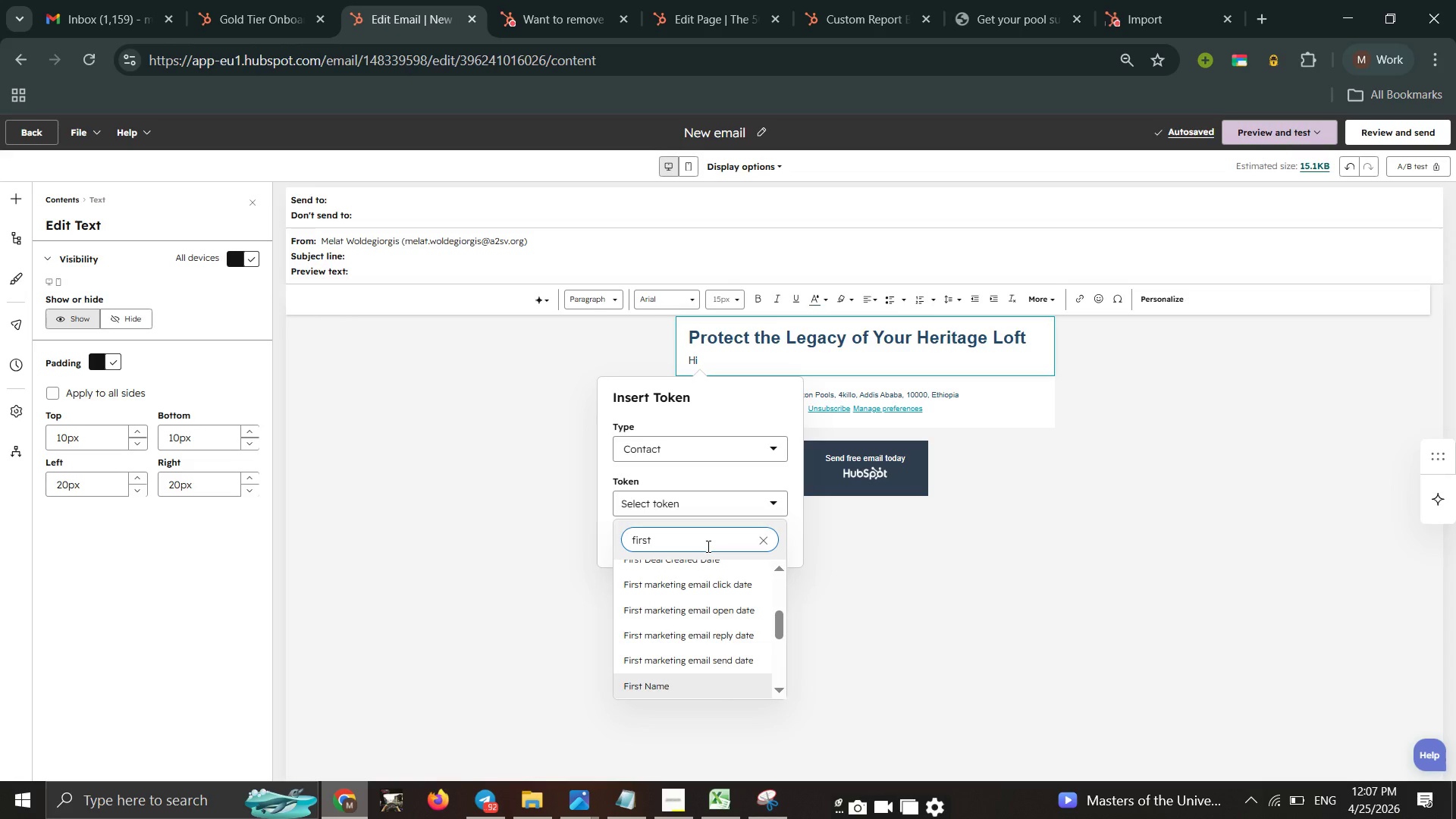 
key(Enter)
 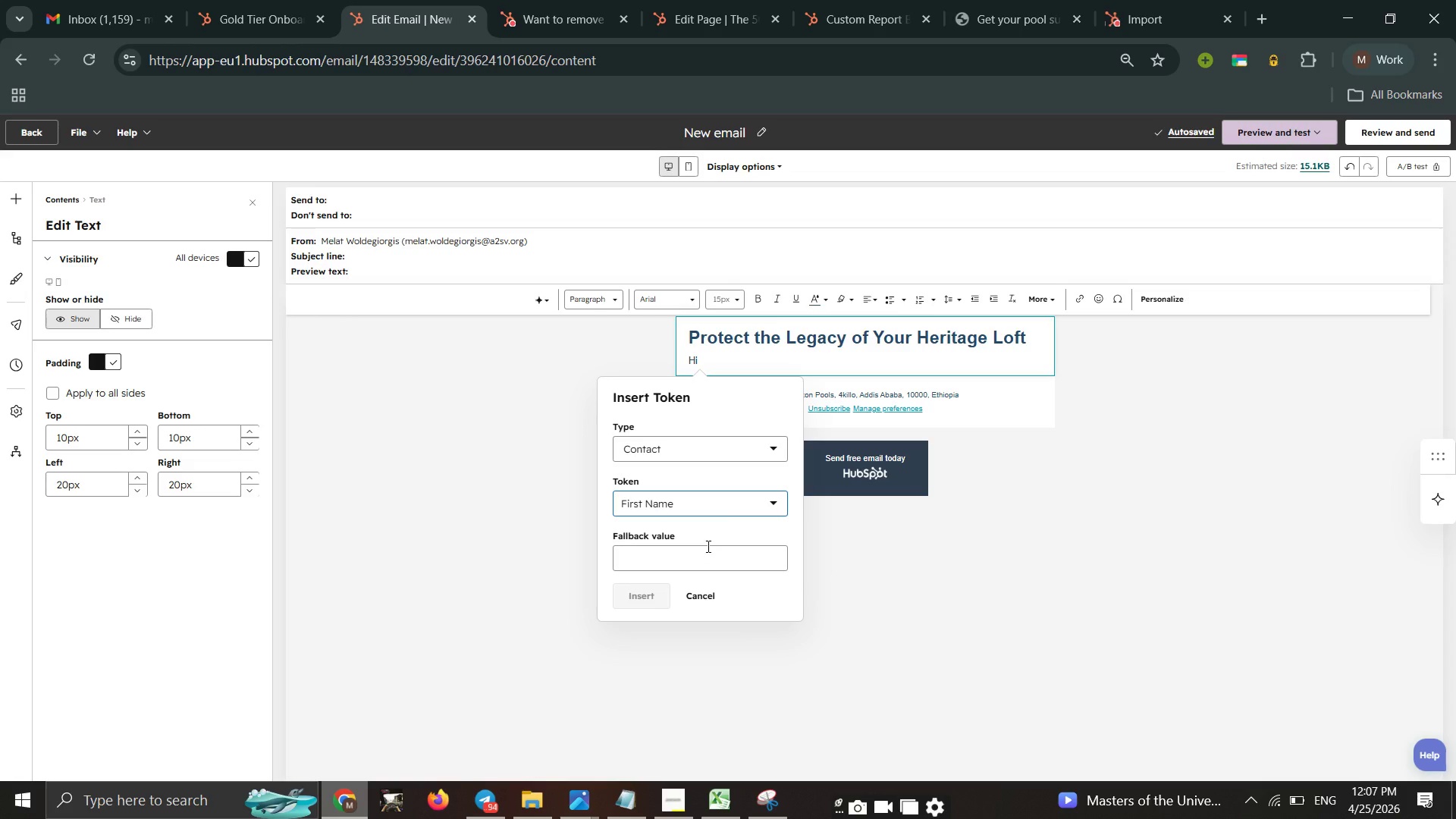 
left_click([667, 563])
 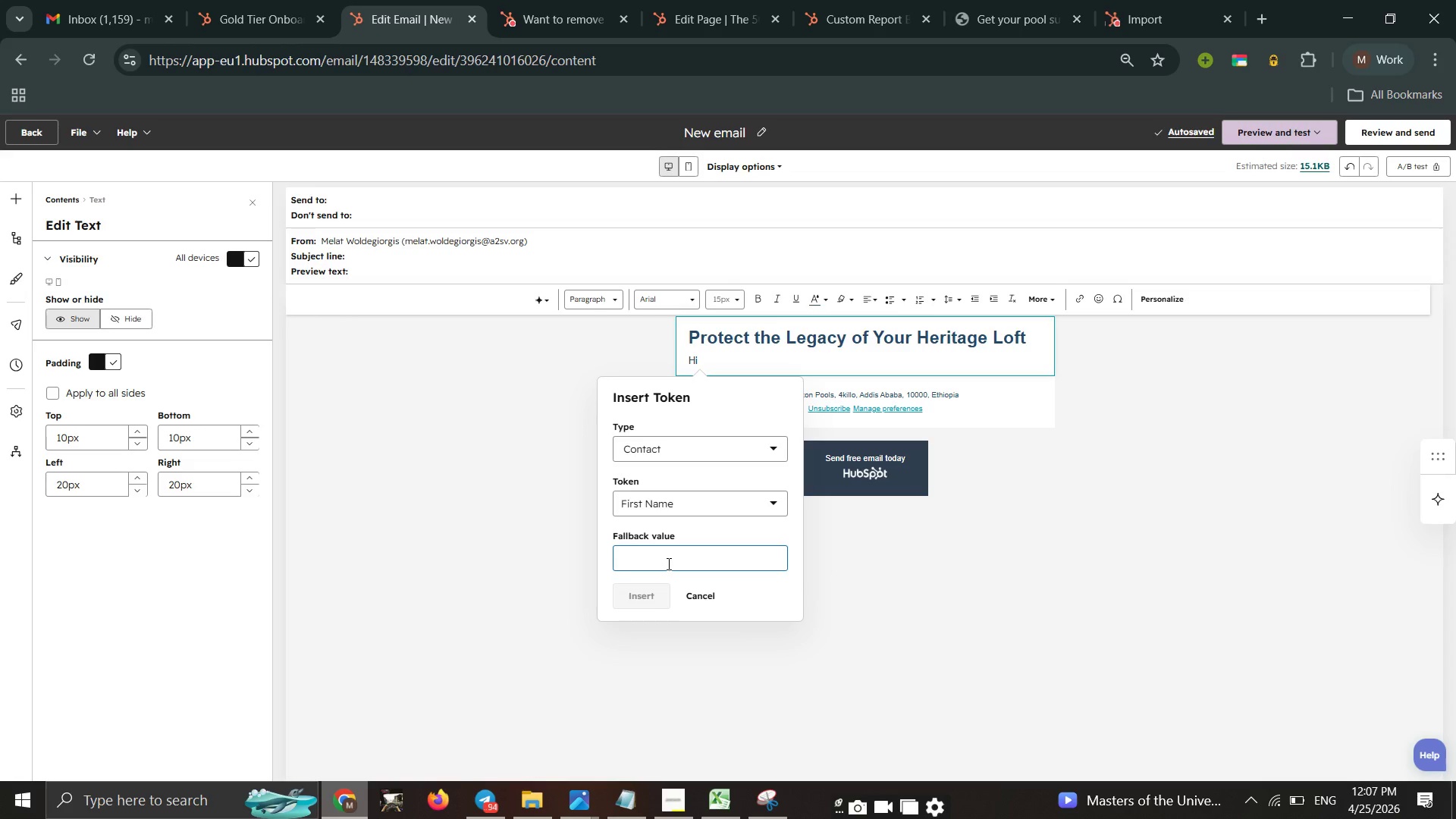 
type(there)
 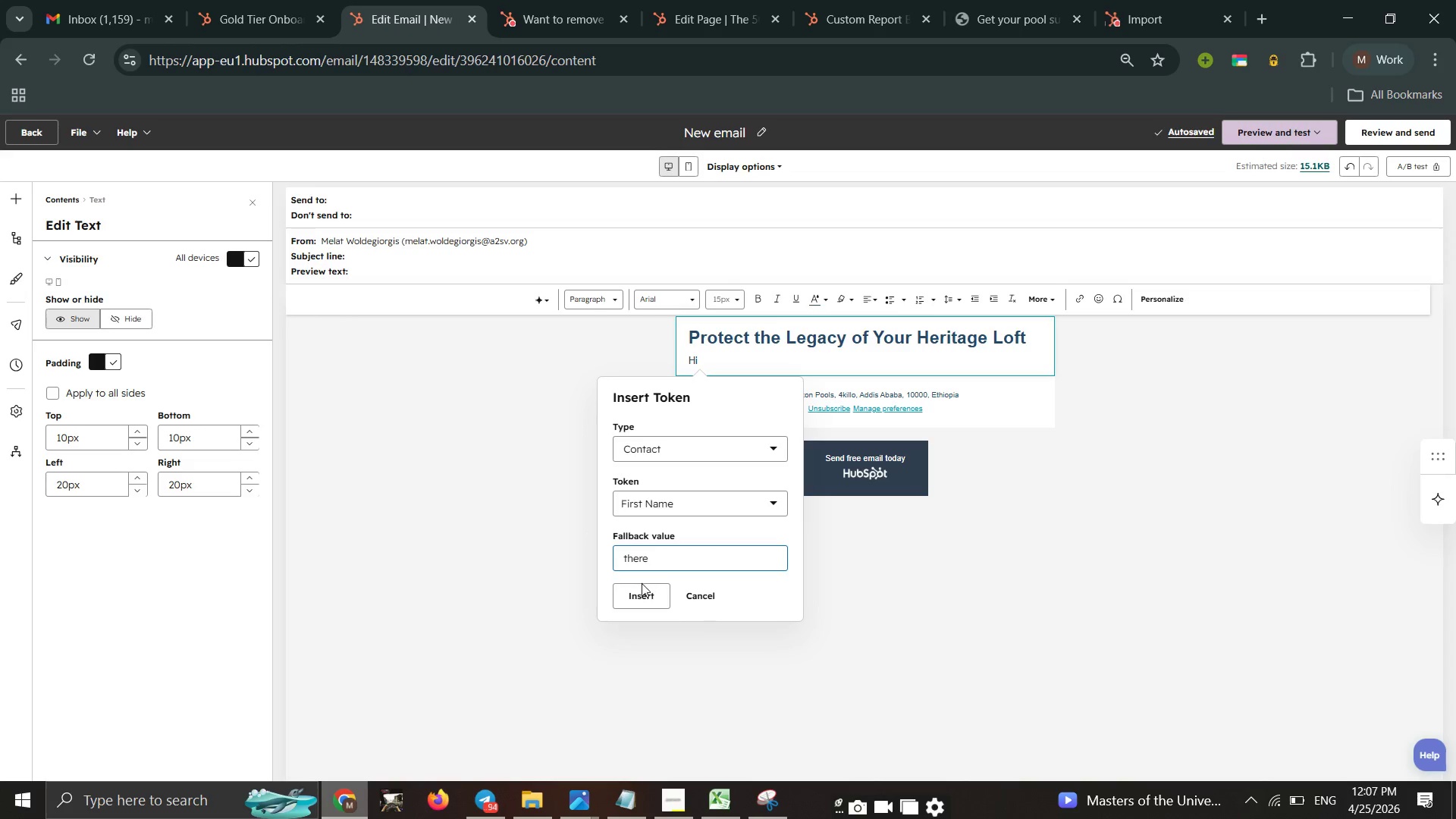 
left_click([614, 610])
 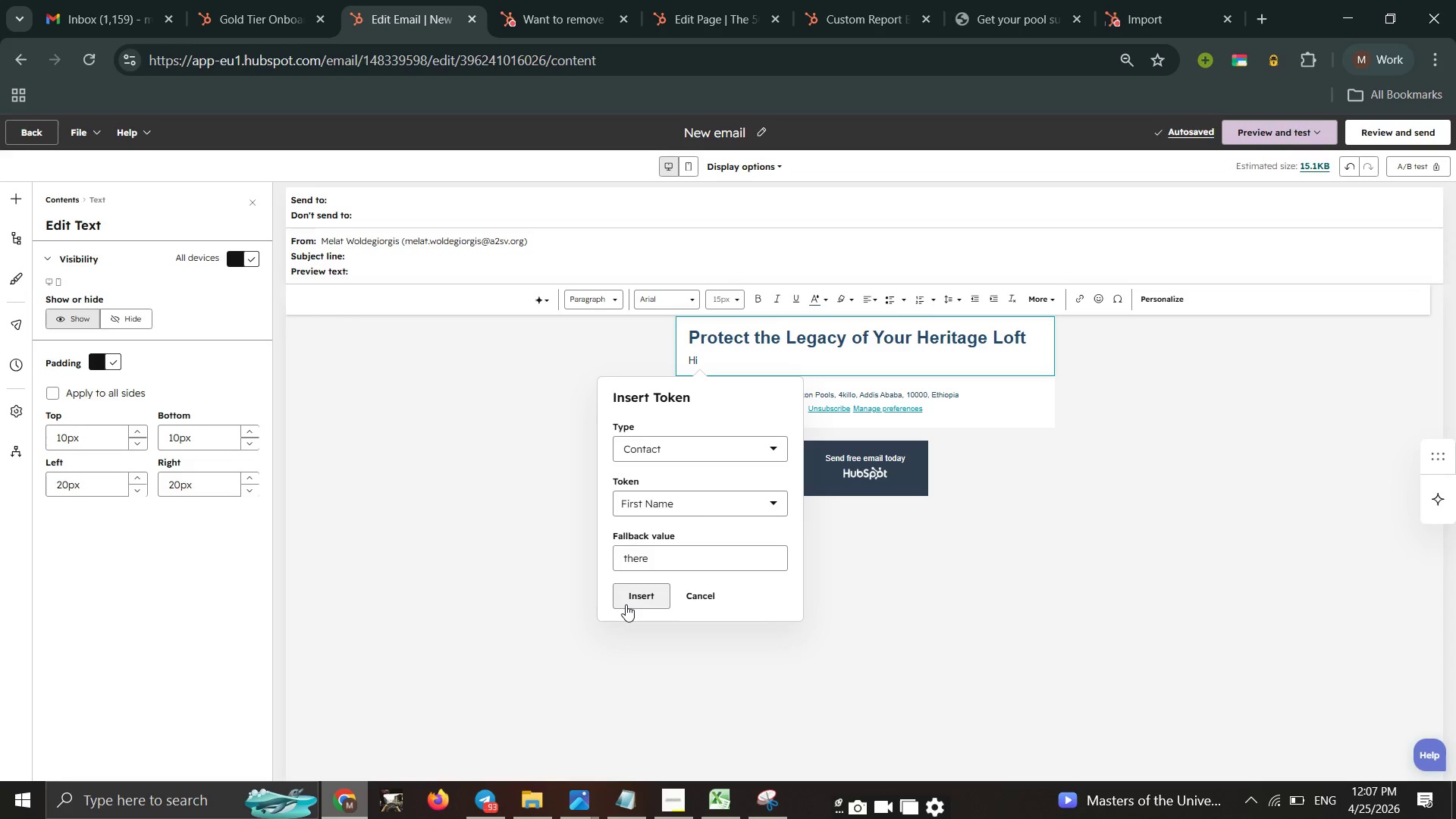 
left_click([626, 604])
 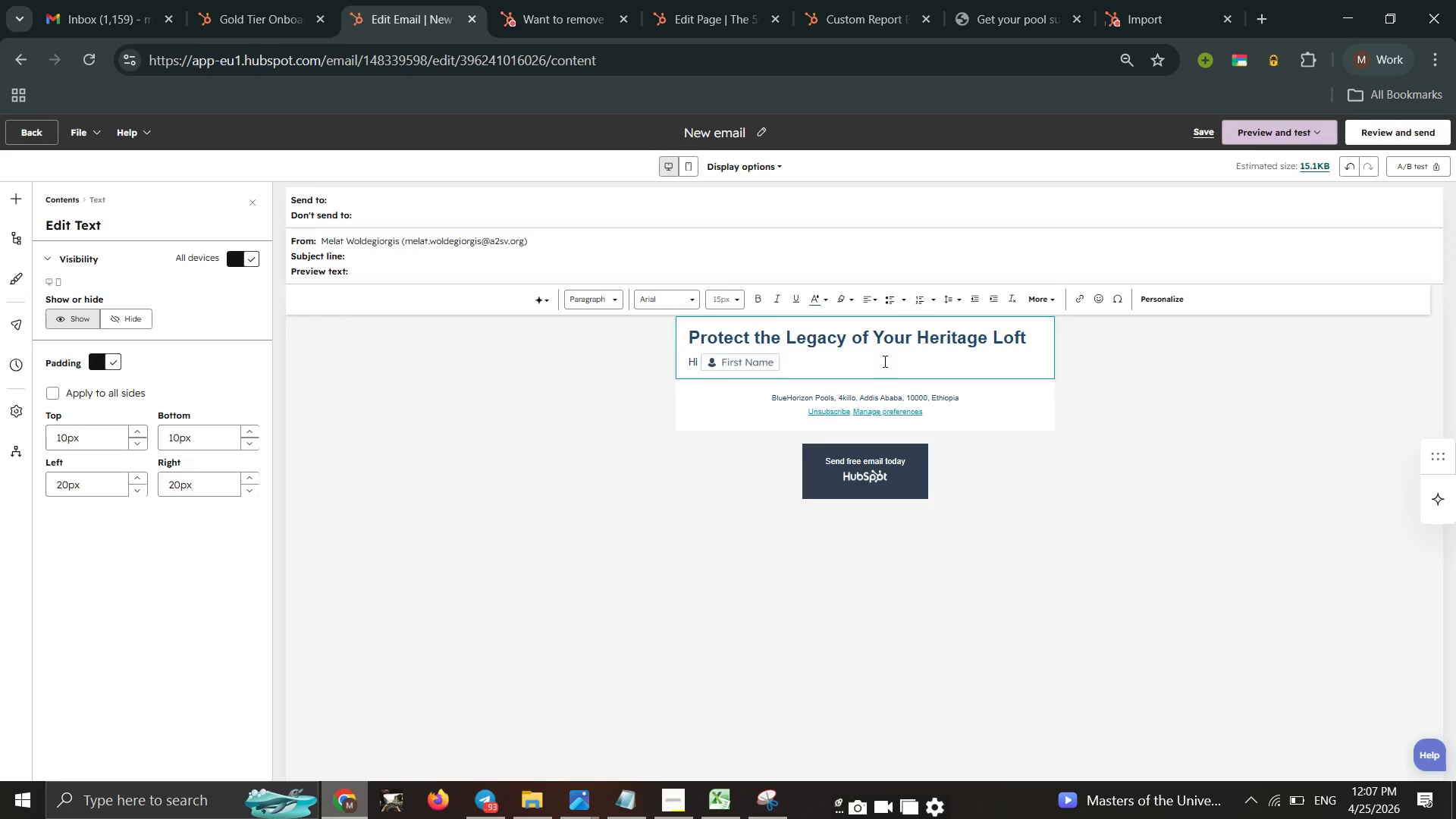 
key(Alt+AltRight)
 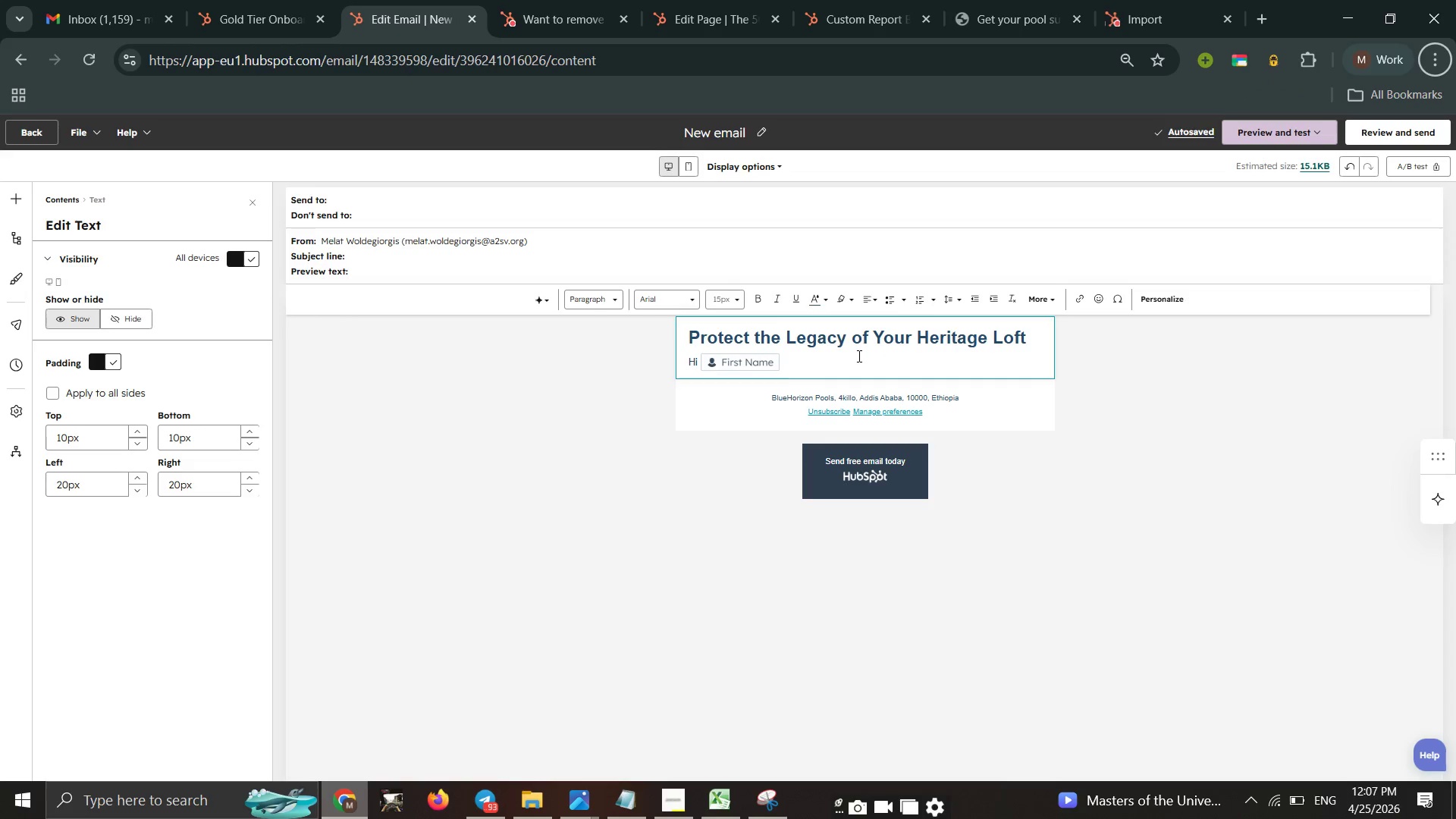 
left_click([858, 356])
 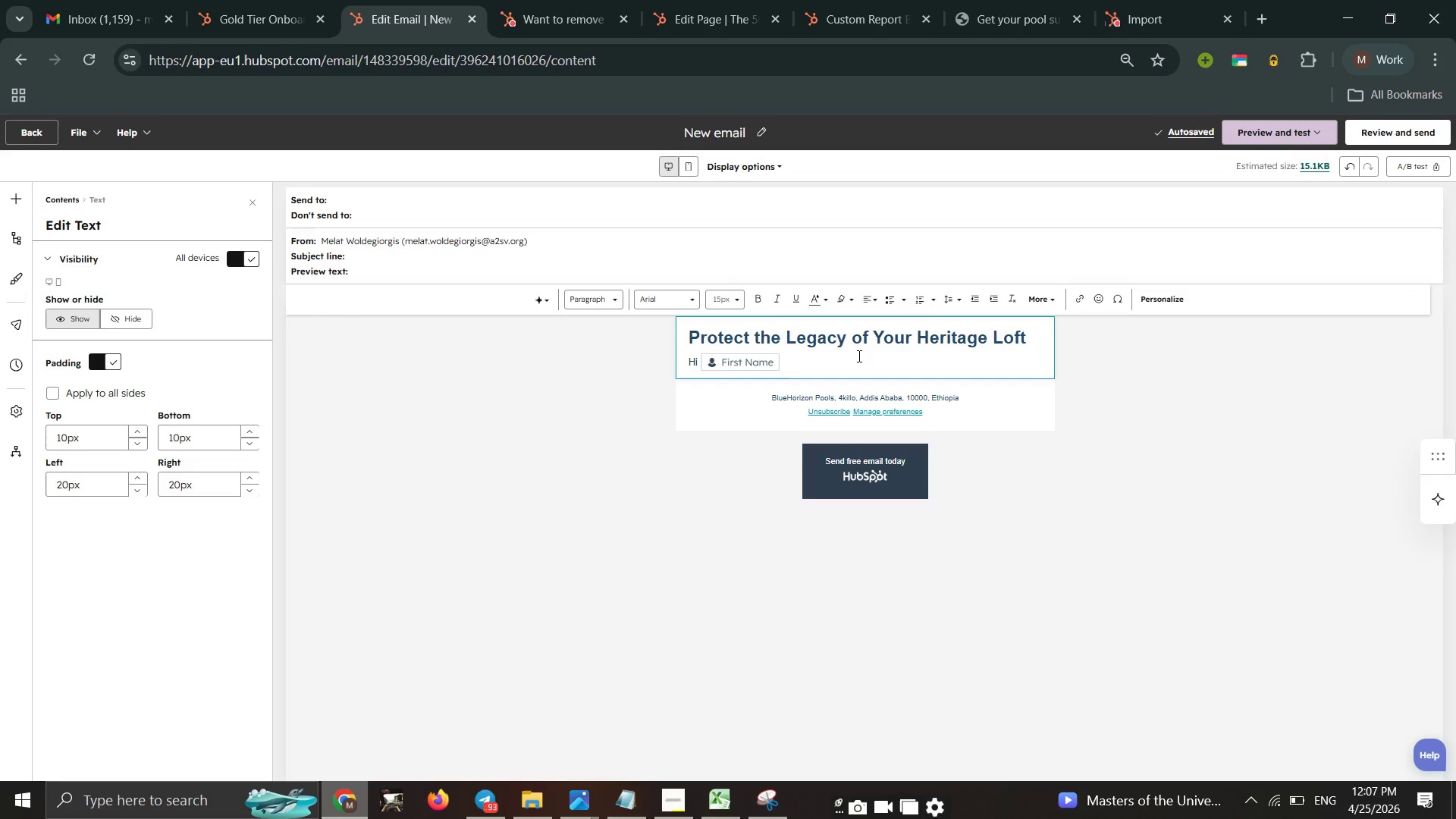 
key(Comma)
 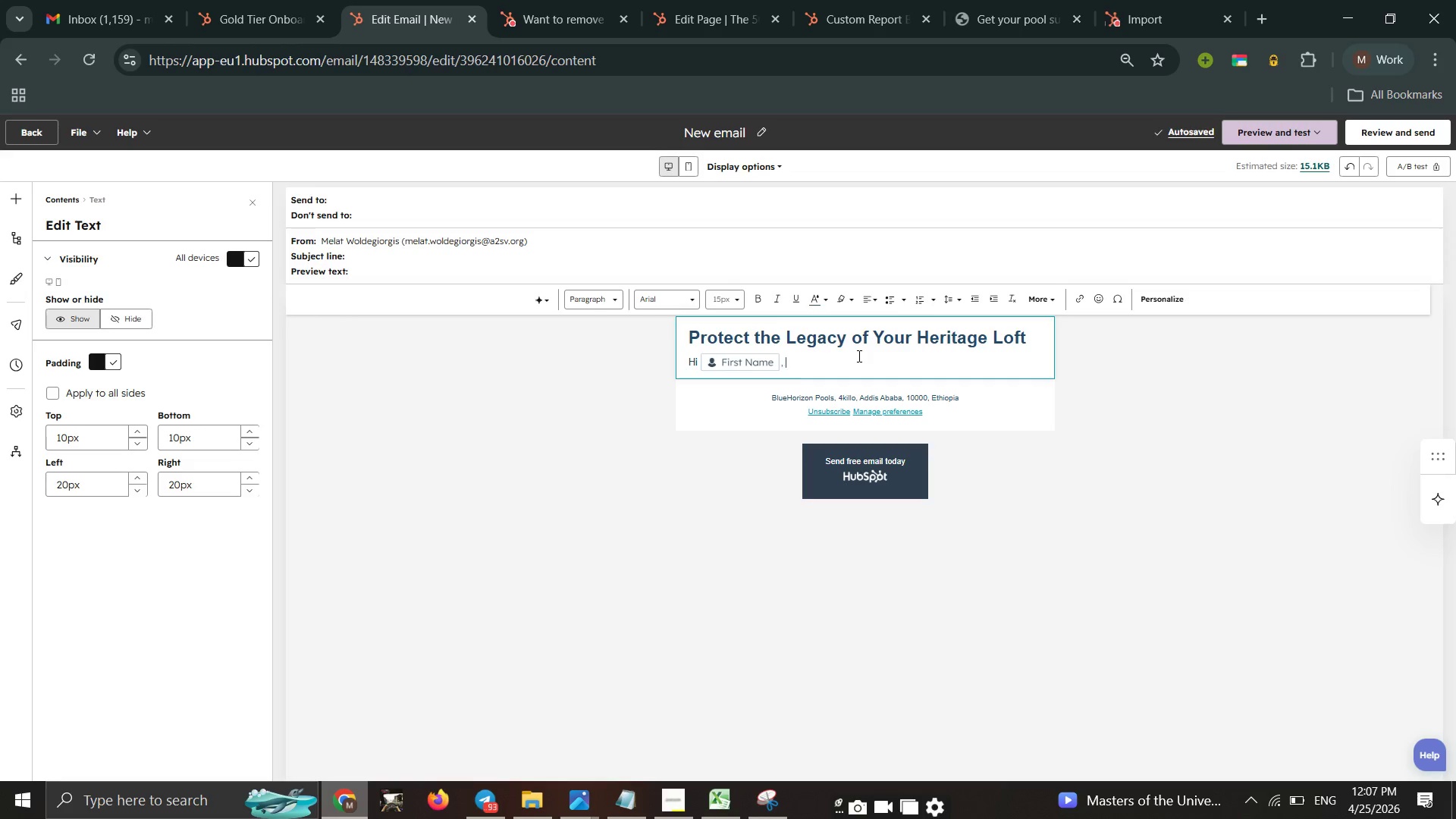 
key(Space)
 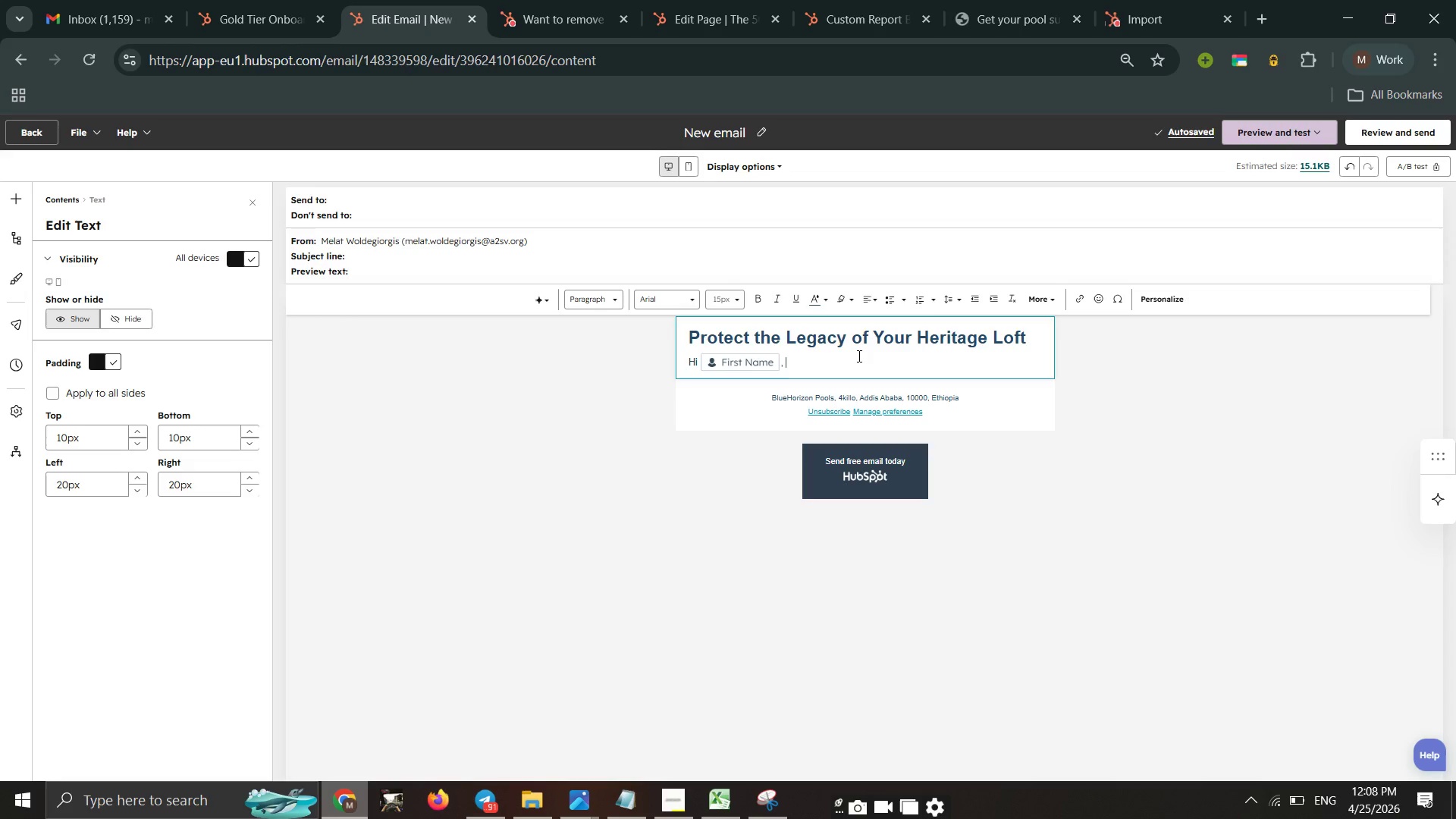 
wait(43.11)
 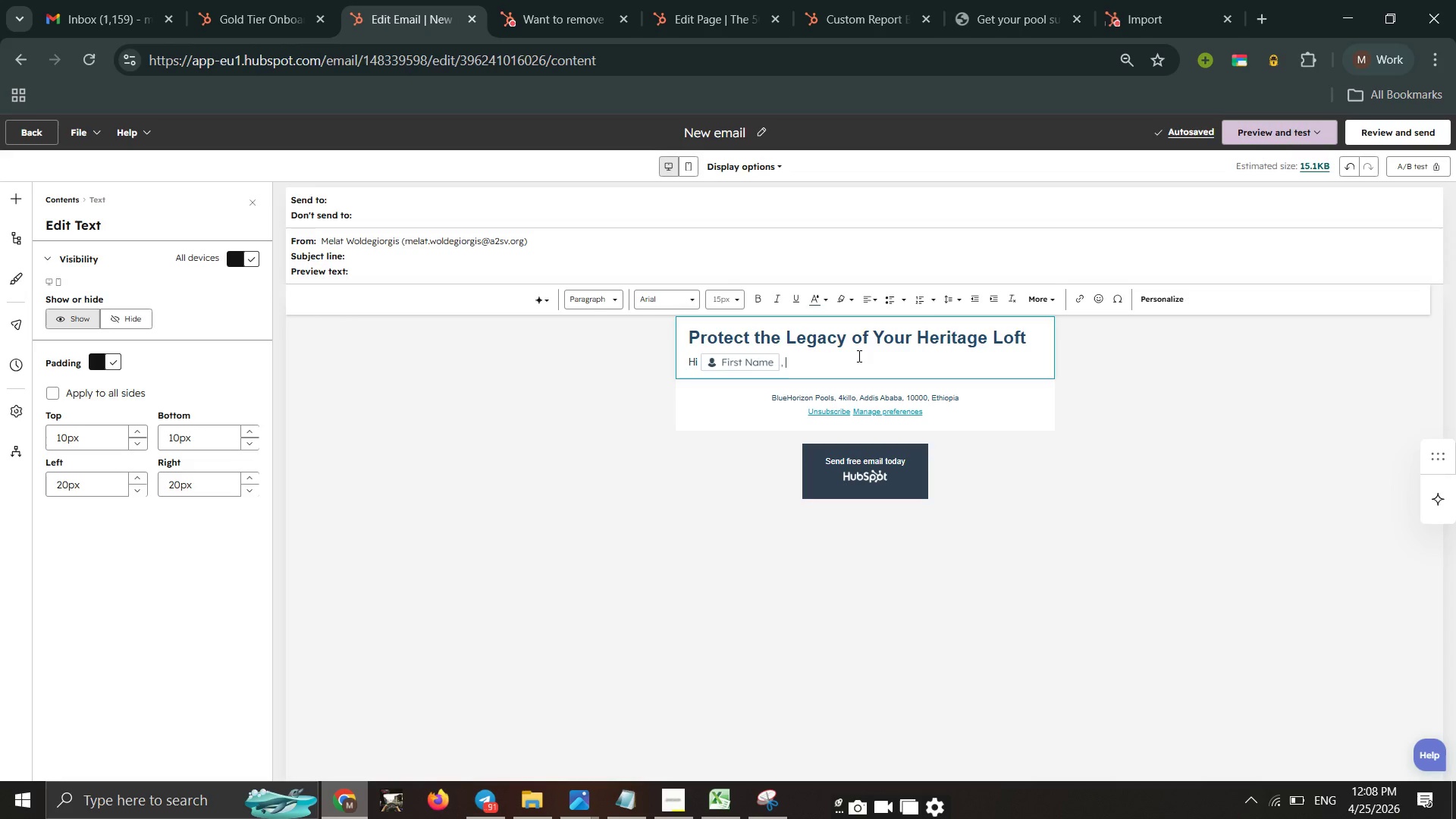 
key(Enter)
 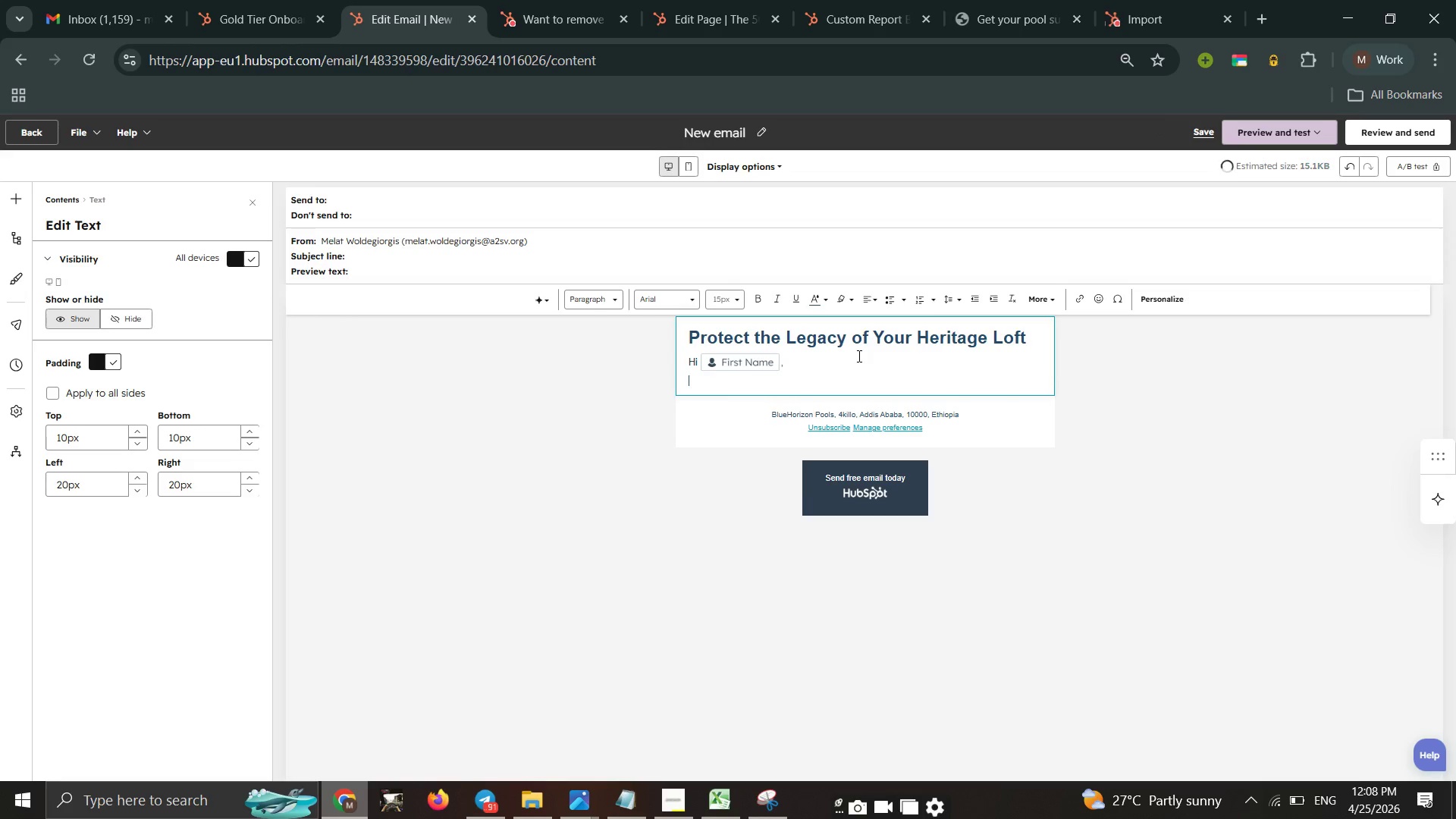 
key(Enter)
 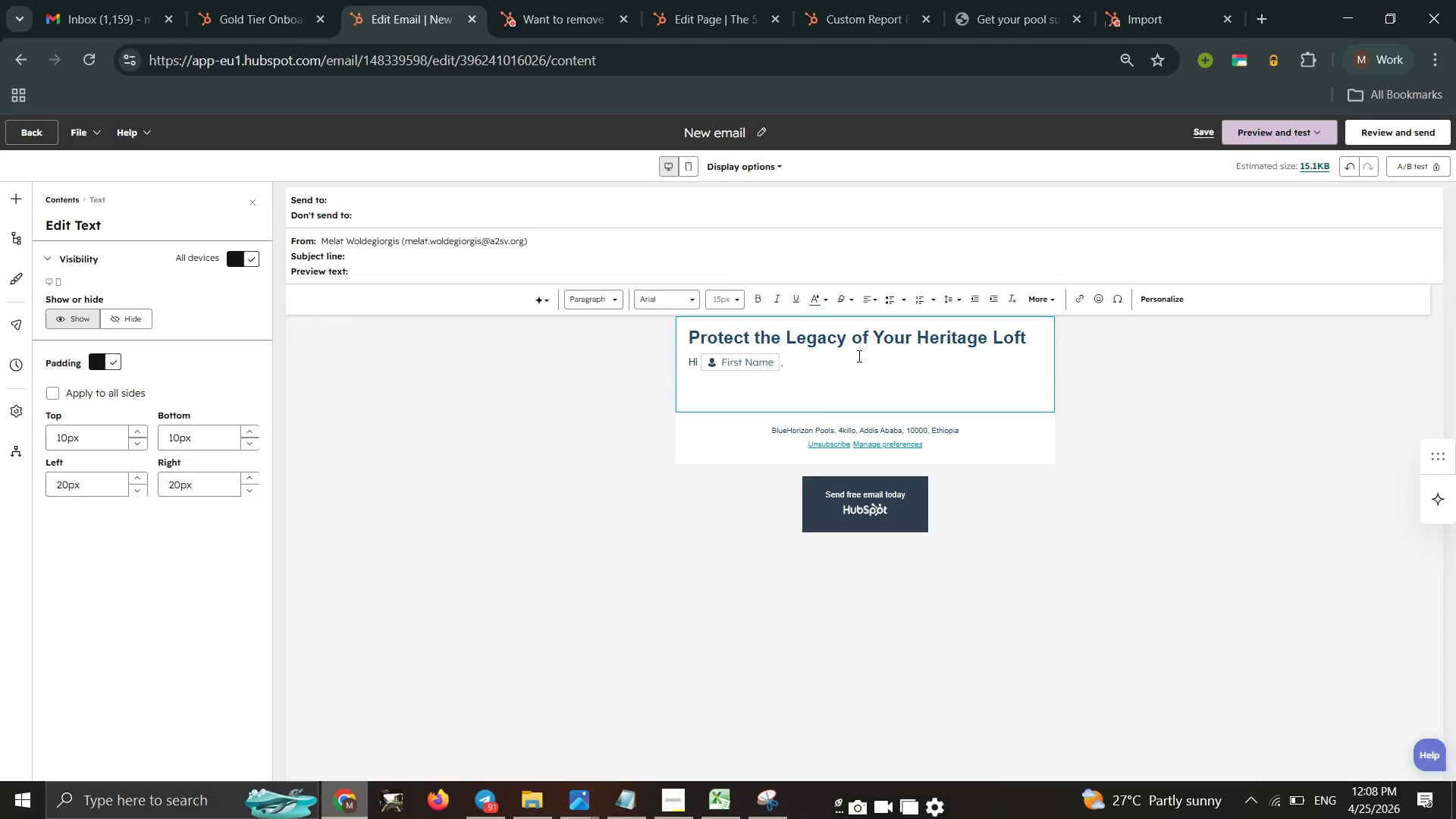 
key(CapsLock)
 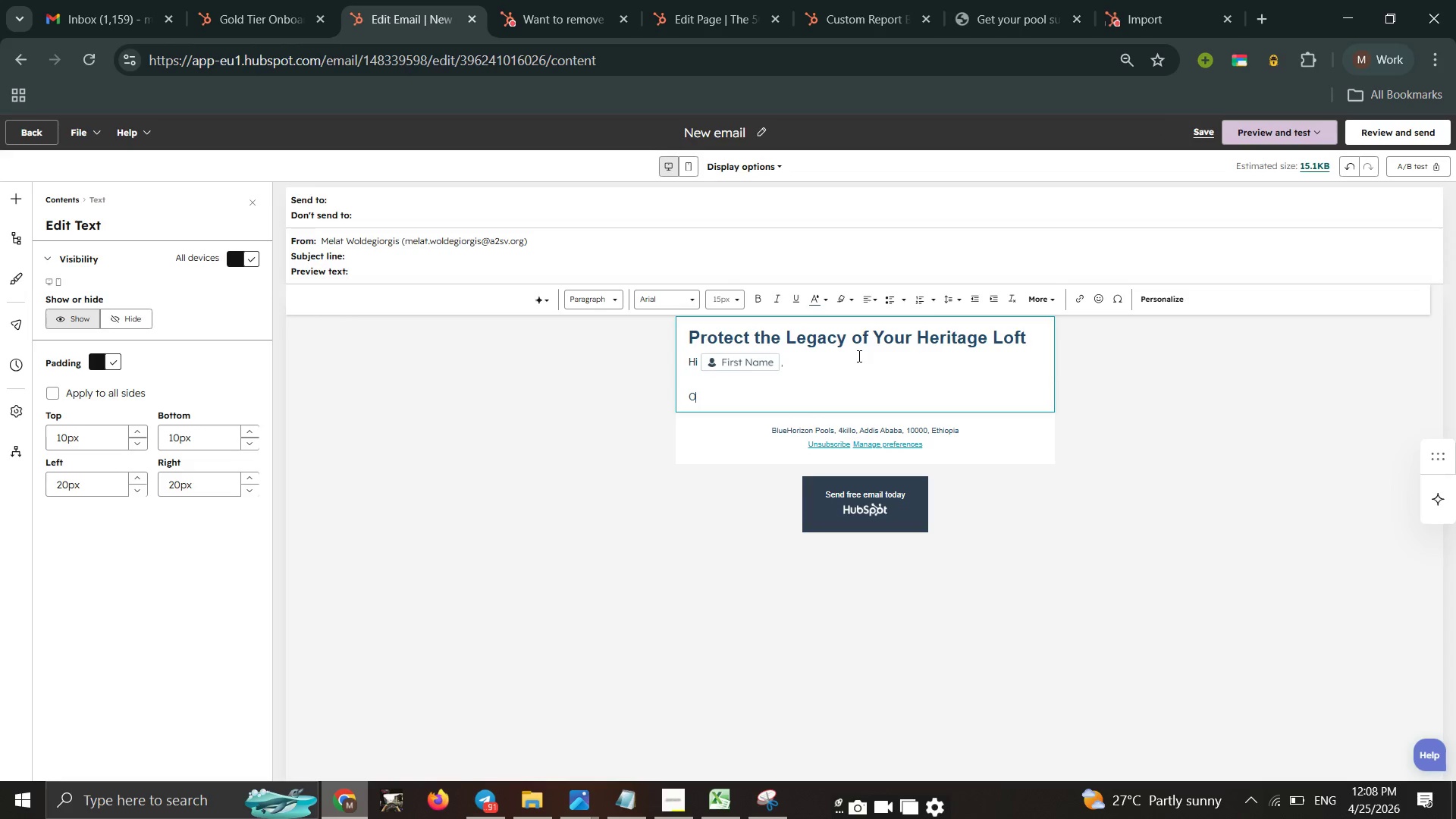 
key(O)
 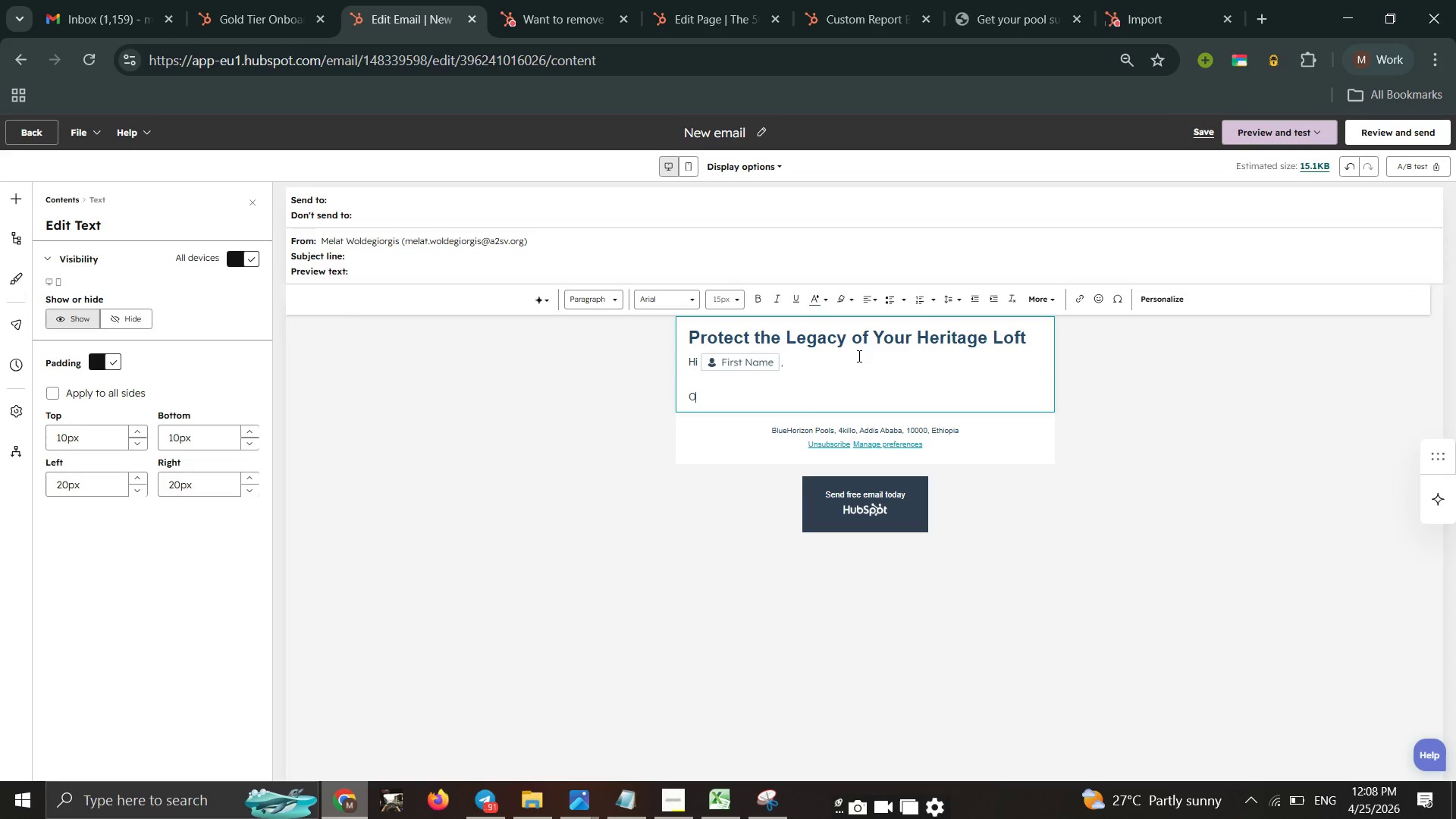 
key(CapsLock)
 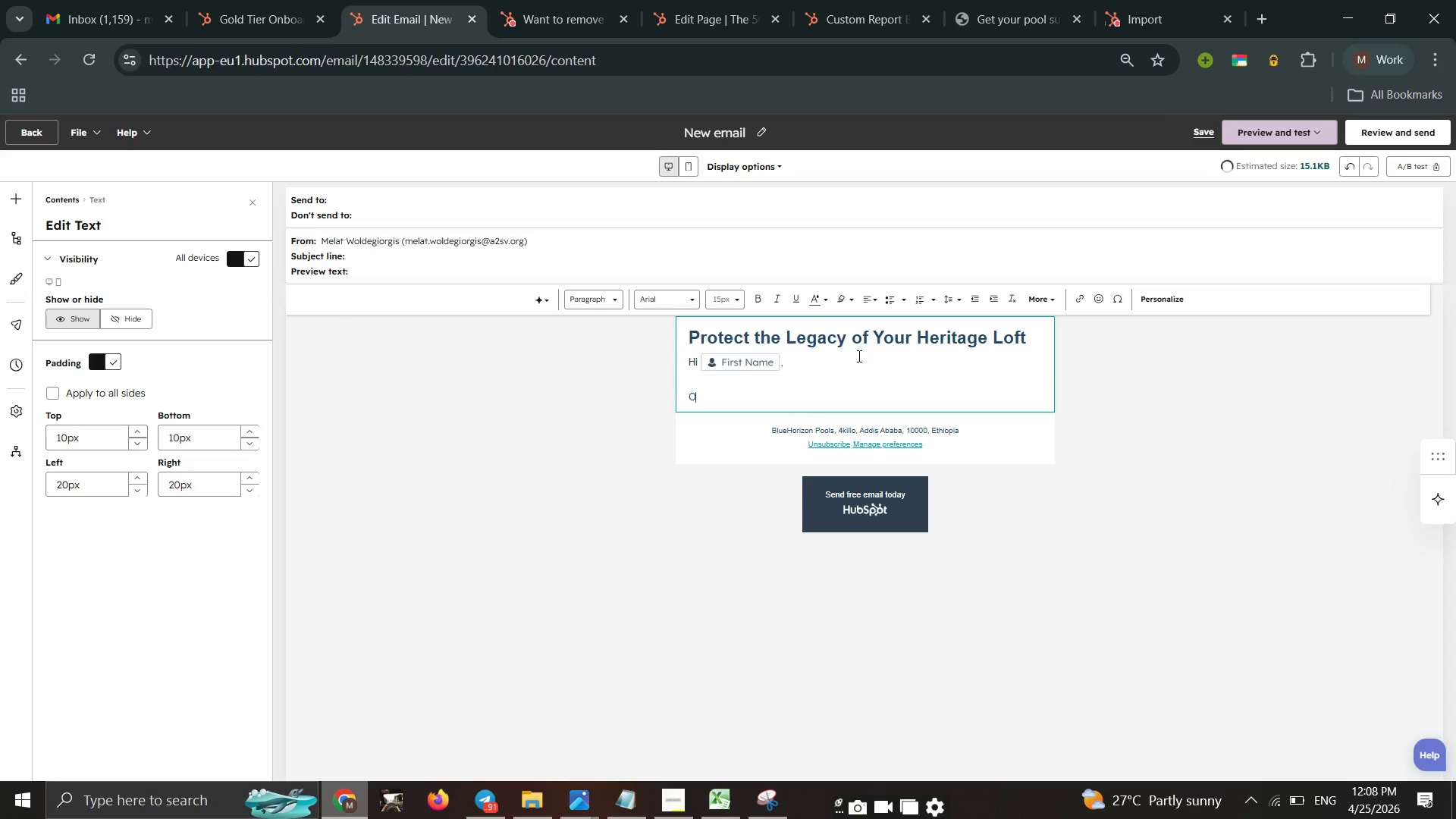 
key(W)
 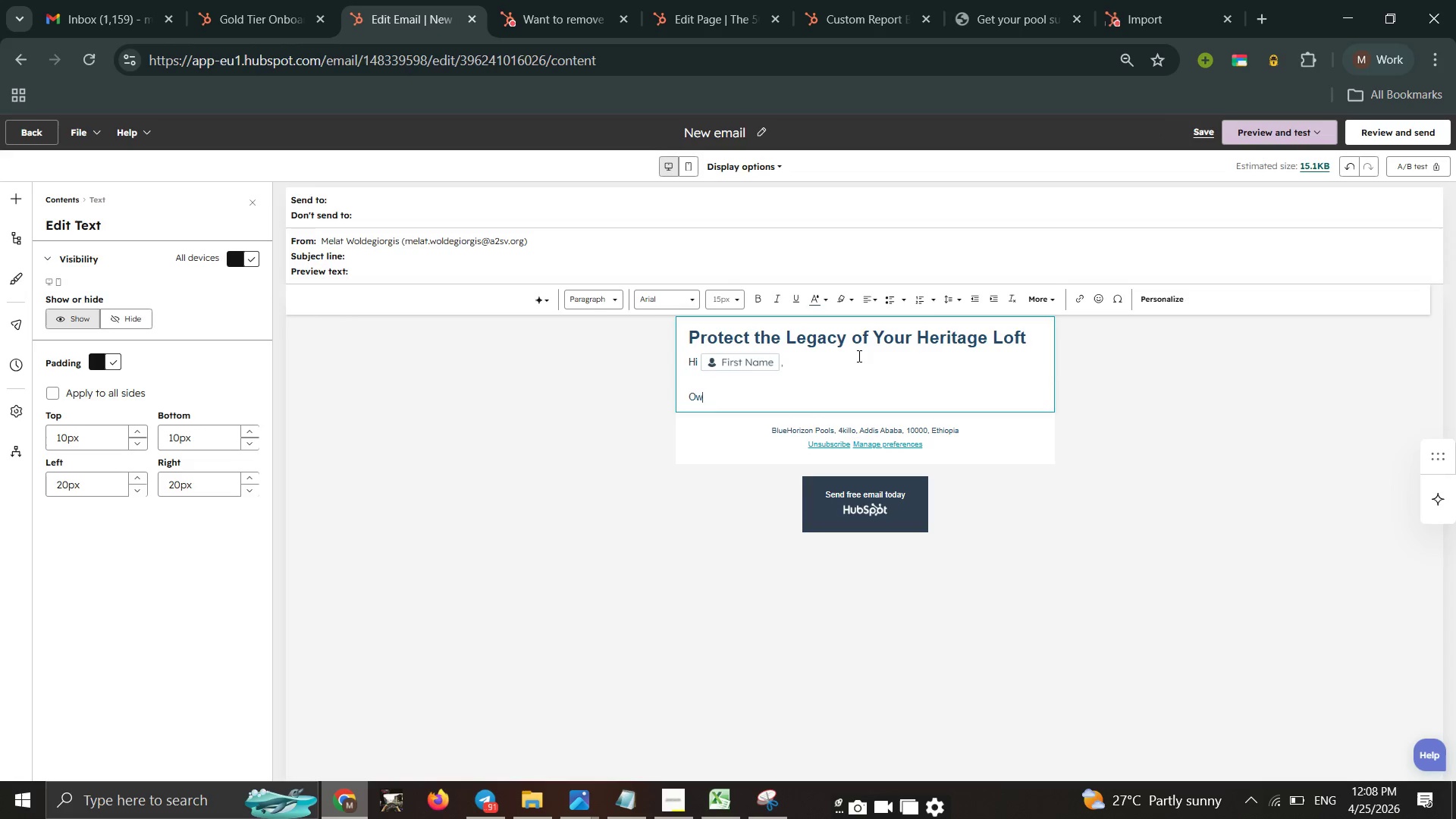 
type(ning a peice)
 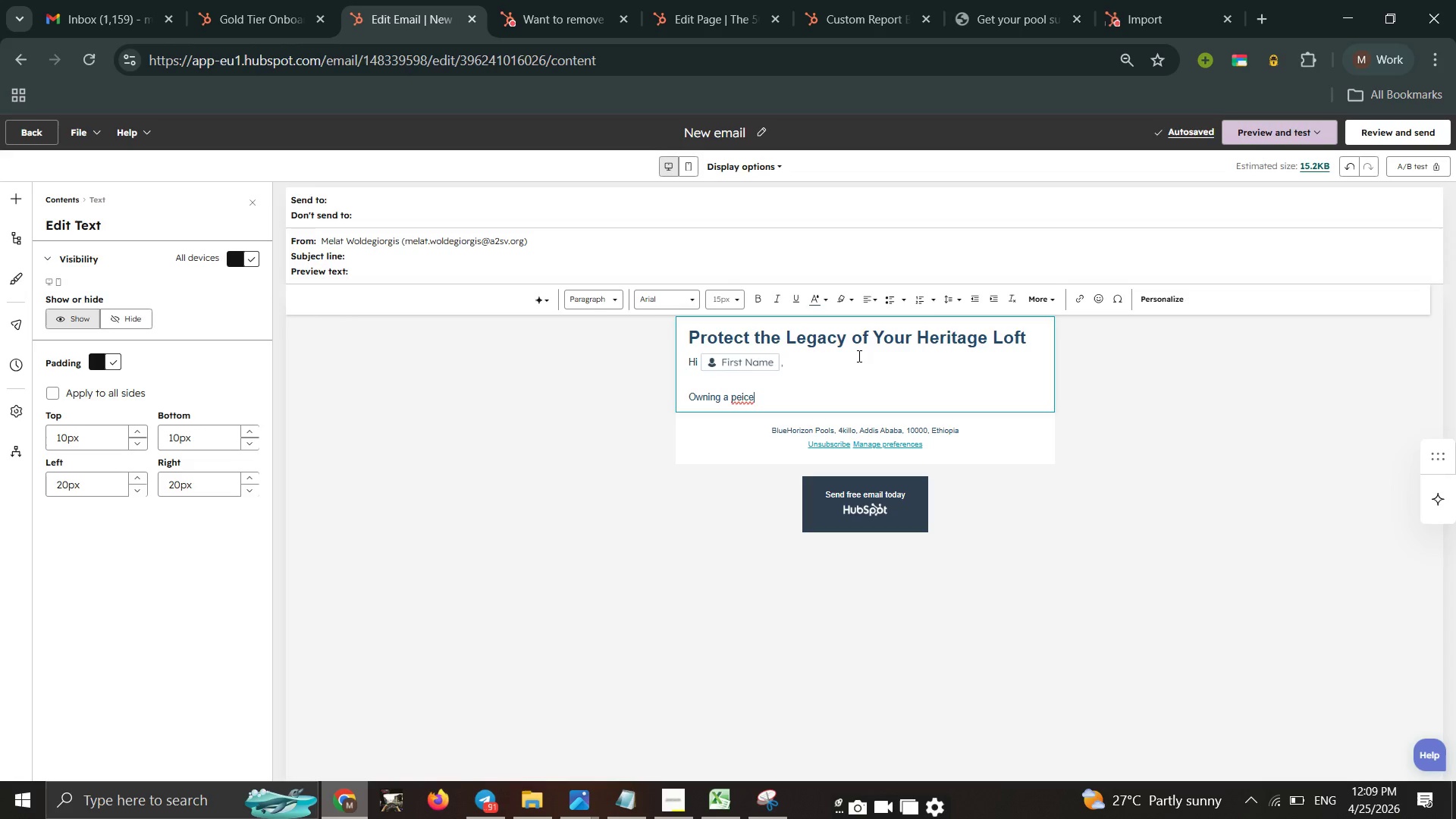 
wait(27.33)
 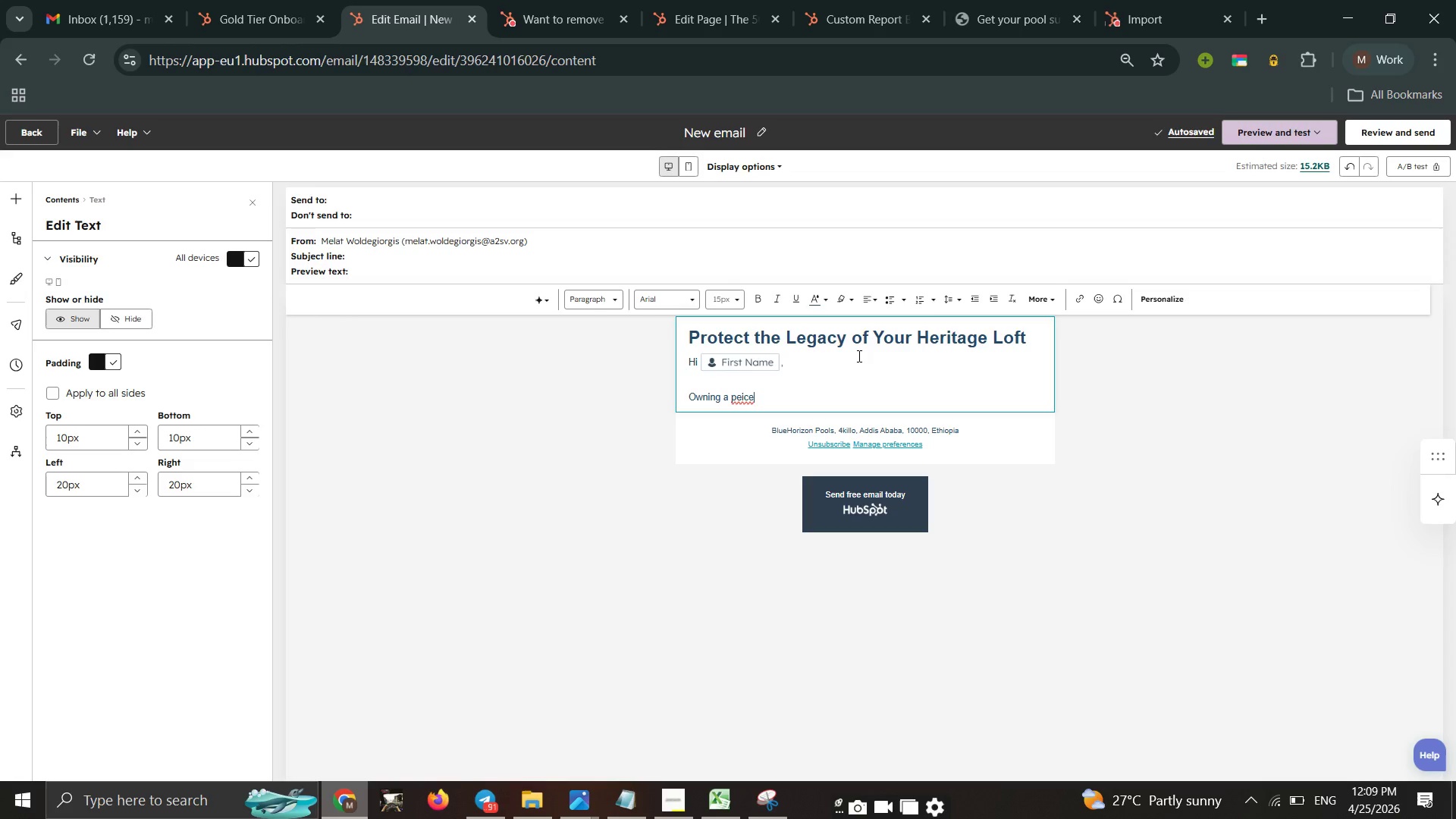 
key(Backspace)
key(Backspace)
key(Backspace)
key(Backspace)
type(iece)
 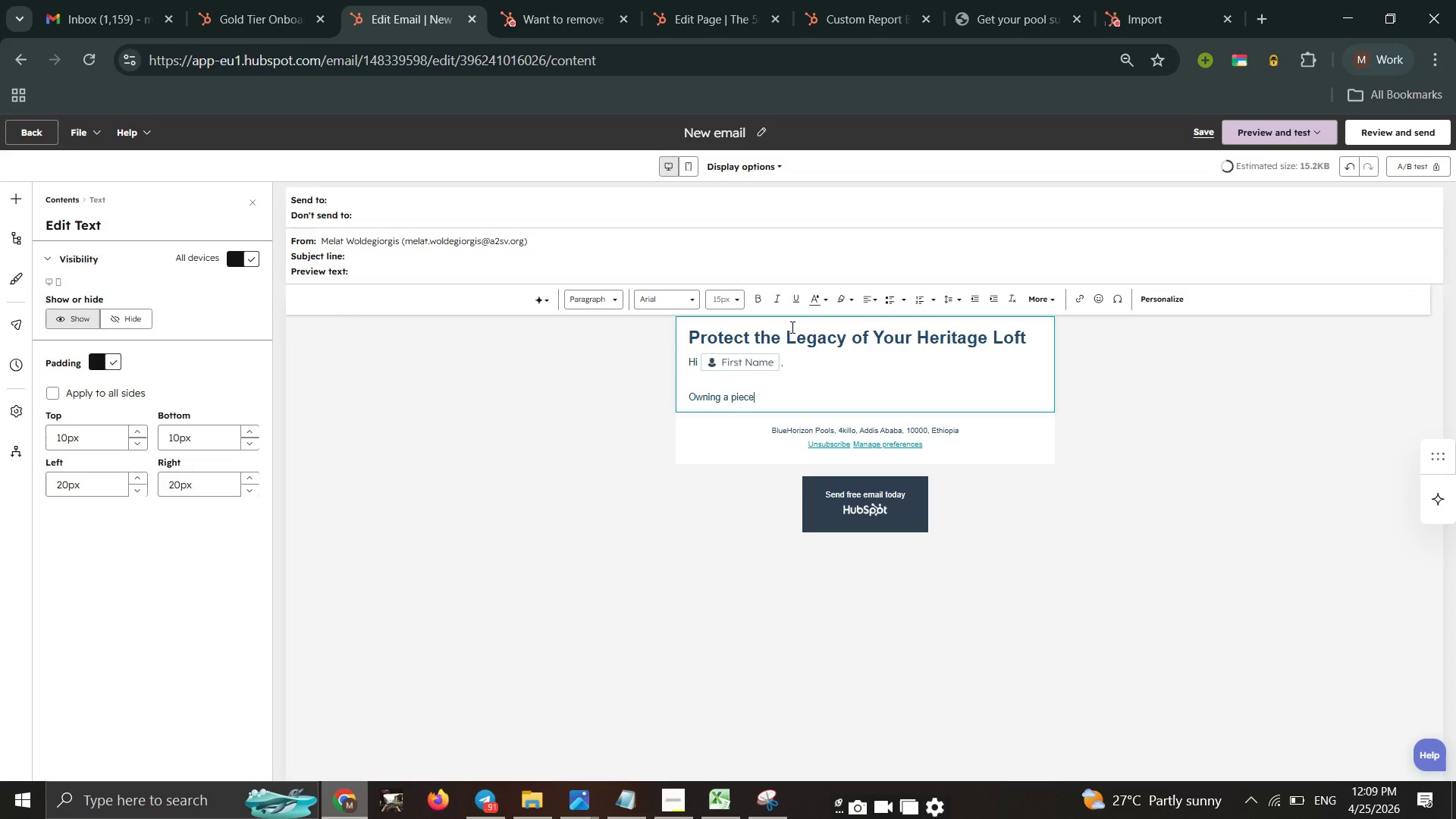 
type( of history coe)
key(Backspace)
type(mes with uinque )
key(Backspace)
key(Backspace)
key(Backspace)
key(Backspace)
key(Backspace)
key(Backspace)
type(nique responsiblities )
 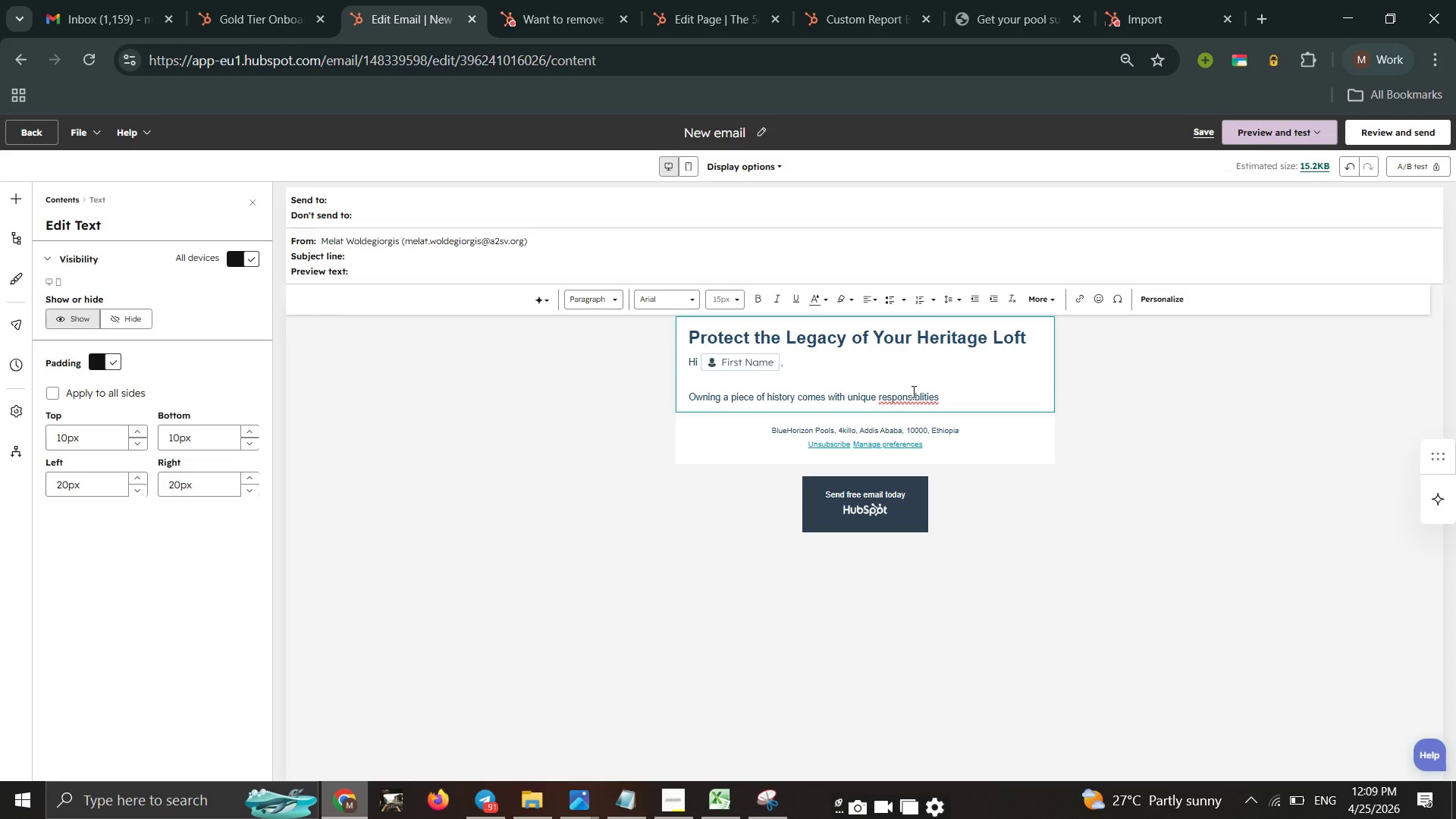 
right_click([927, 398])
 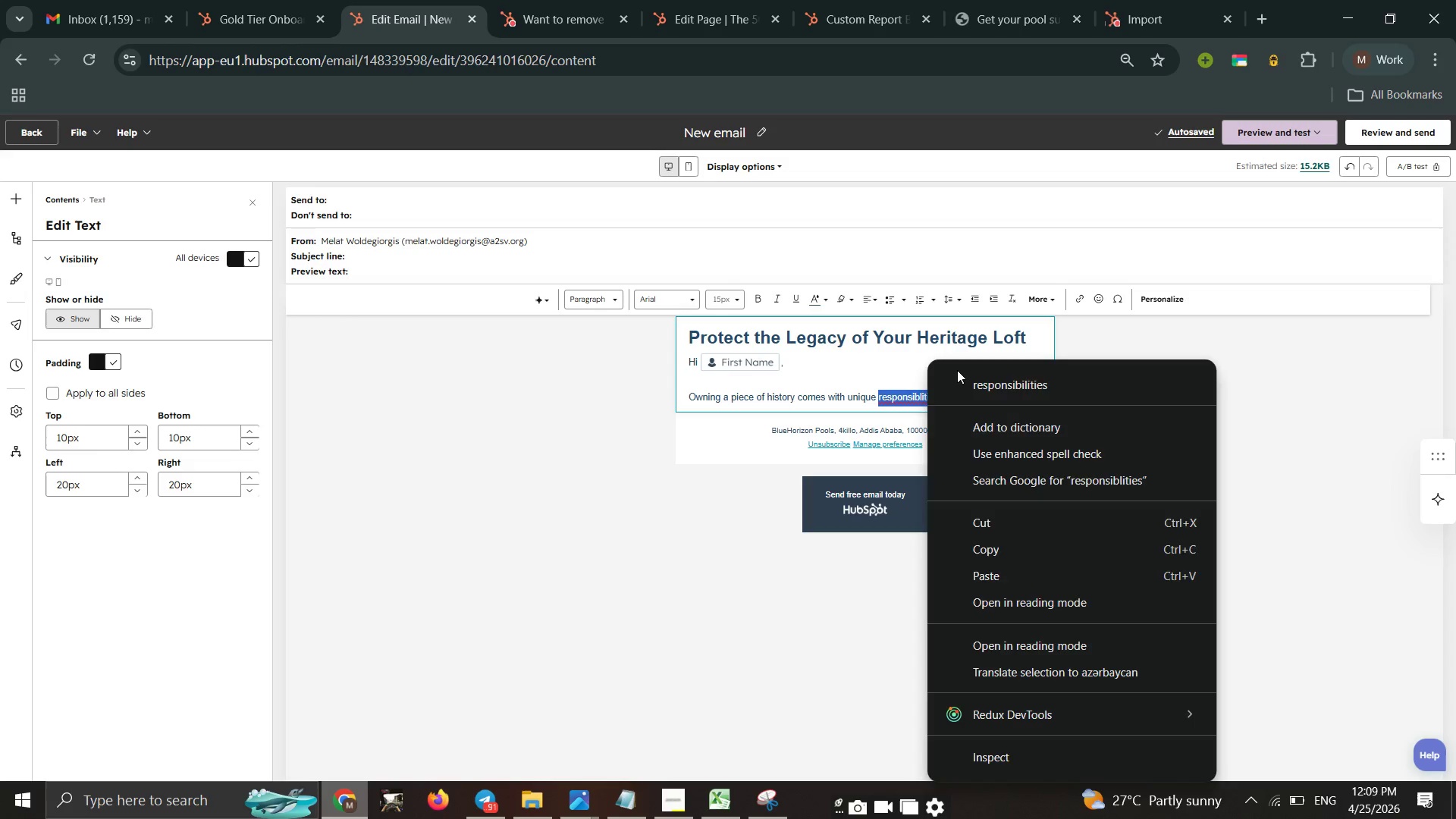 
left_click([960, 369])
 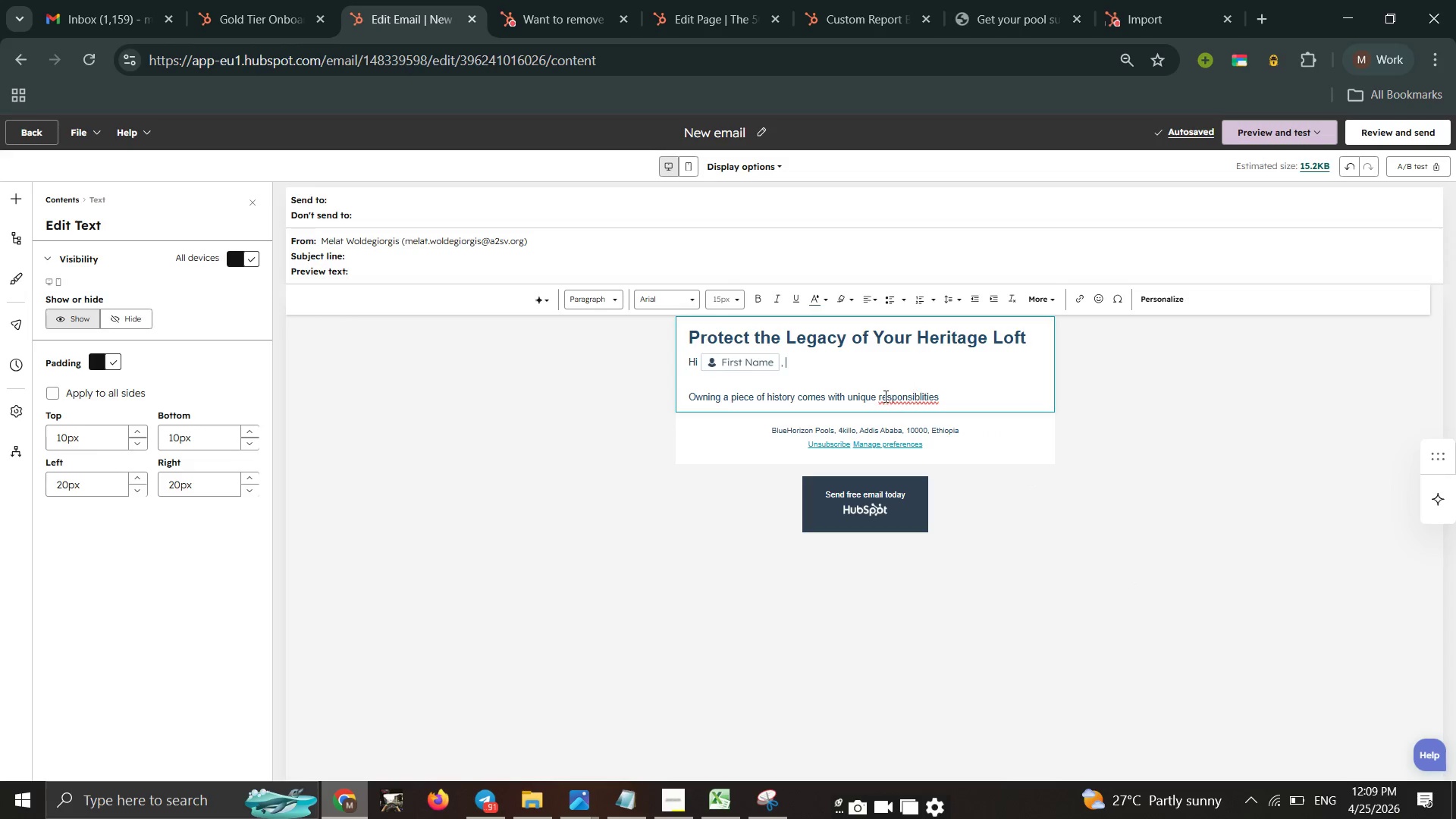 
right_click([882, 396])
 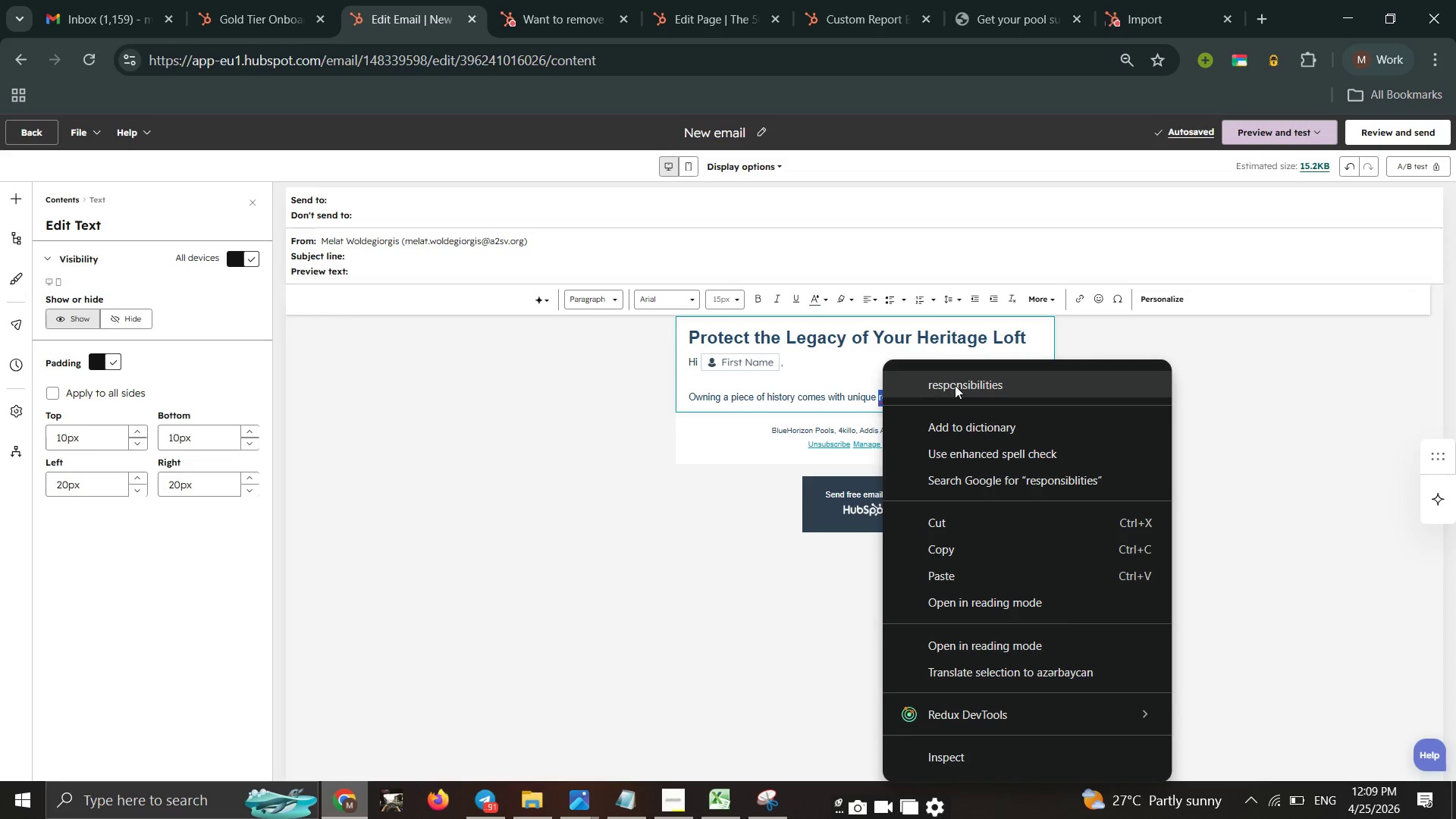 
left_click([957, 385])
 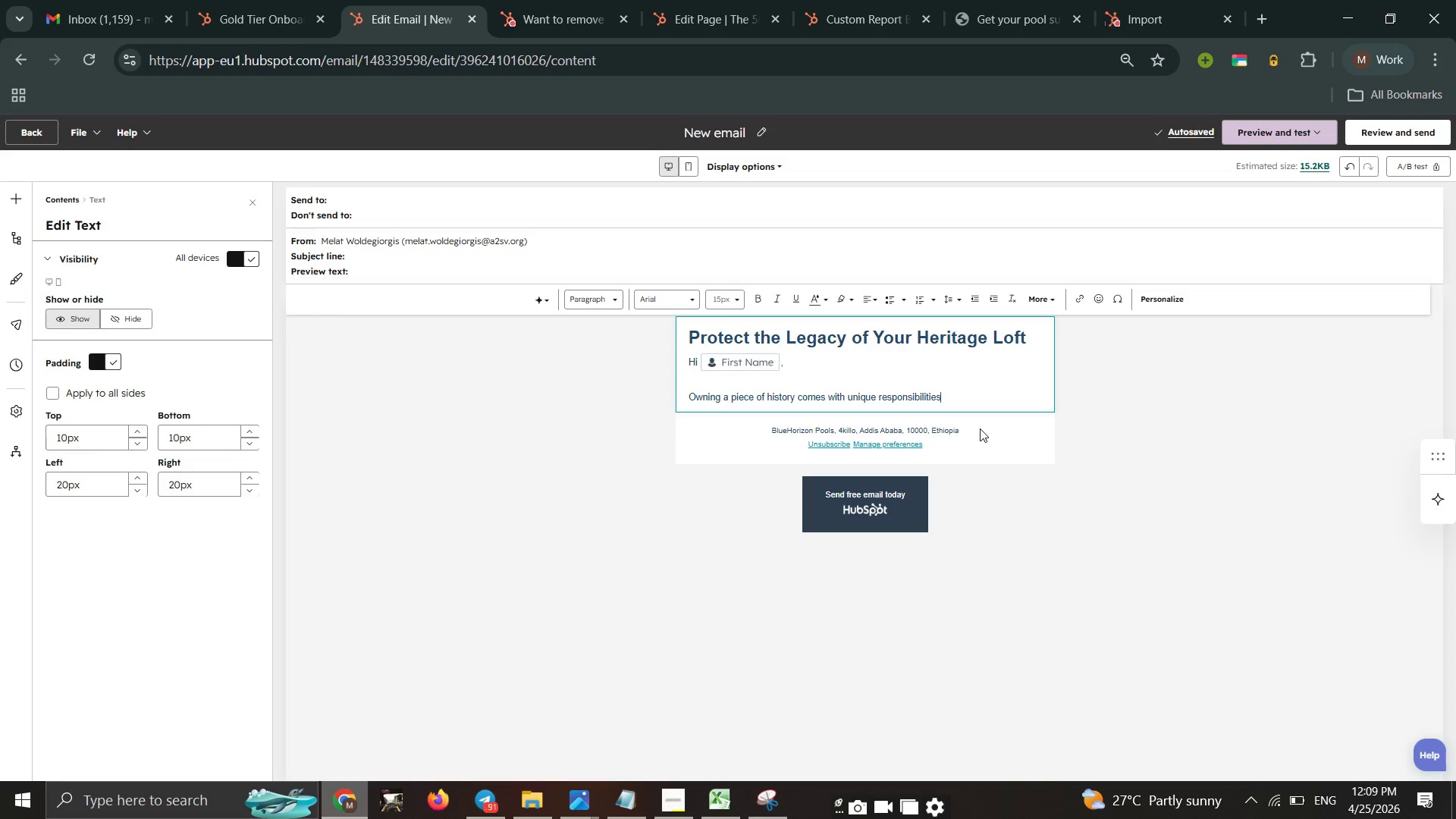 
type( )
key(Backspace)
type(. As we transition in )
key(Backspace)
type(to the the off-ses)
key(Backspace)
type(ason, ensuring your structural integrity and vintage HVAC performance )
 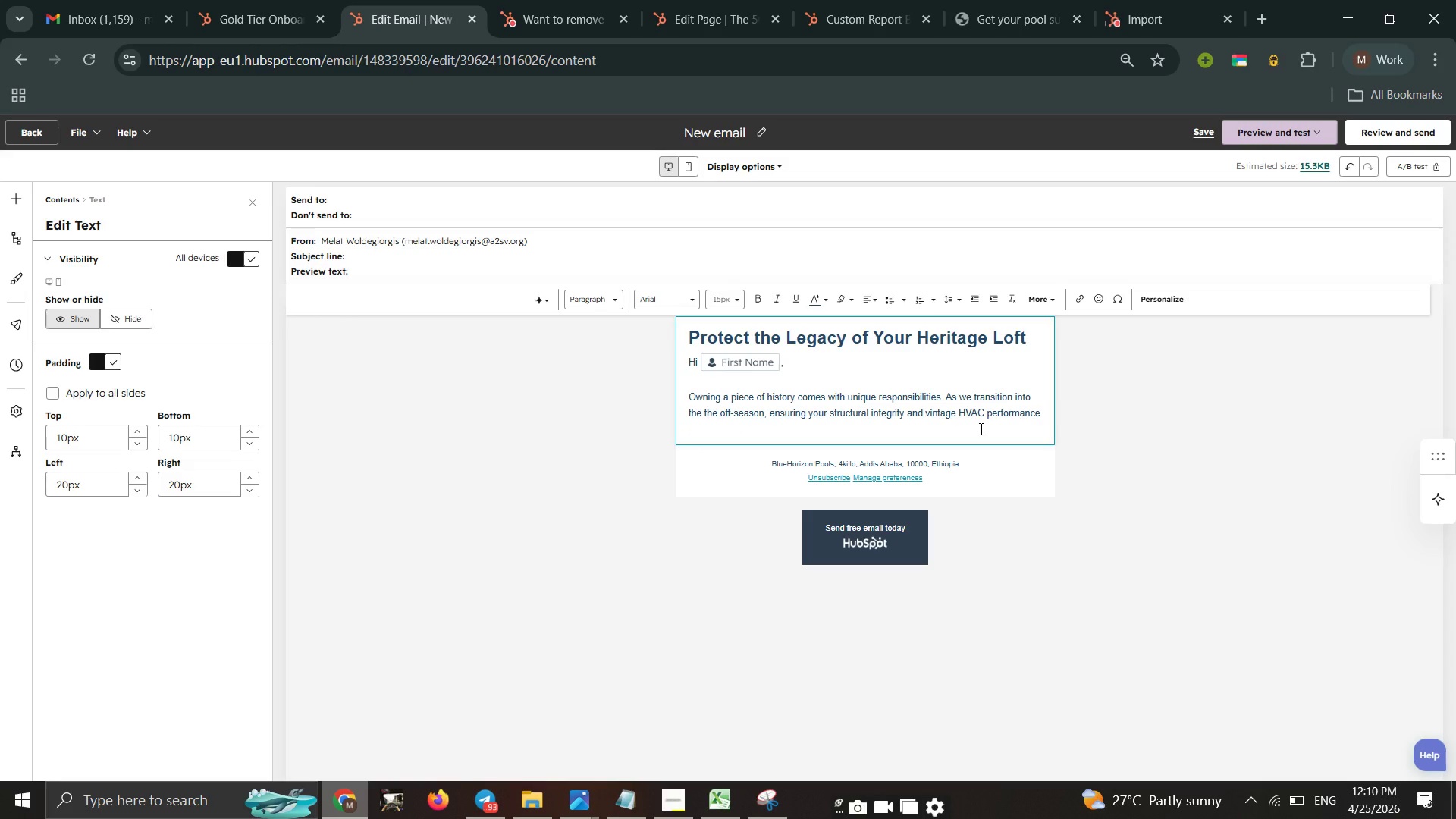 
type(id)
key(Backspace)
type(s paramount to maintaining your property;)
key(Backspace)
type('s value.)
 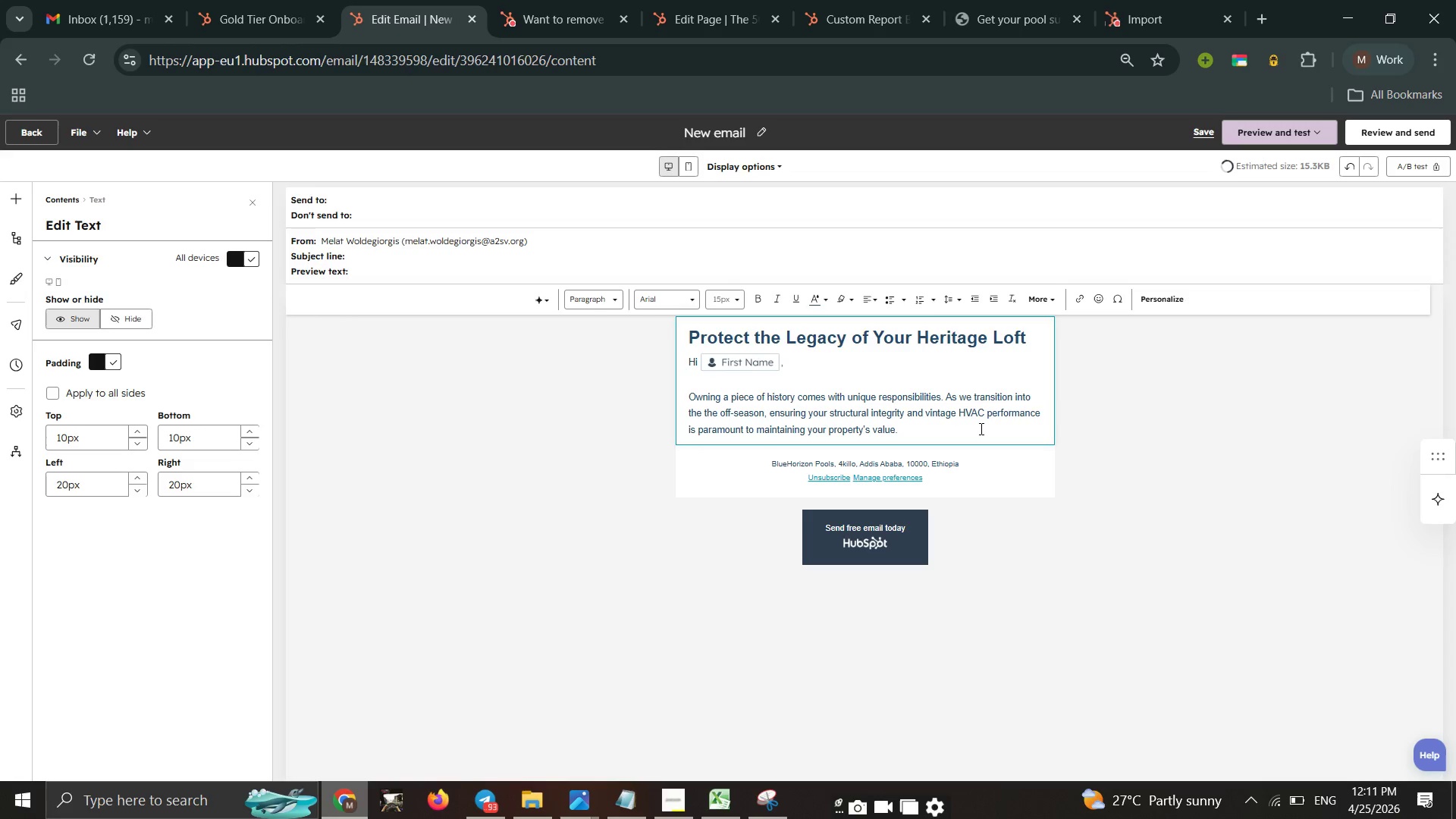 
key(Enter)
 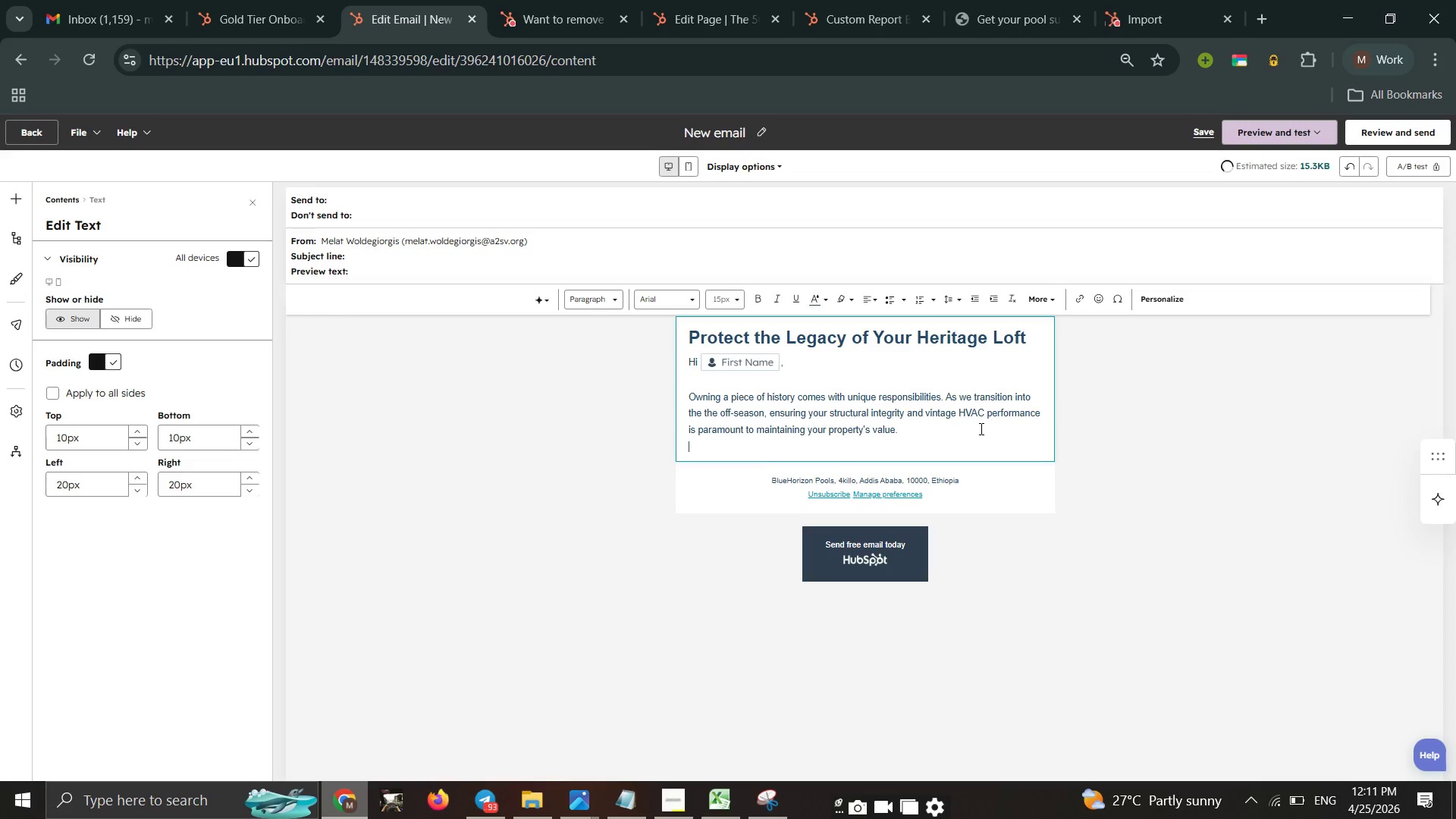 
key(Enter)
 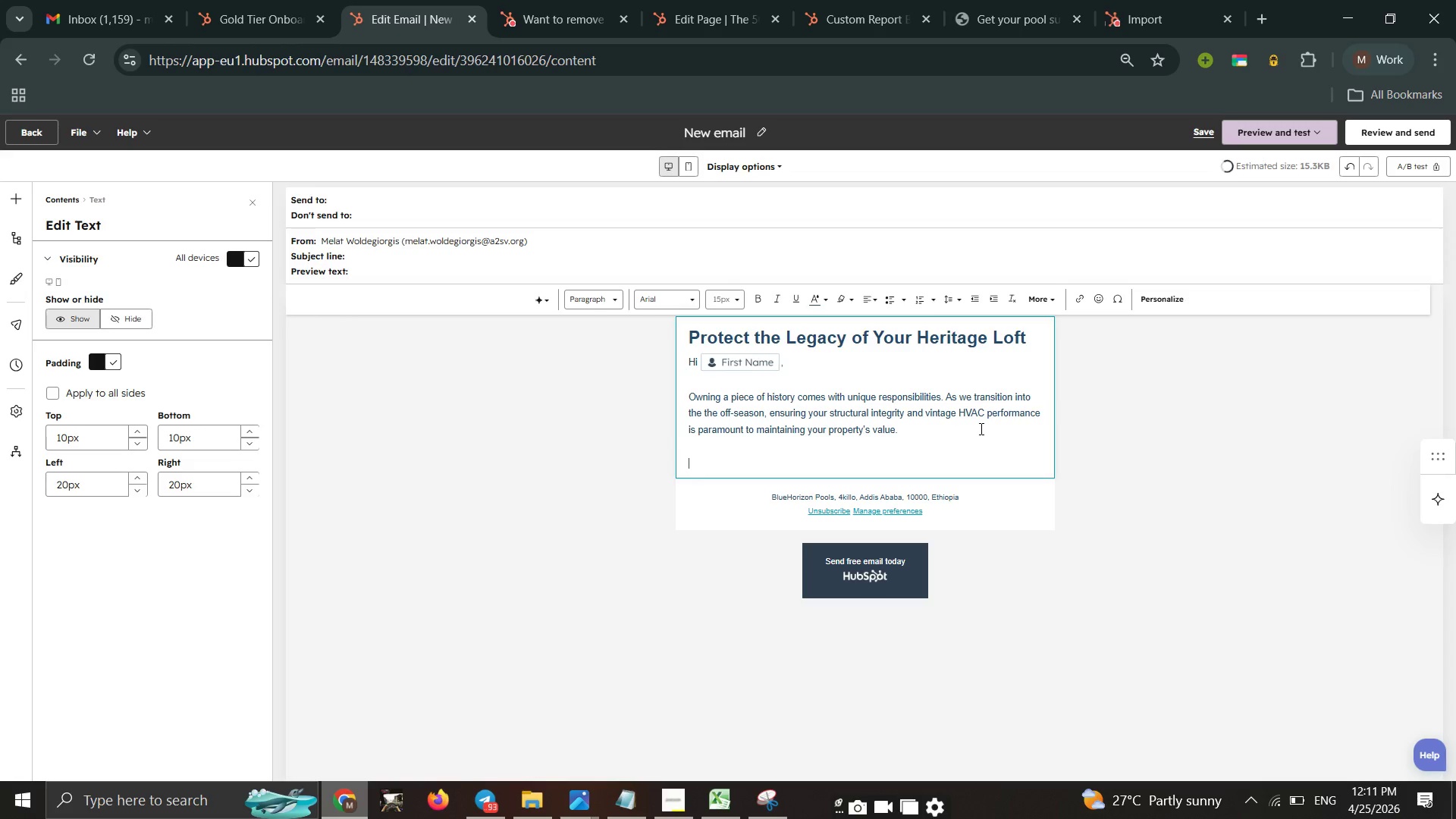 
type(our )
key(Backspace)
key(Backspace)
key(Backspace)
key(Backspace)
type(Our )
 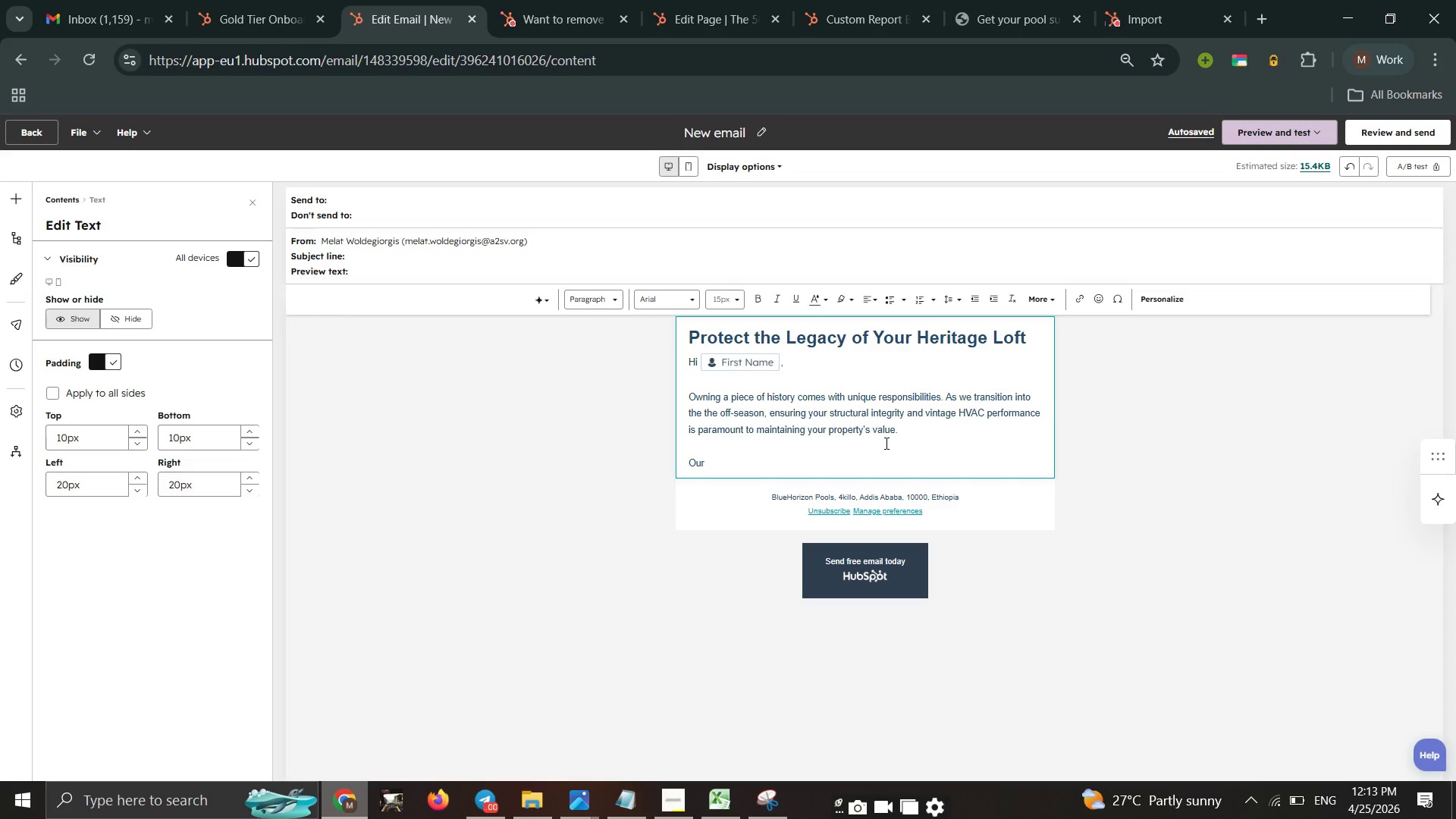 
wait(168.7)
 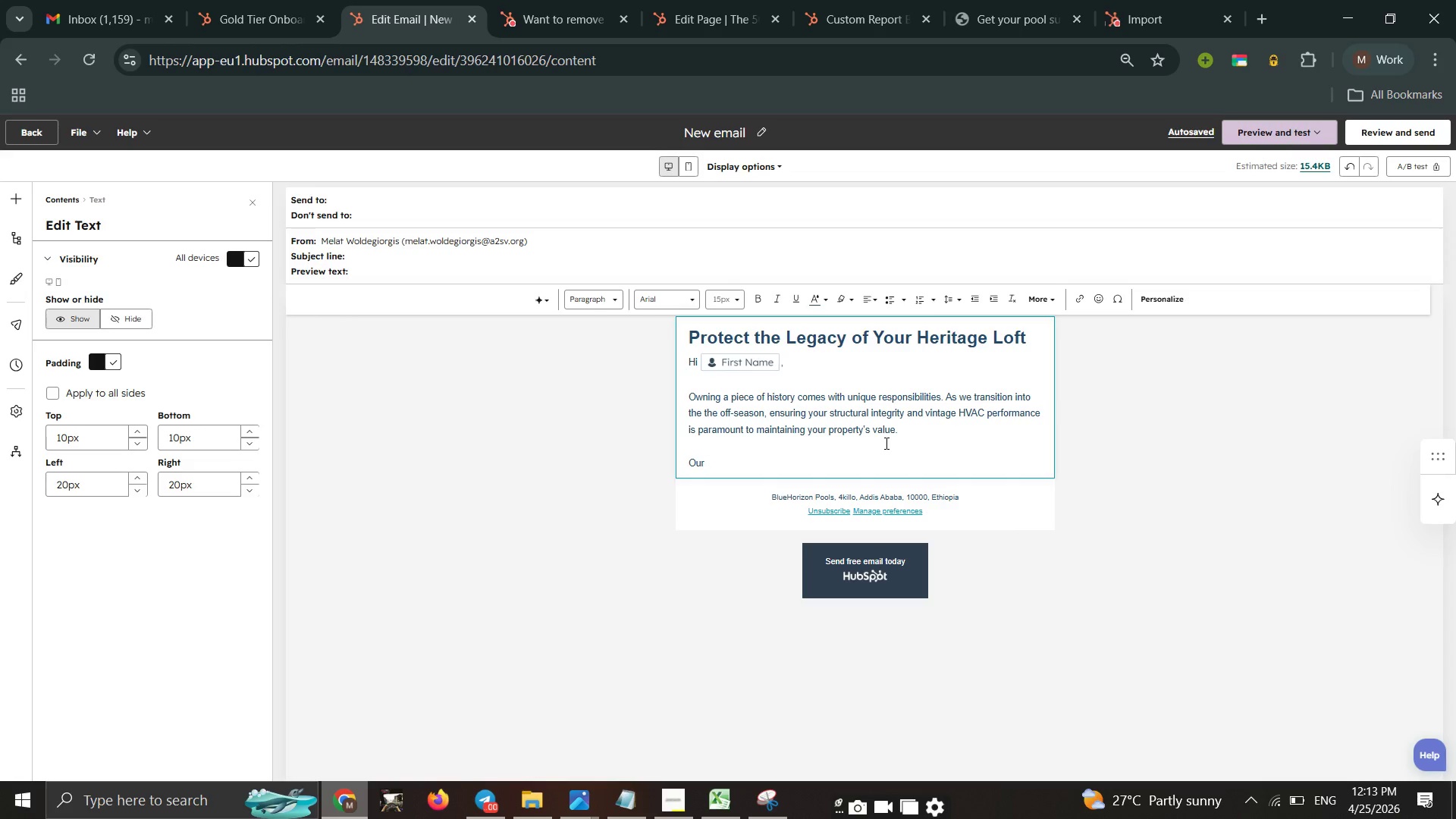 
type(Off-Season Structural)
 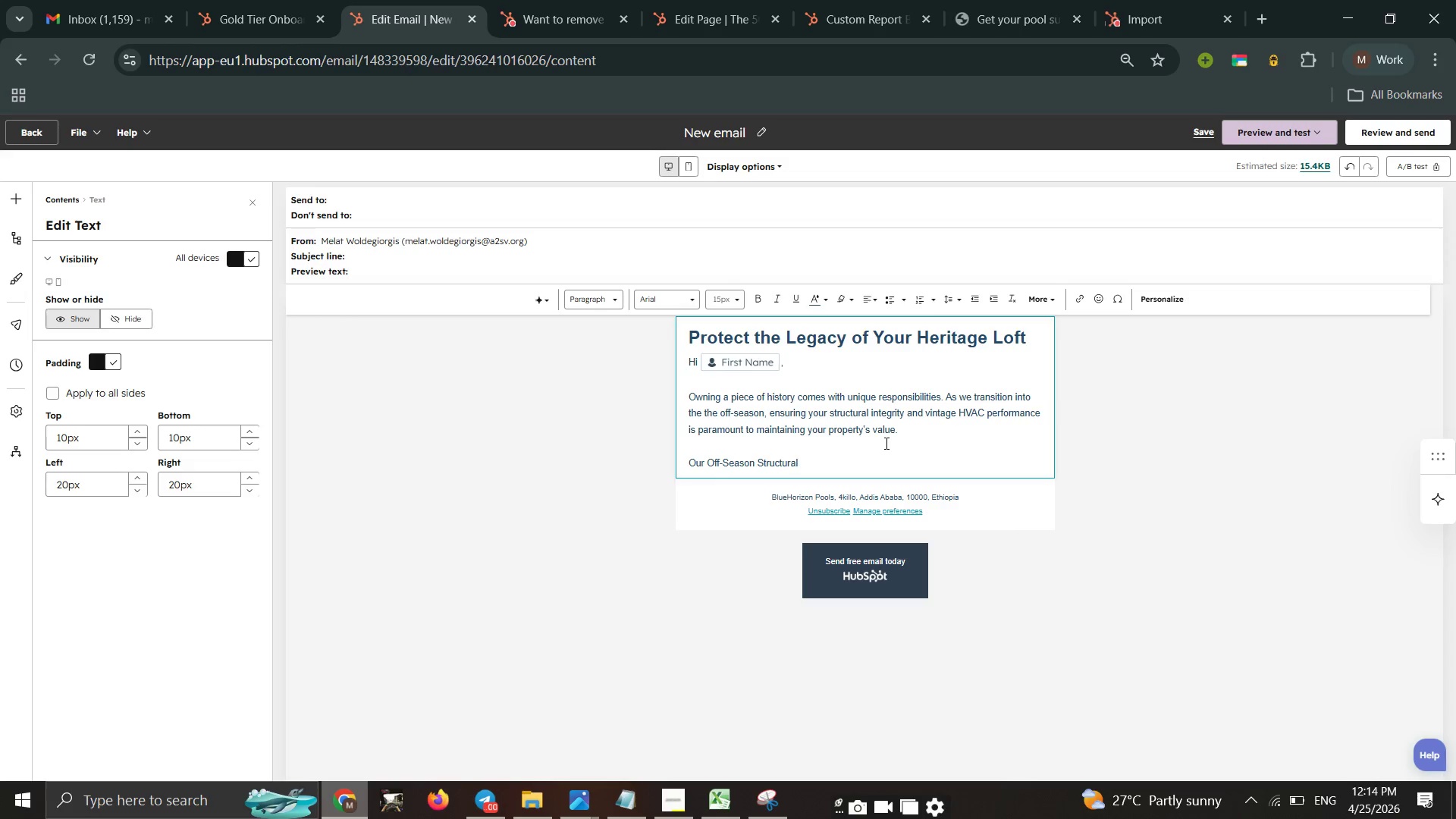 
type( ^)
key(Backspace)
type(& HVAC)
 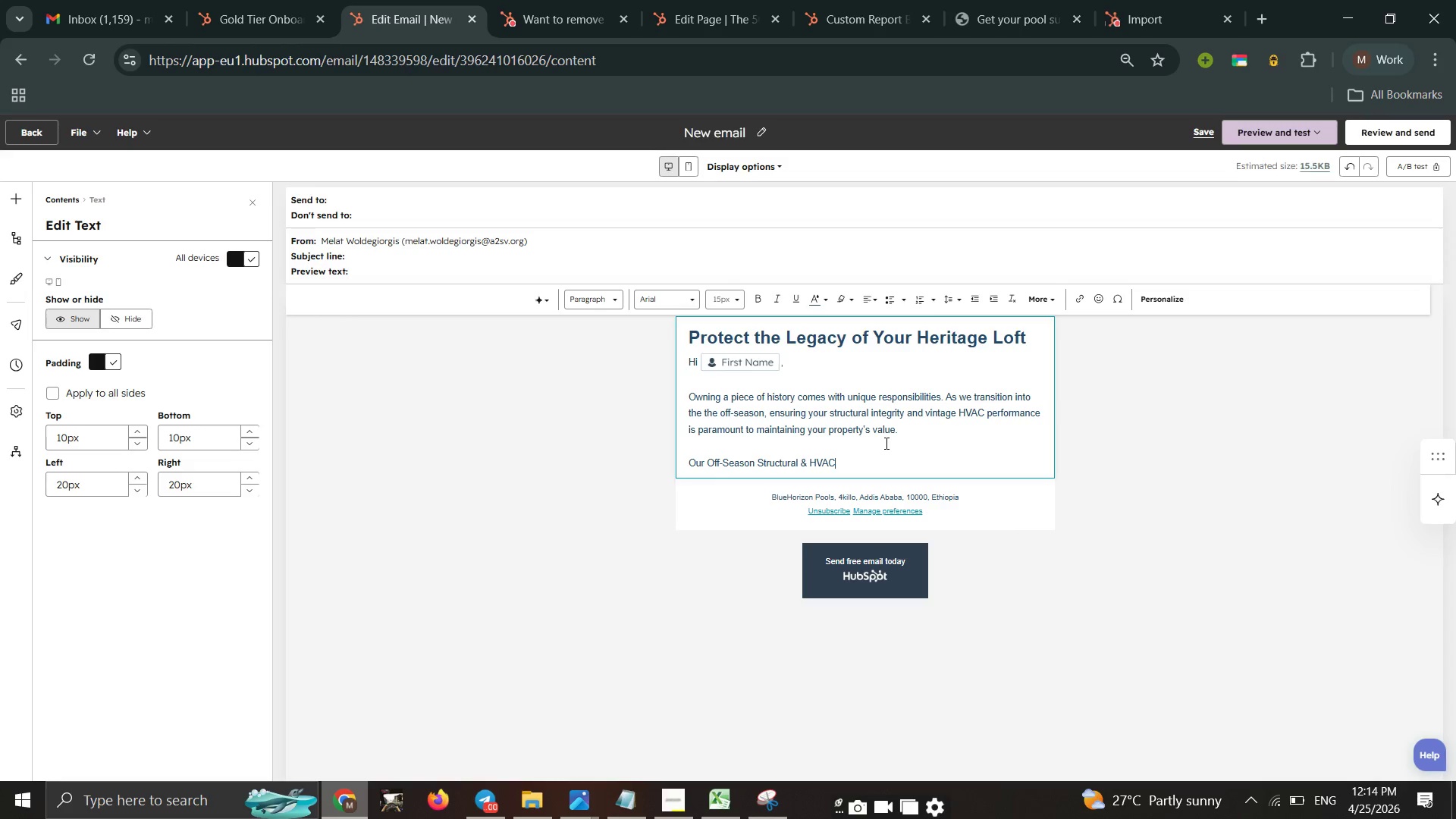 
wait(10.91)
 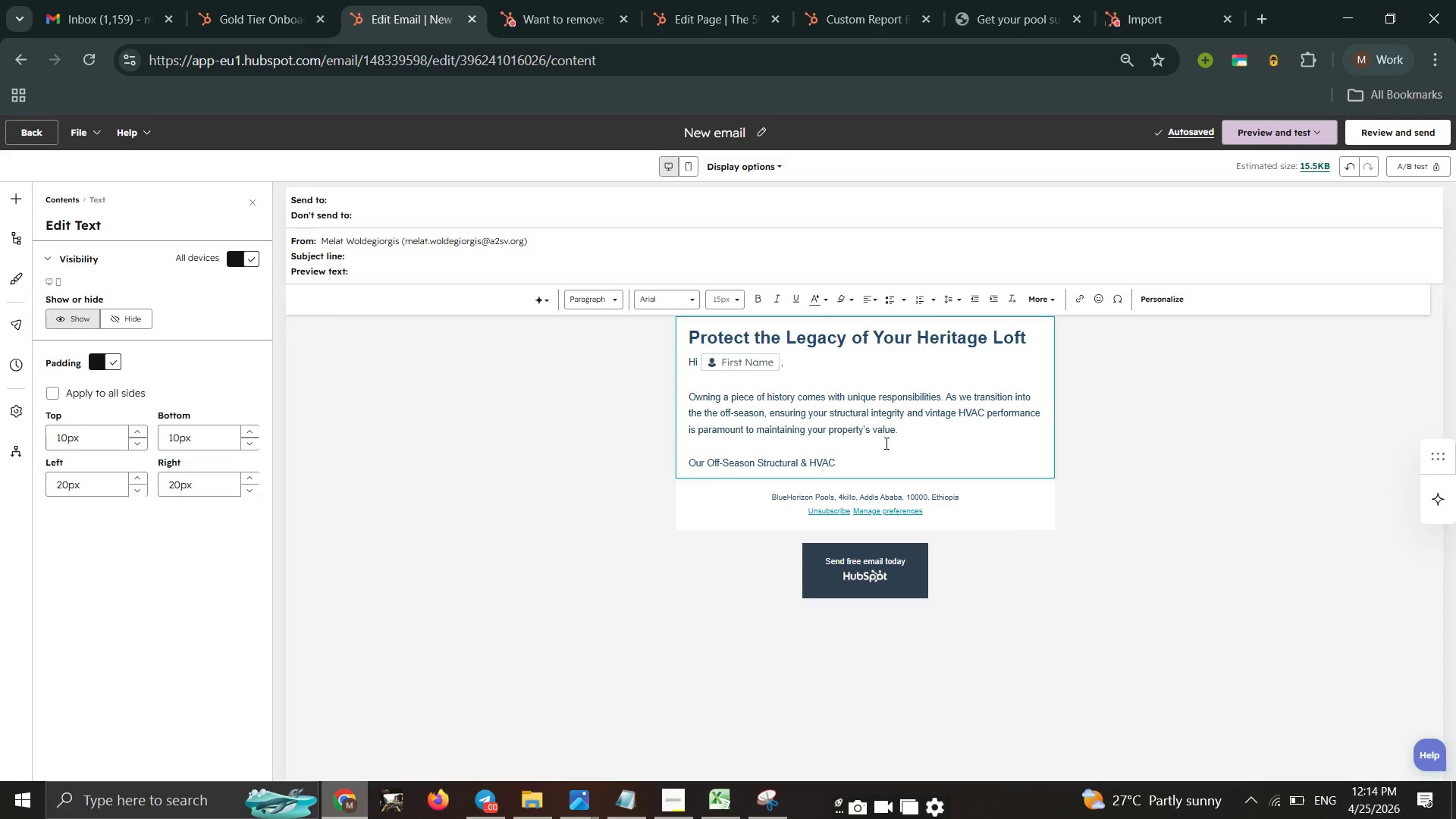 
type( performance)
 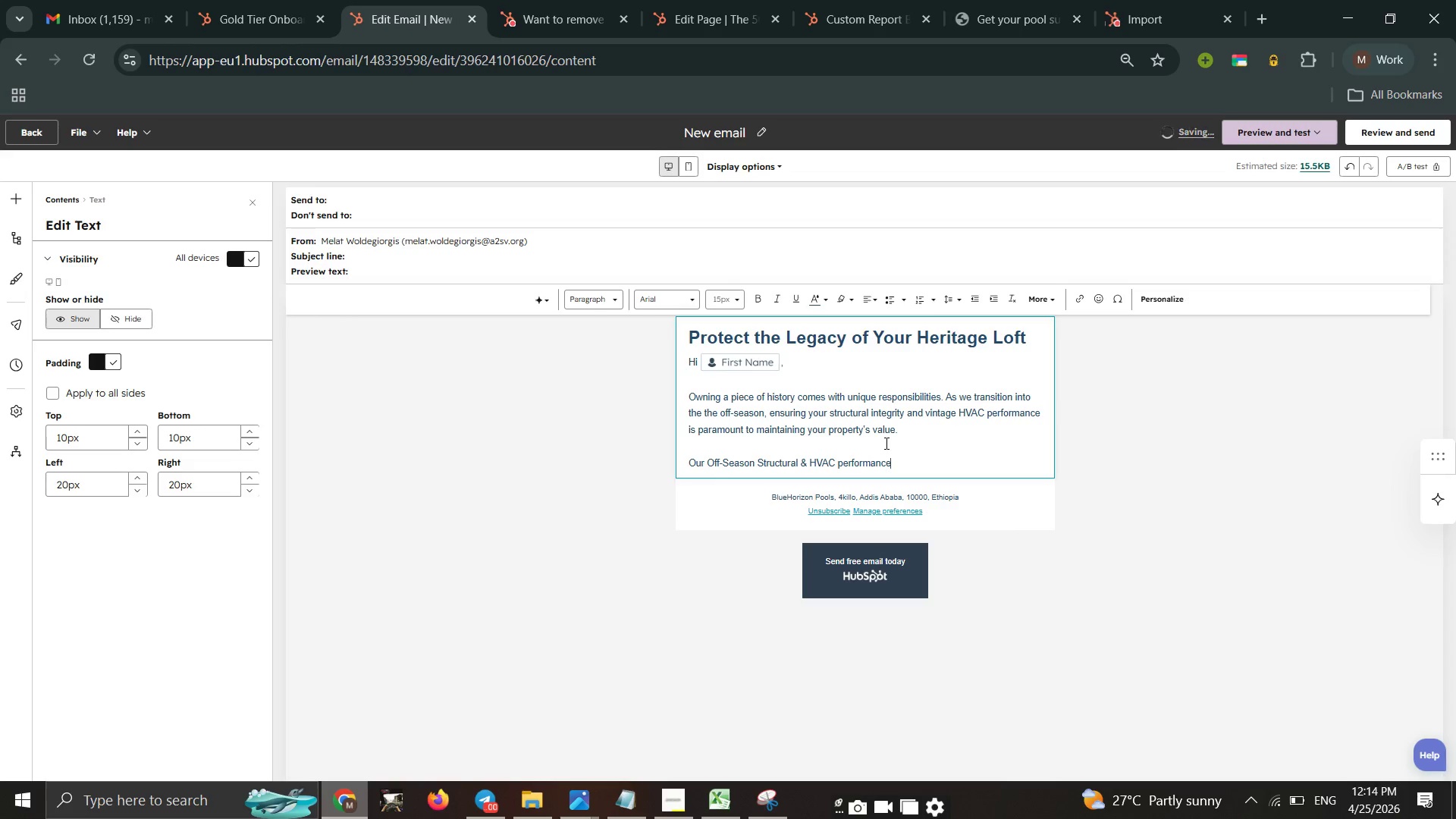 
type( is pramount )
 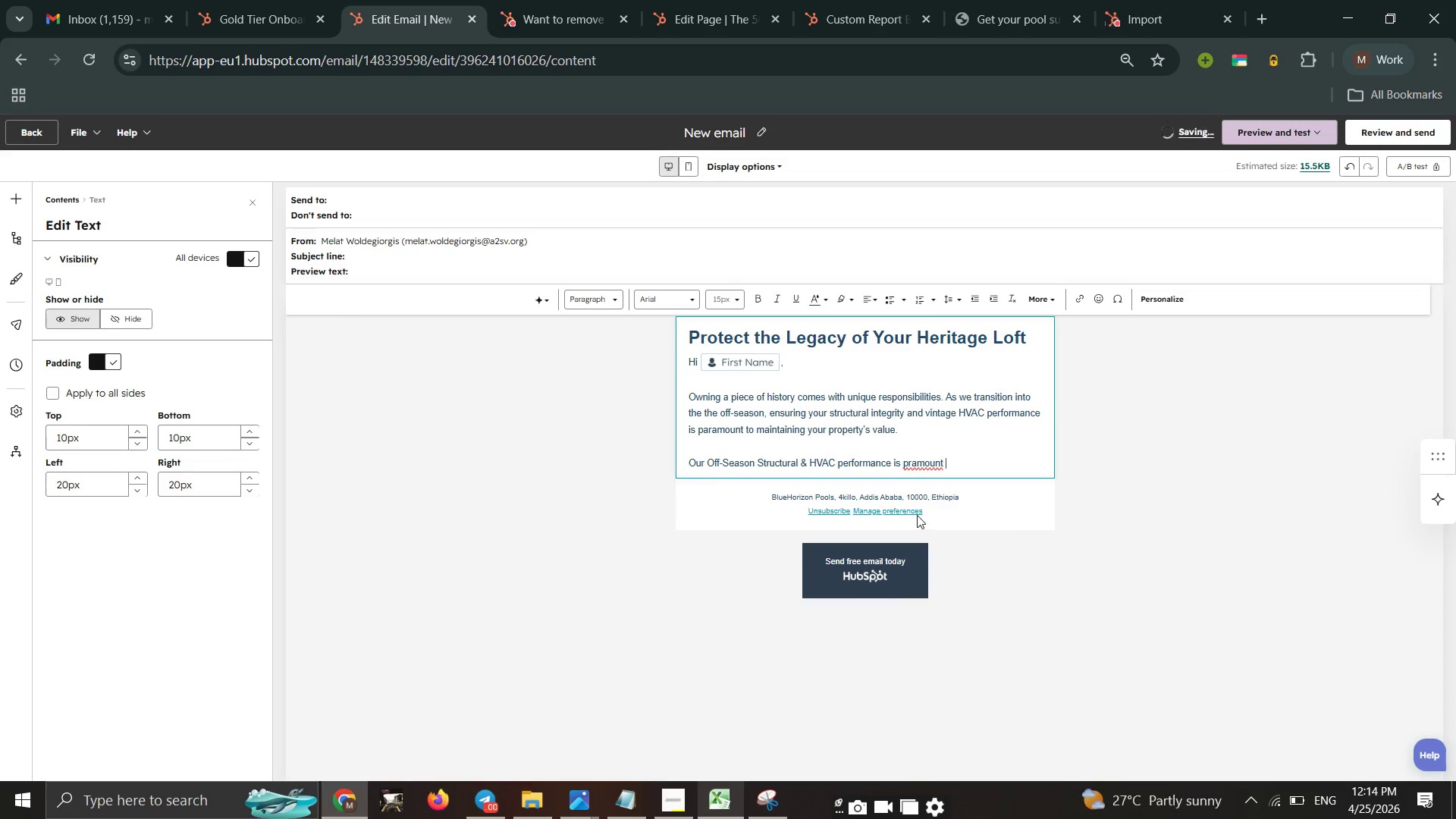 
right_click([922, 460])
 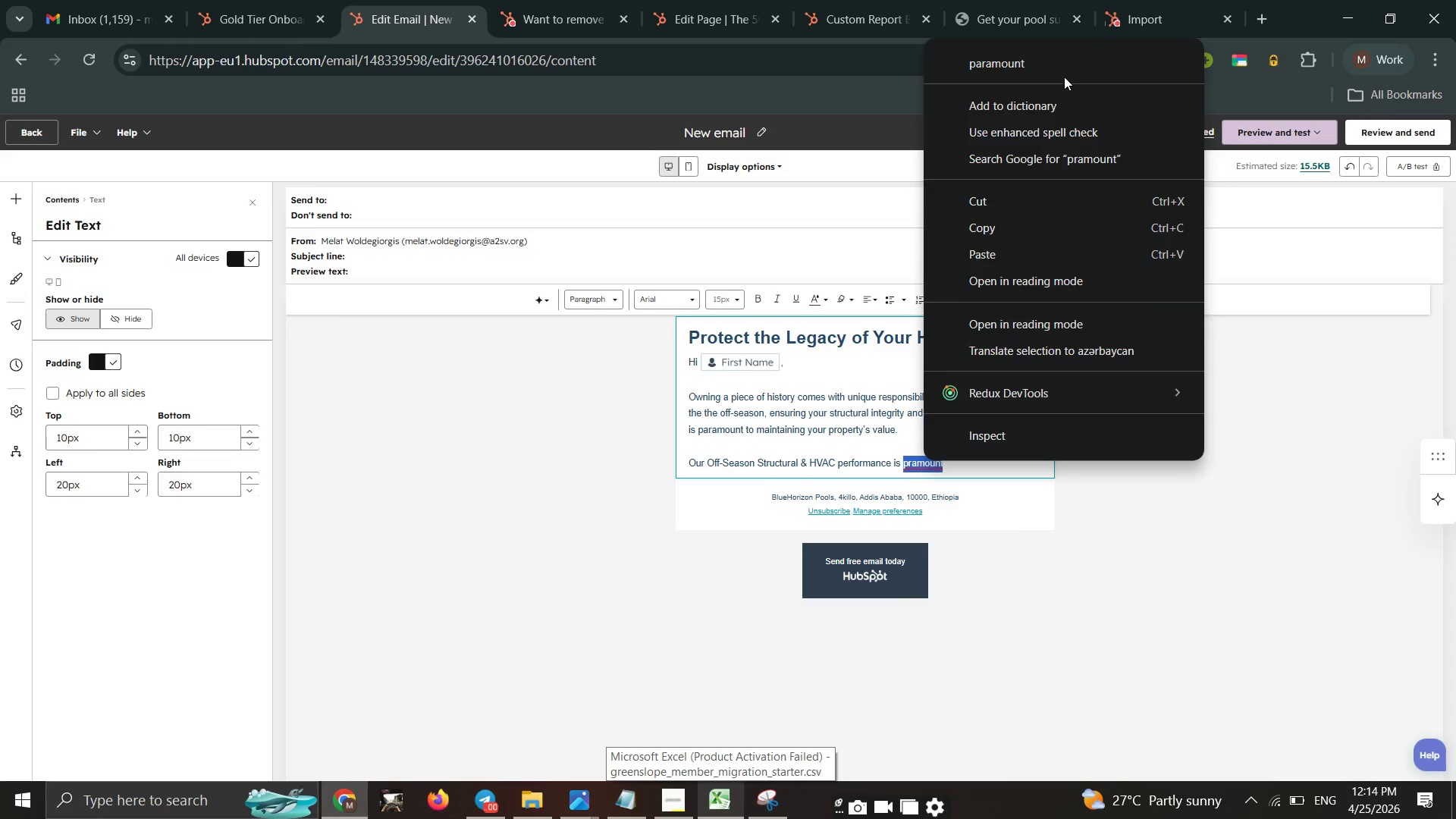 
double_click([1058, 68])
 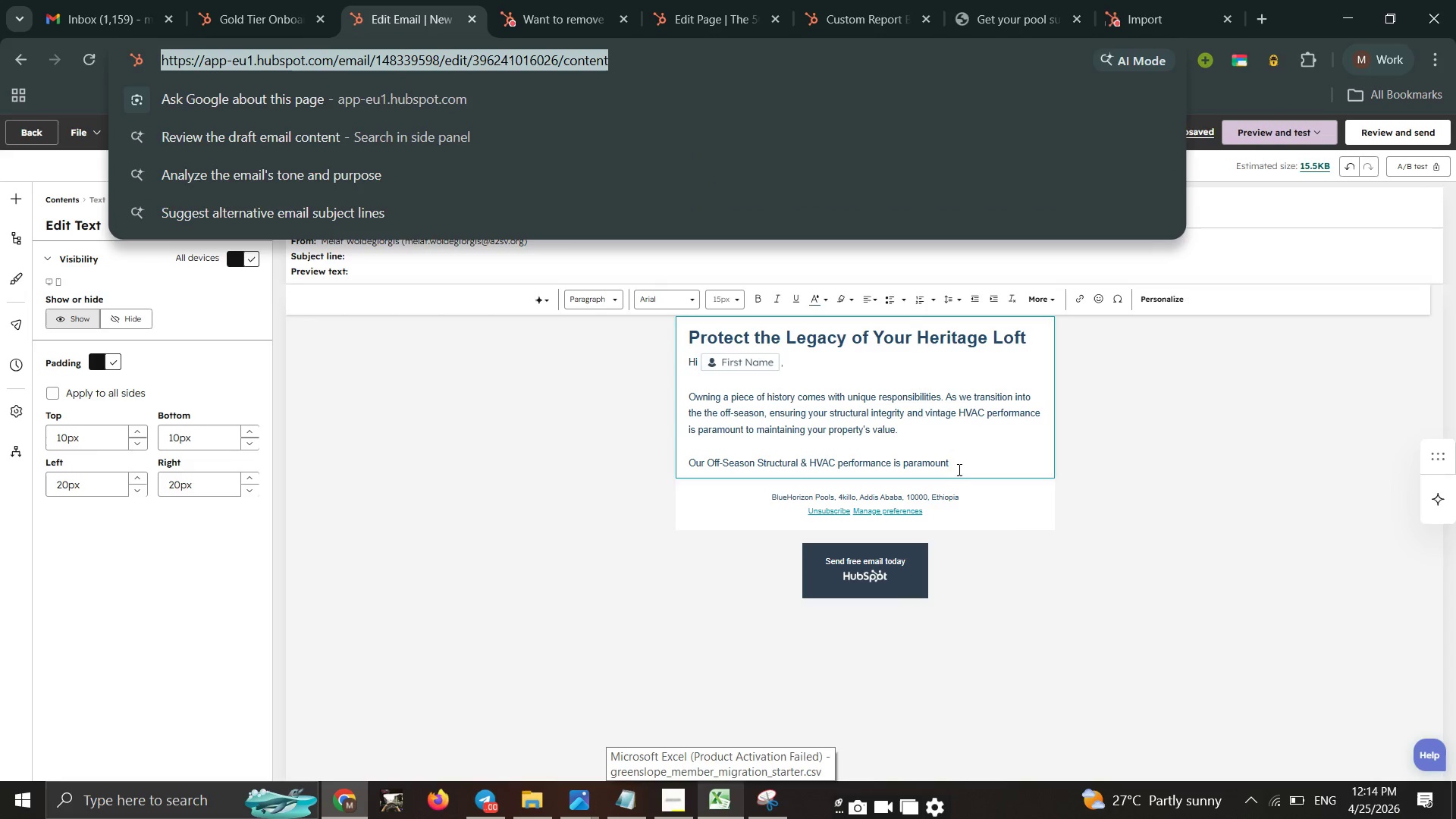 
left_click([958, 472])
 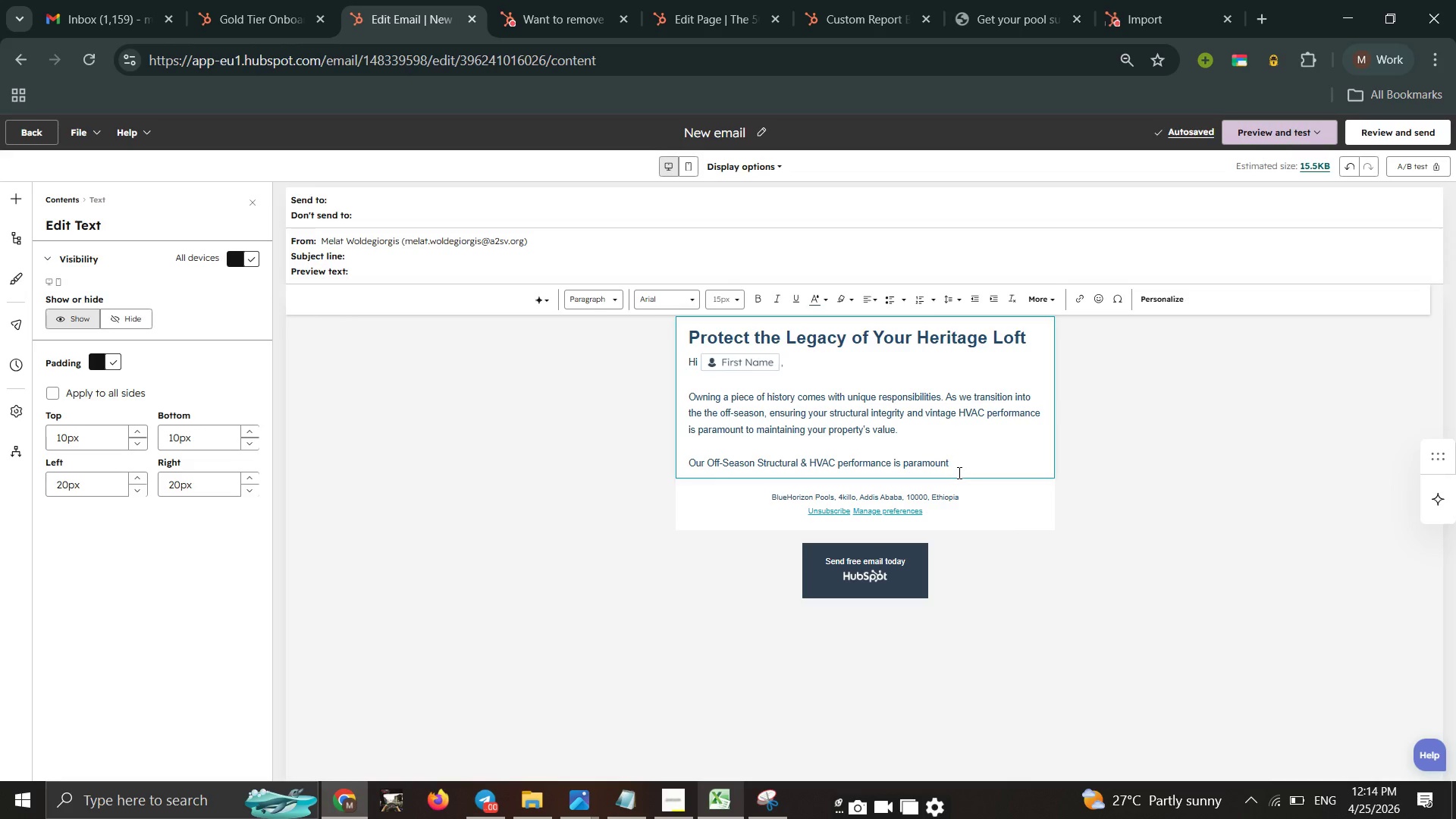 
wait(6.72)
 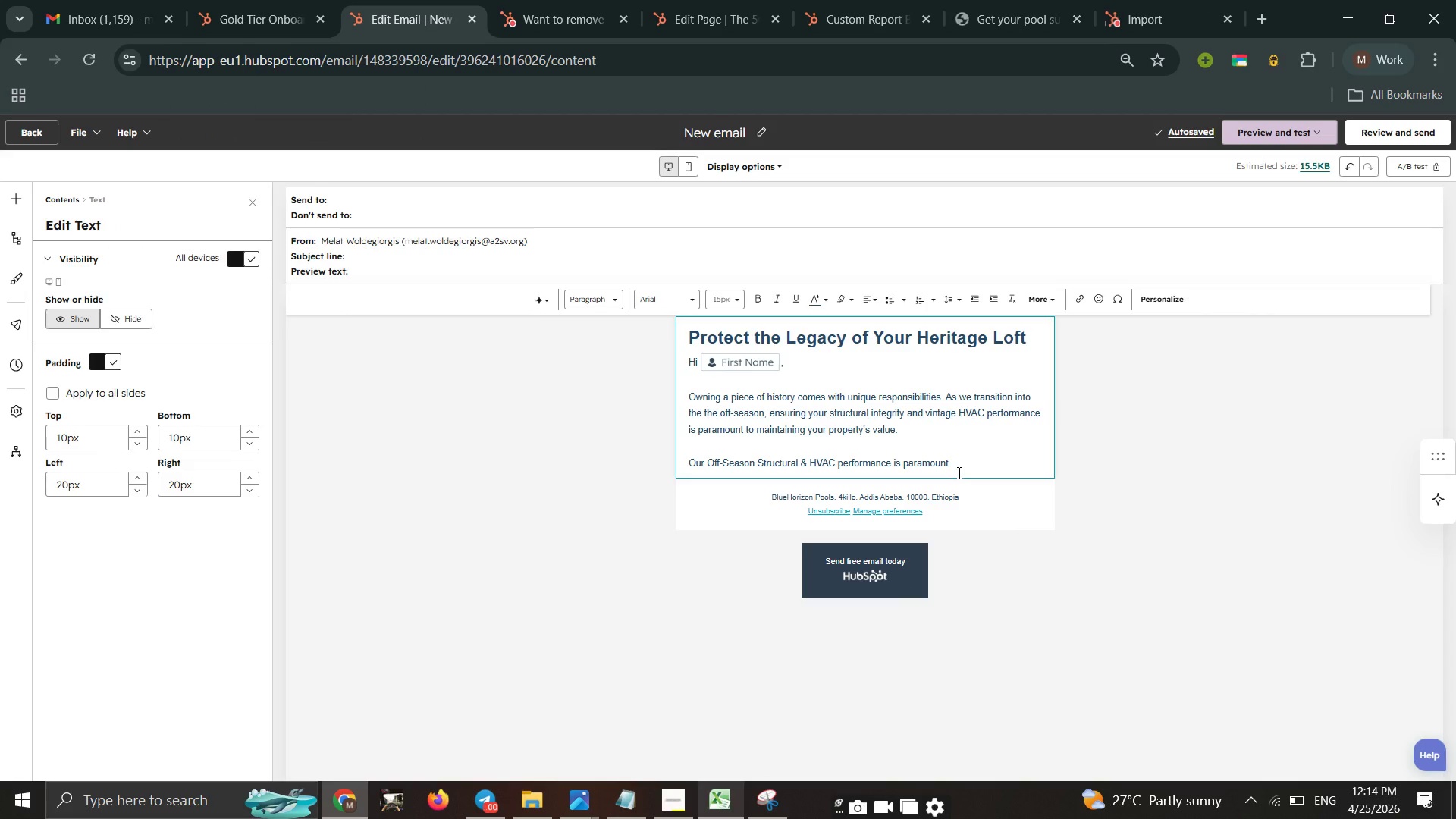 
type(to maintai)
 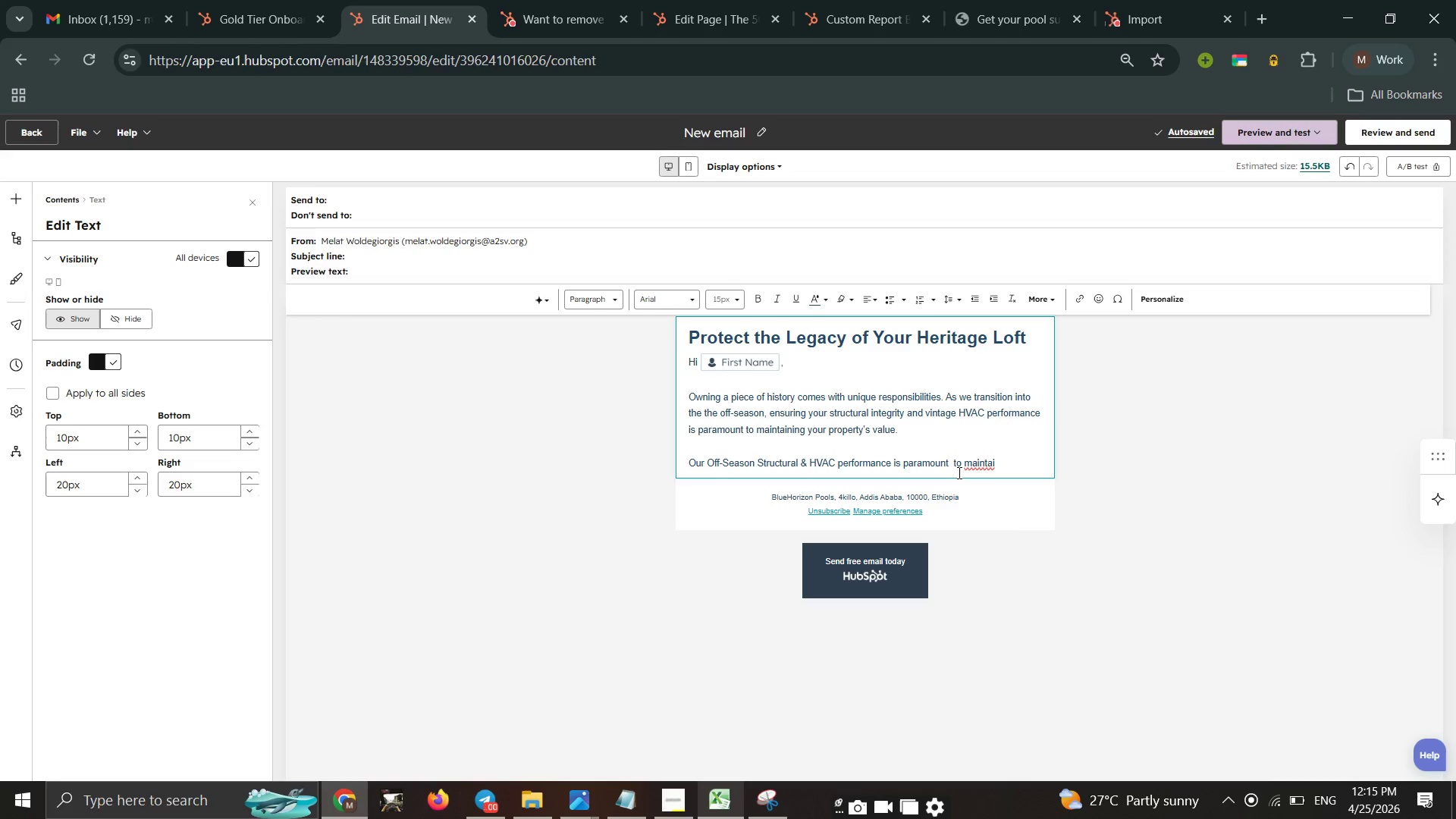 
wait(6.19)
 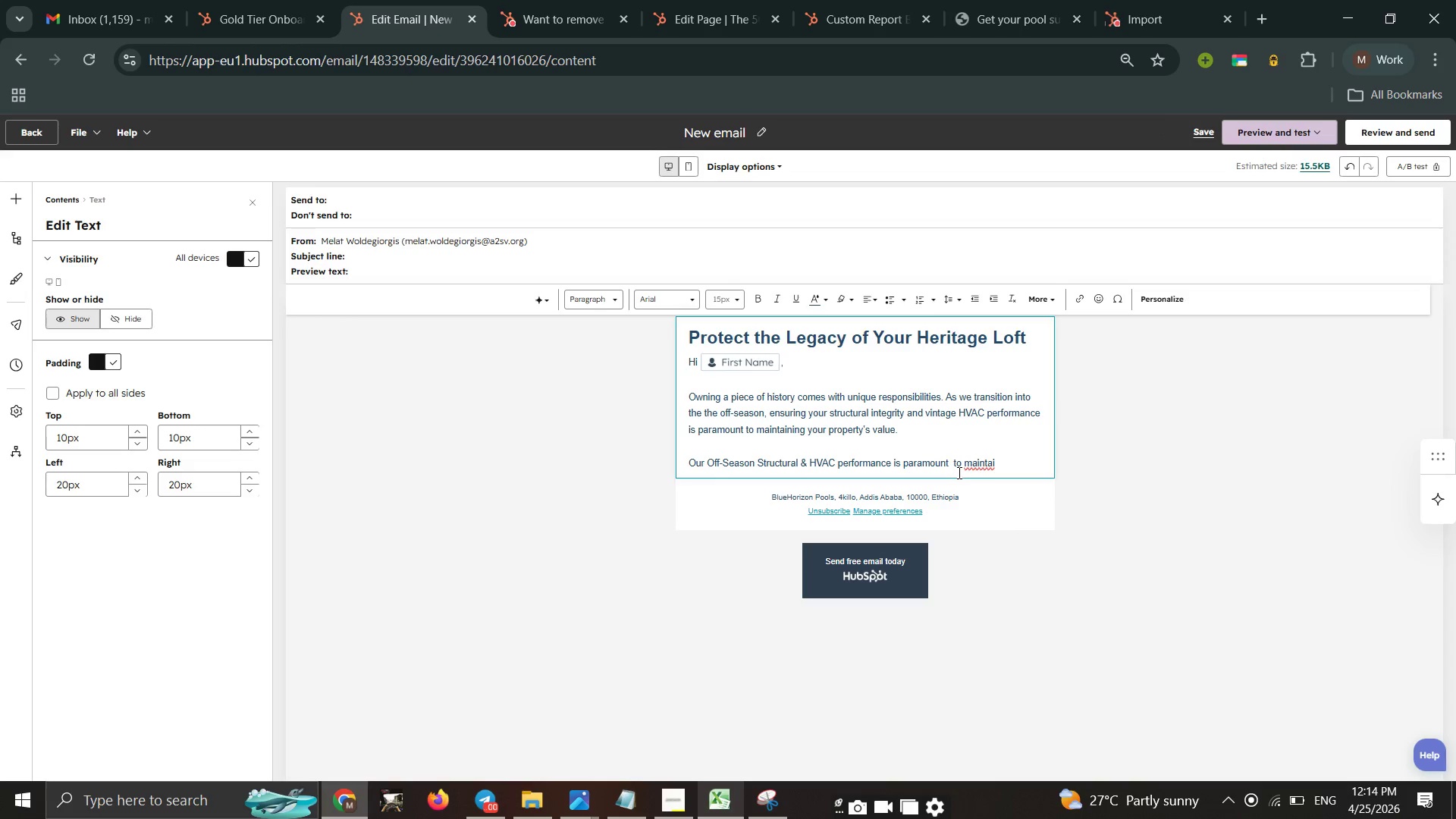 
type(ning )
 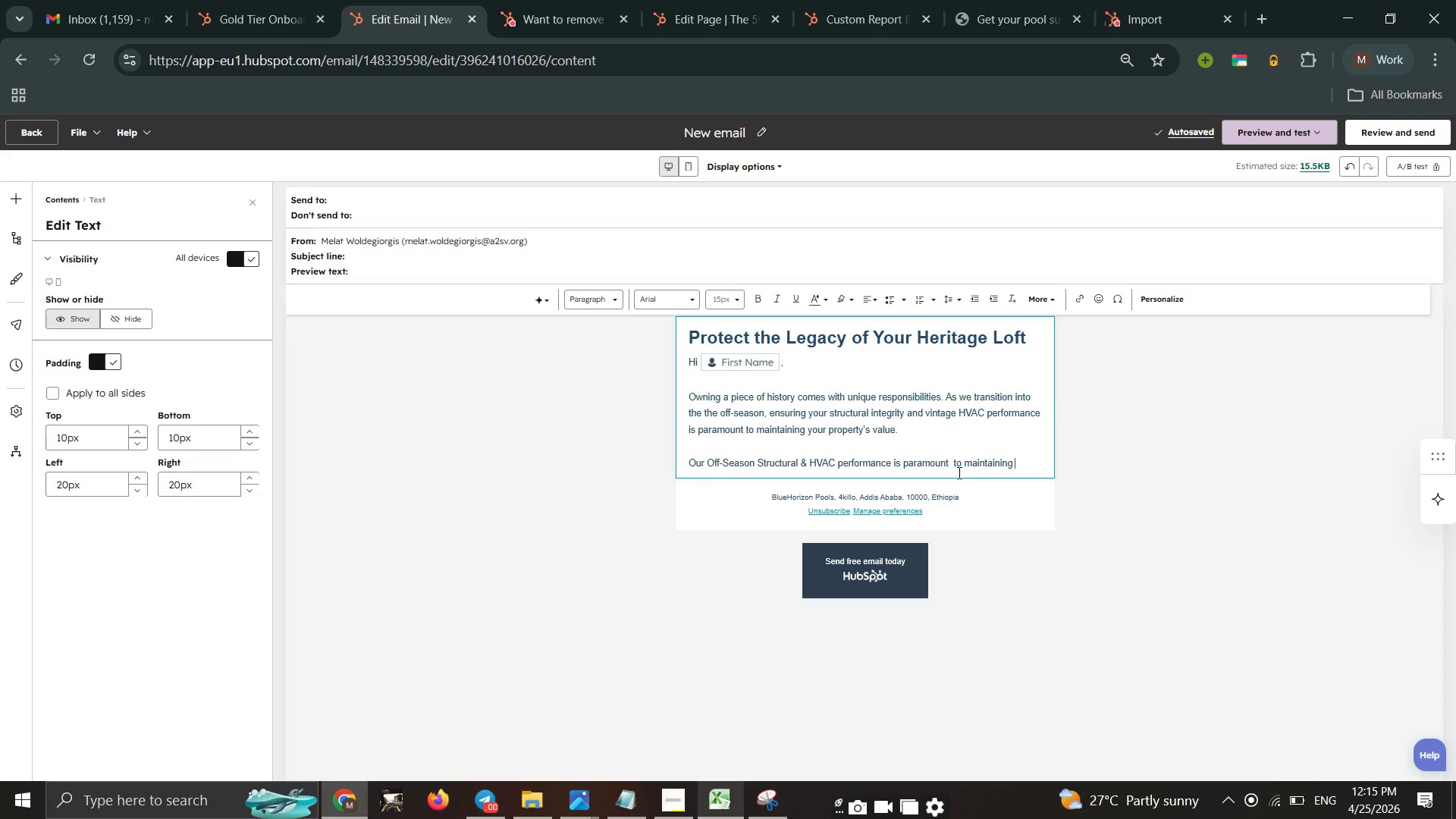 
wait(5.97)
 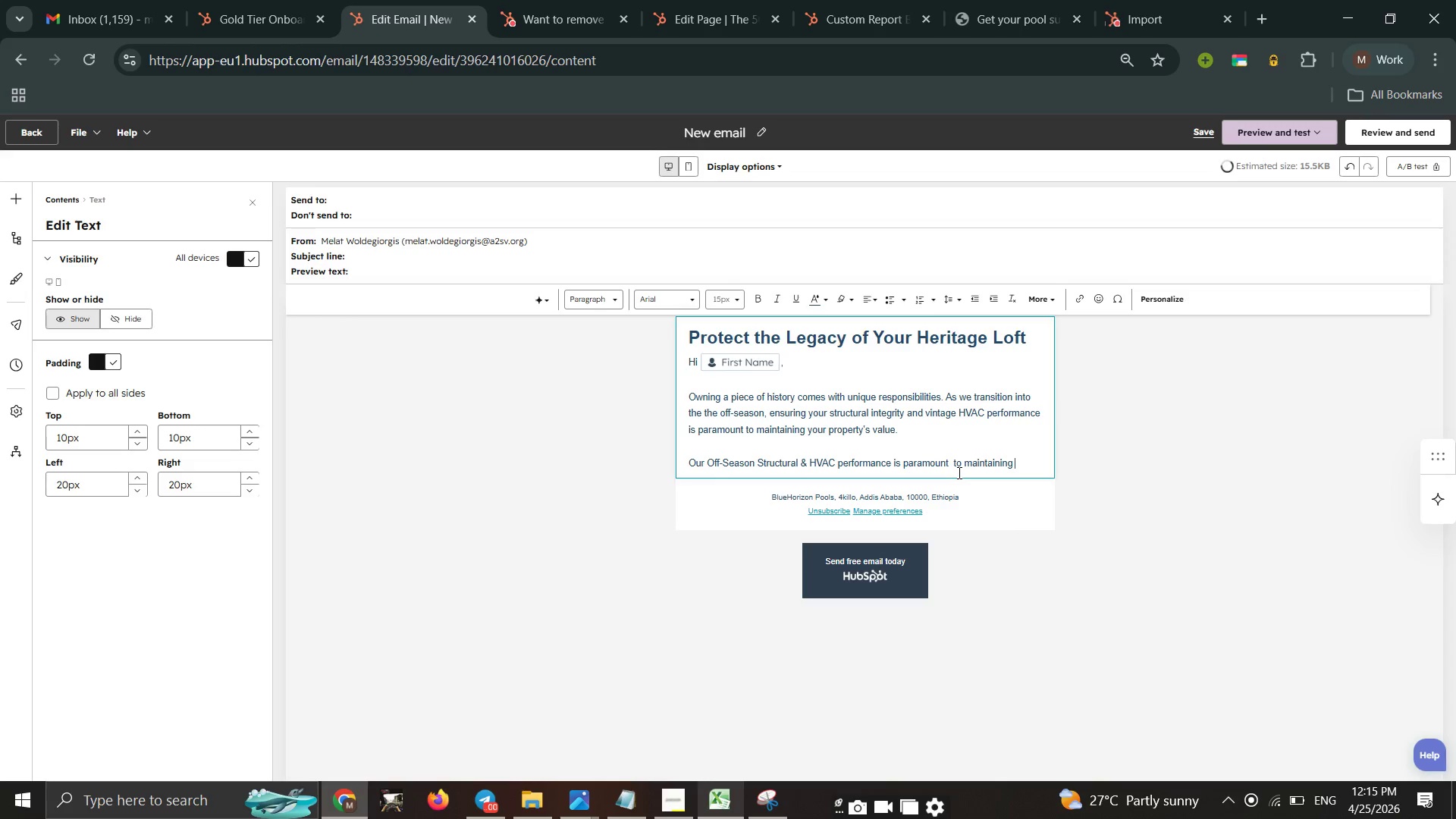 
type(your property's value.)
 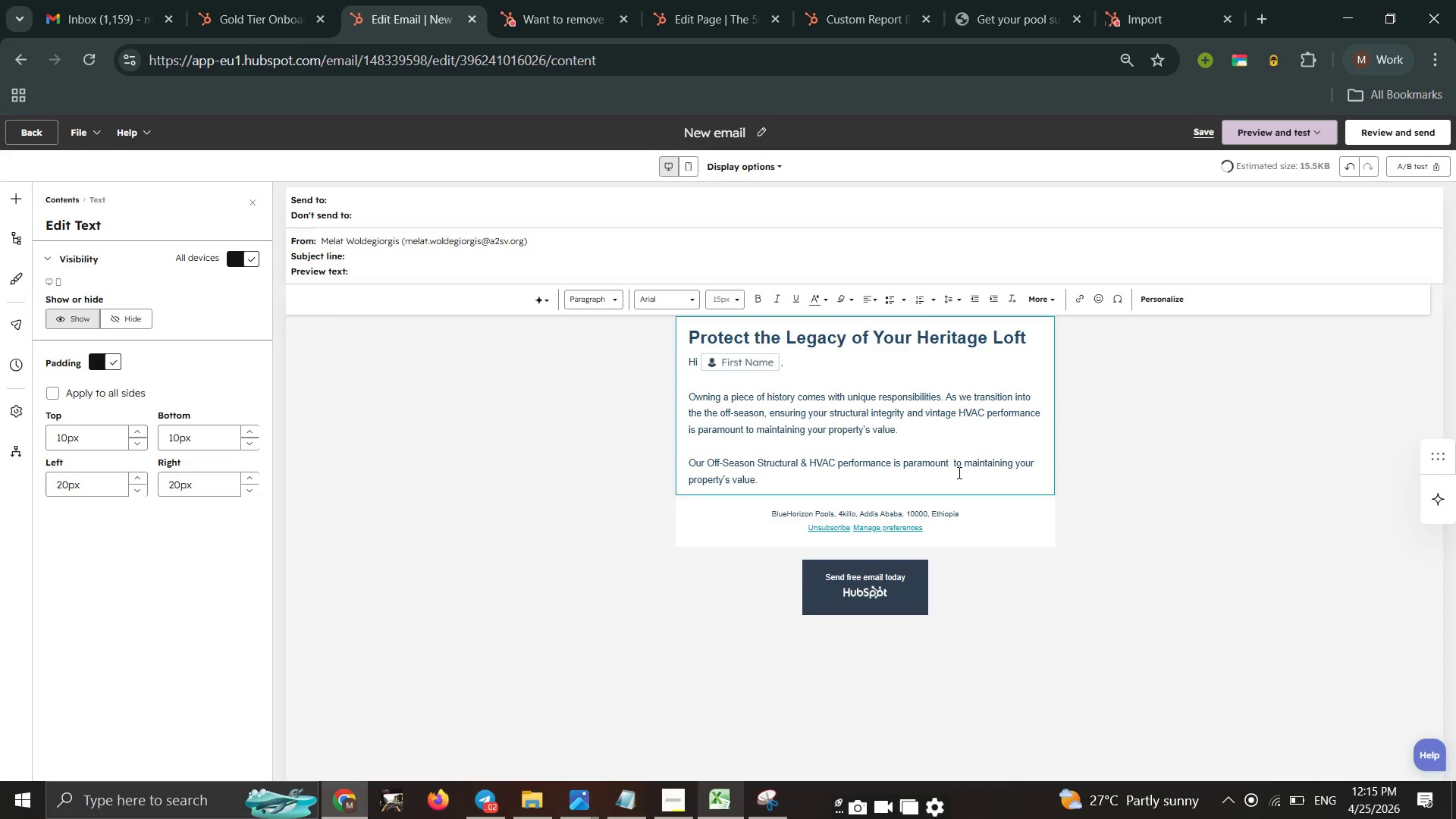 
key(Enter)
 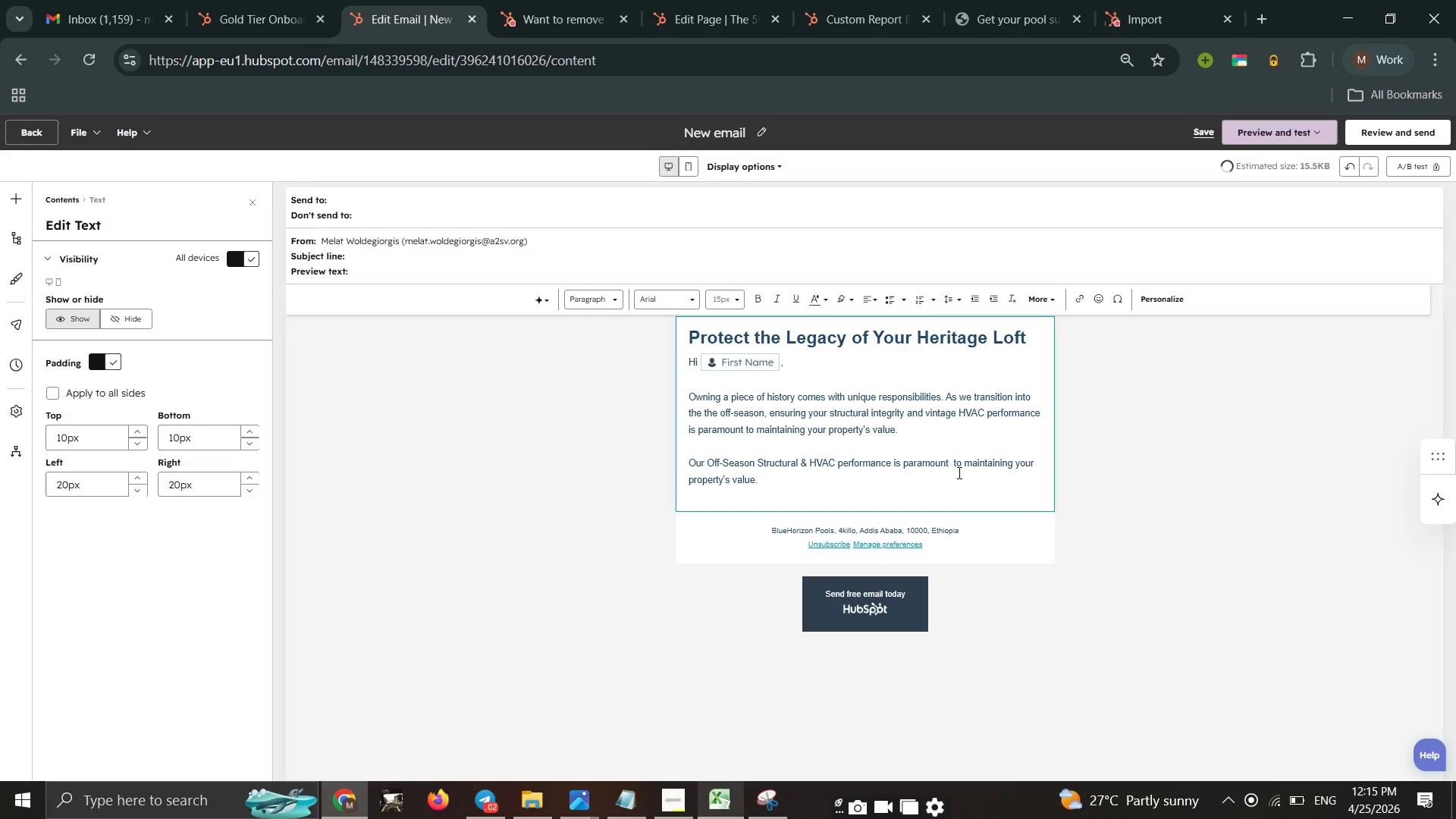 
key(Enter)
 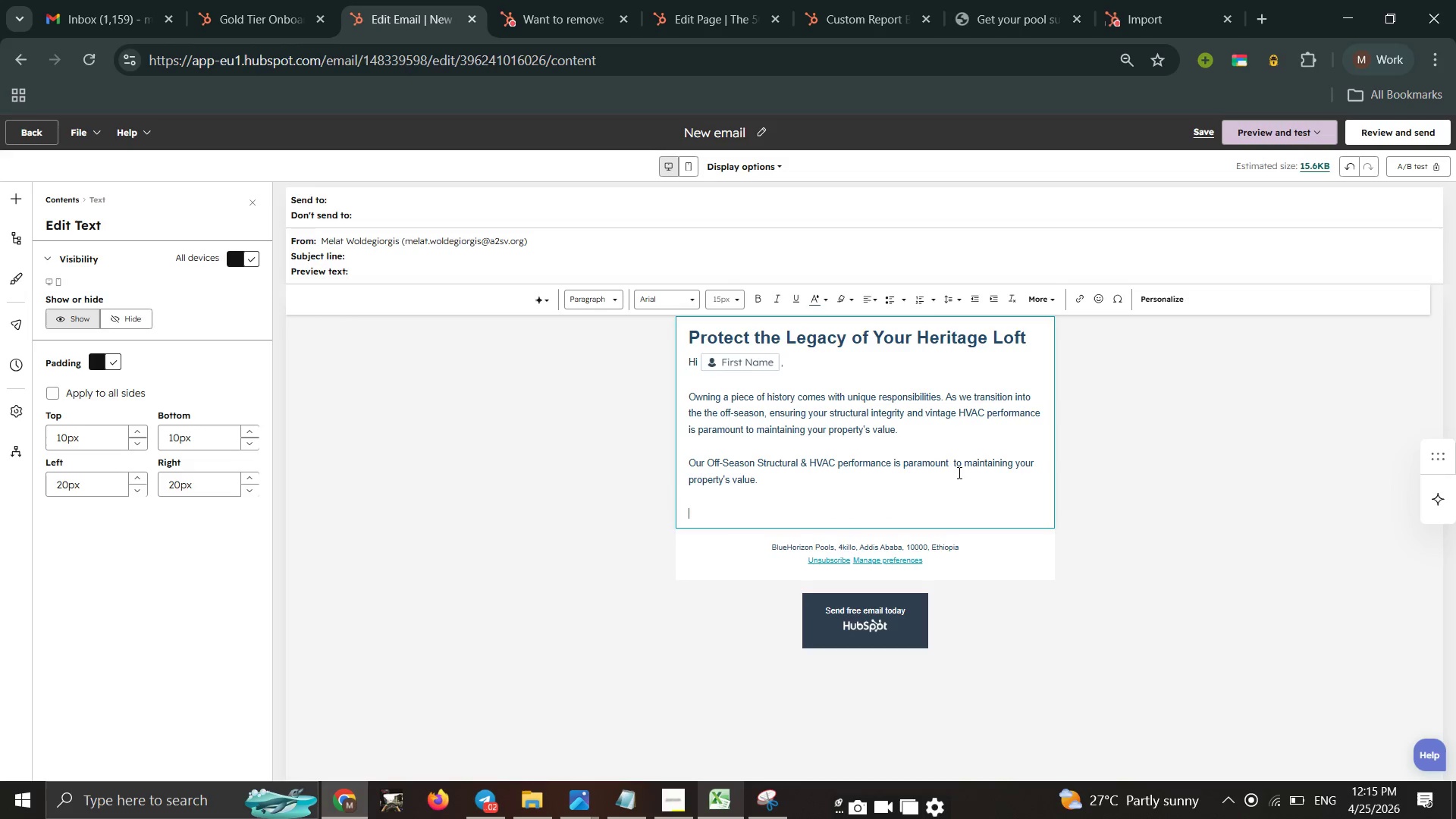 
type(Our Off-Season Structural)
 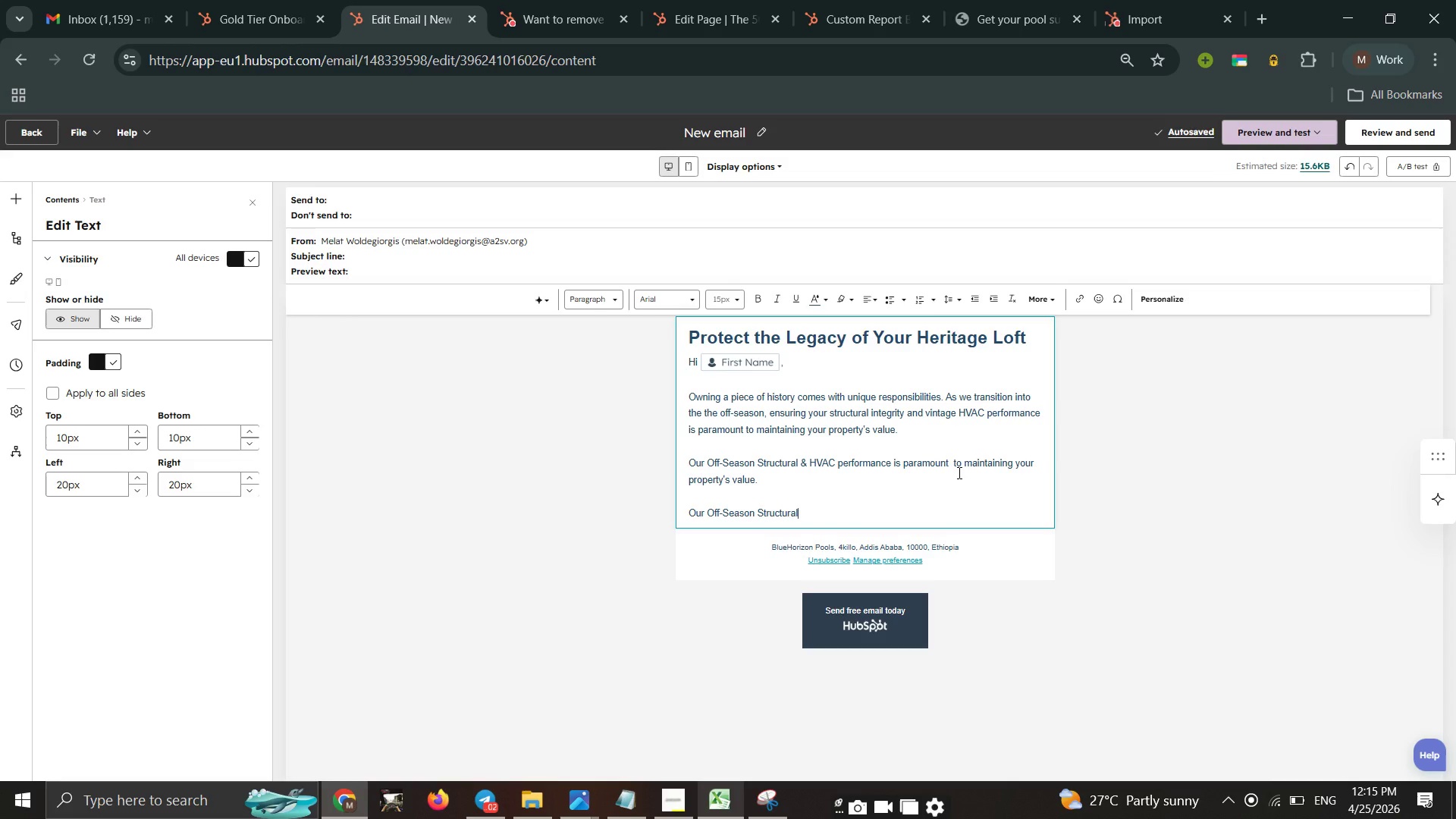 
wait(7.09)
 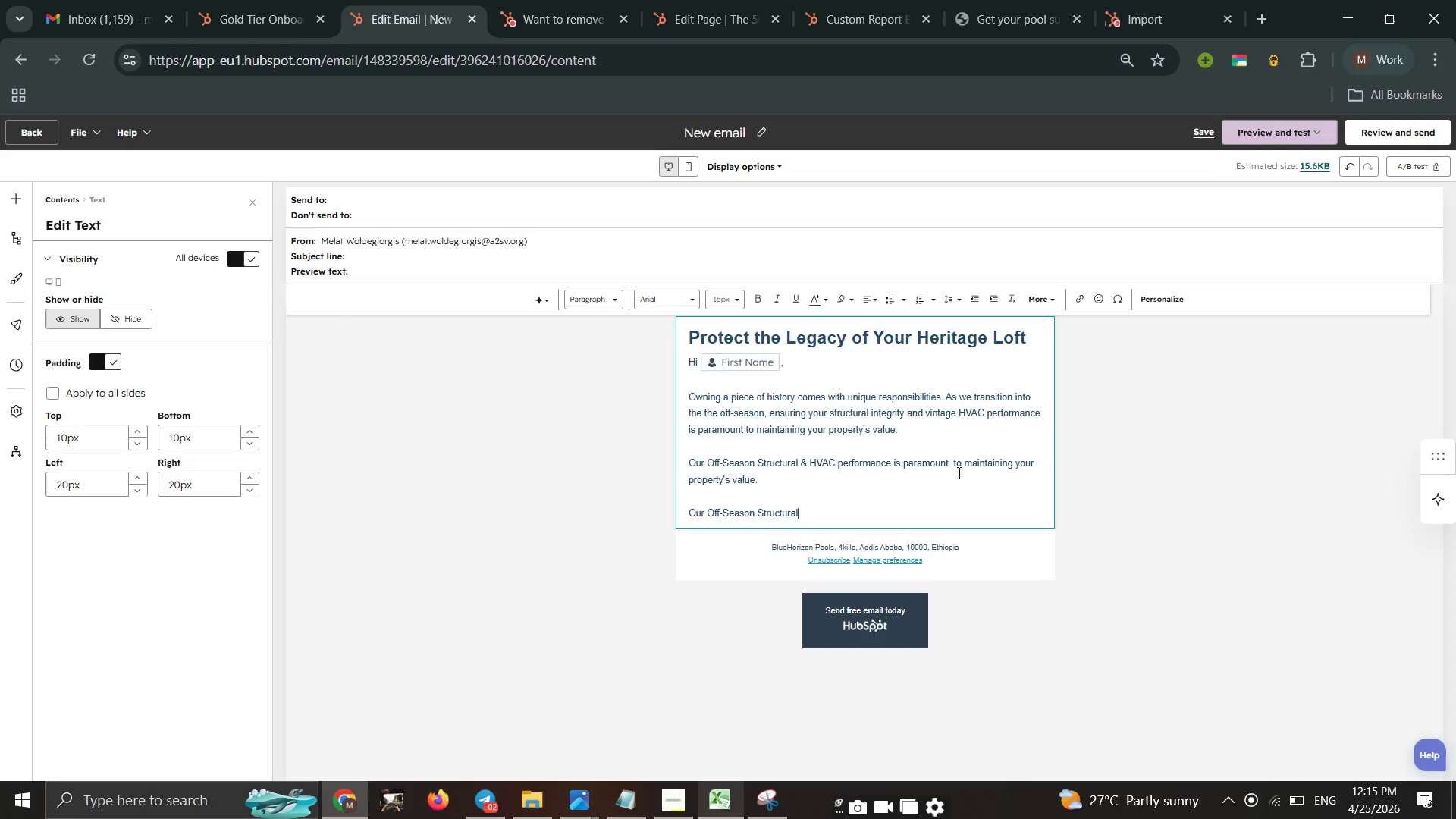 
type( \7)
key(Backspace)
key(Backspace)
type(& HVAC)
 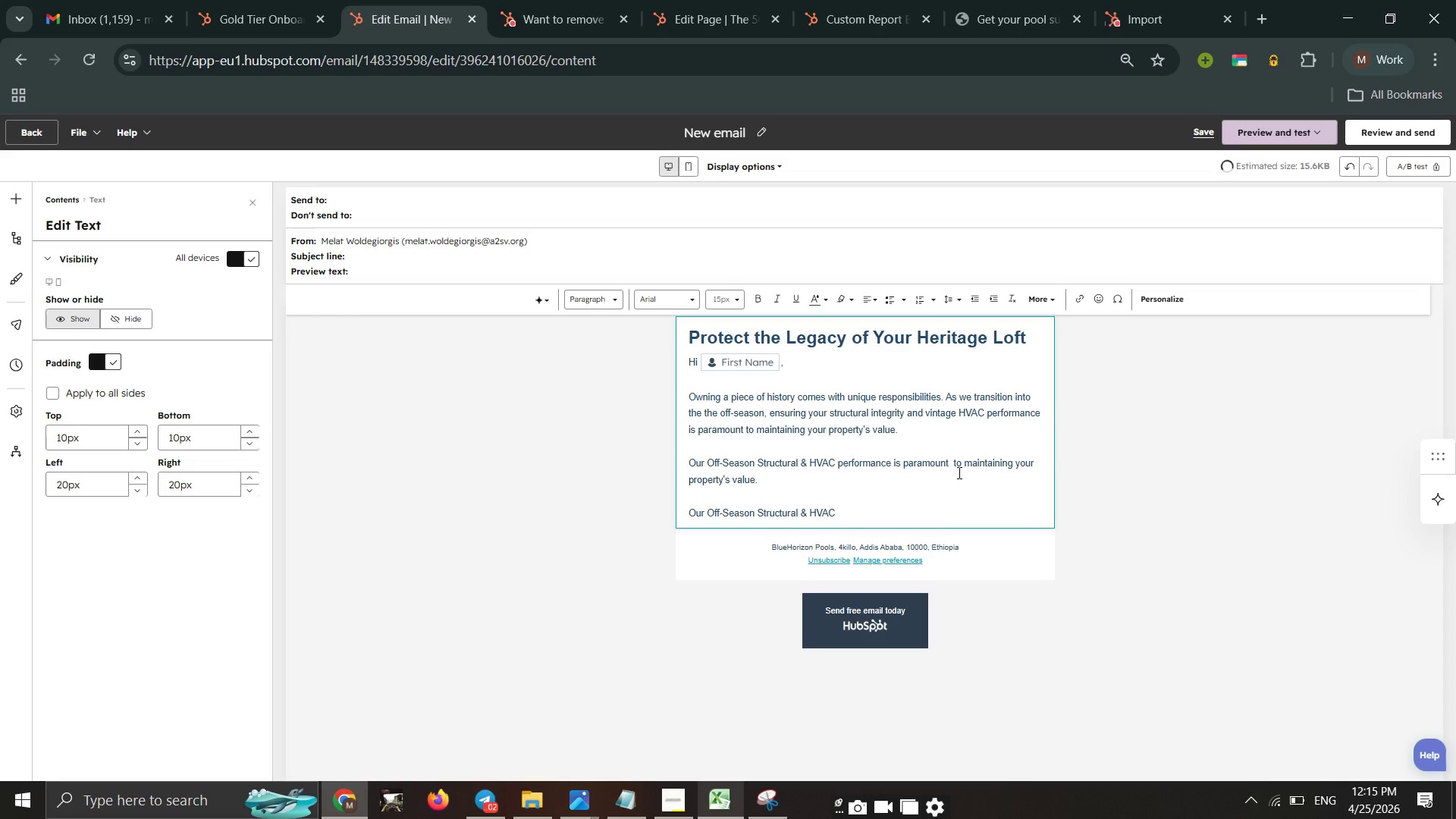 
wait(6.55)
 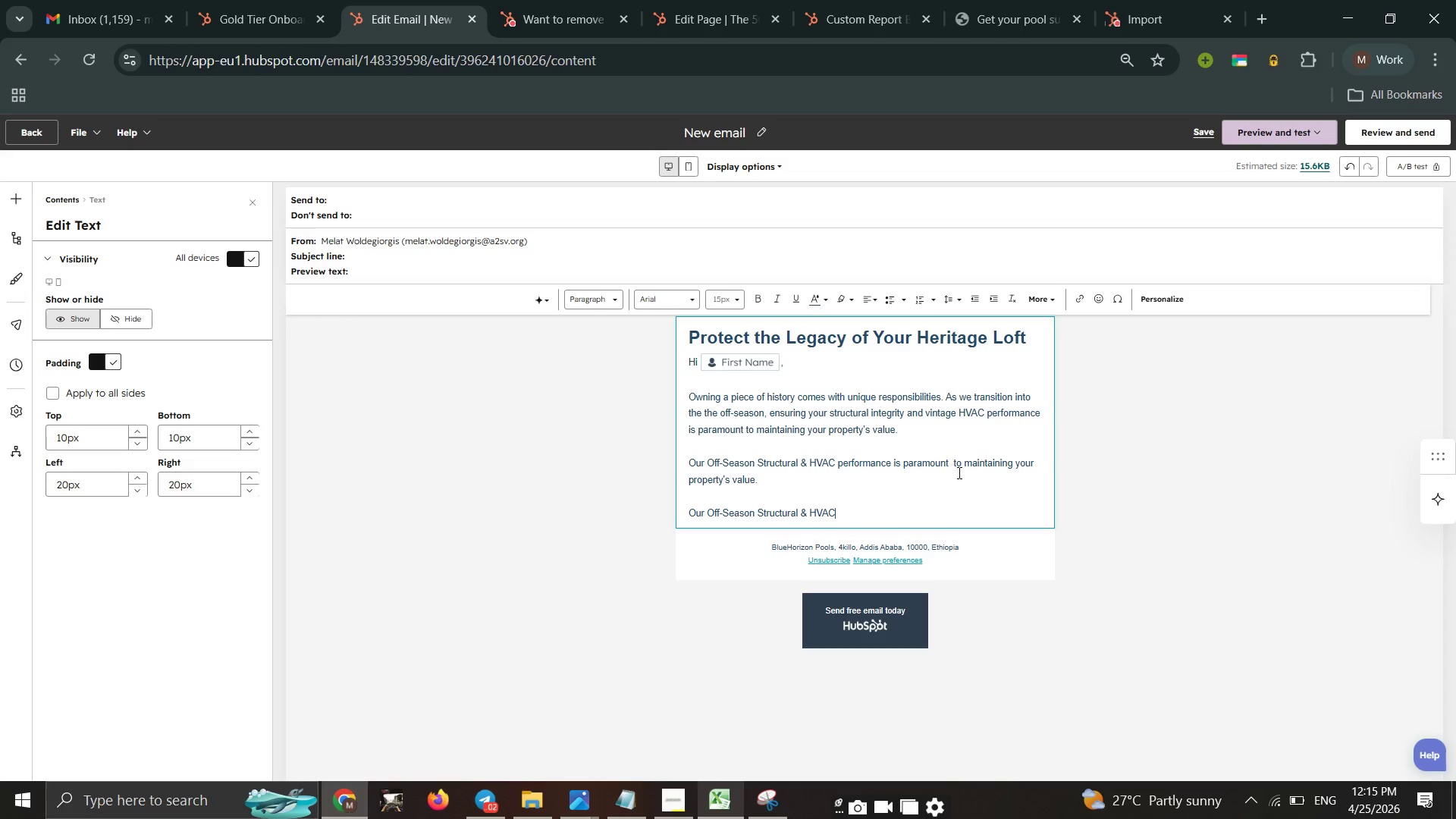 
type( s)
key(Backspace)
type(a)
key(Backspace)
type(Audit)
 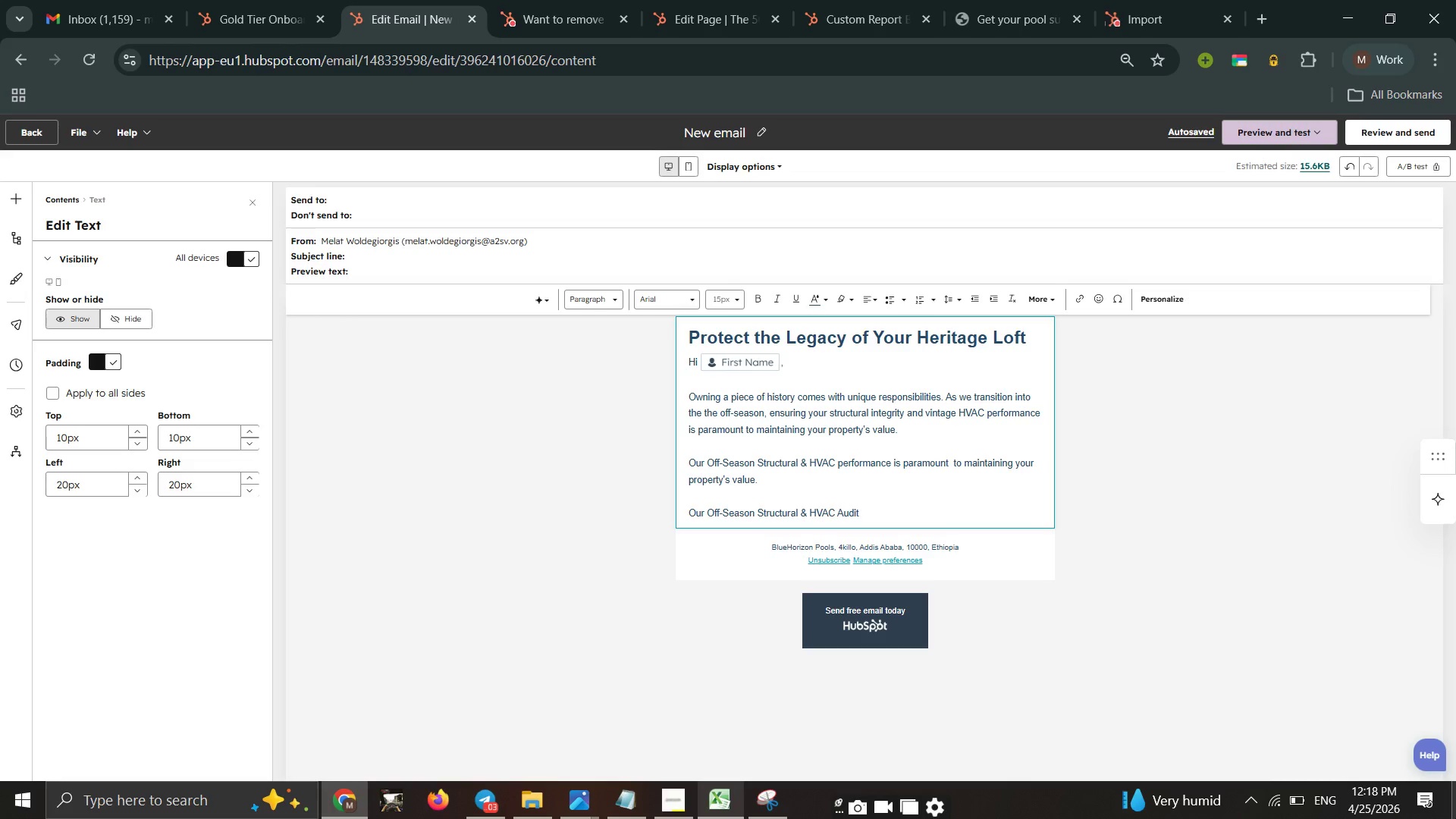 
wait(151.91)
 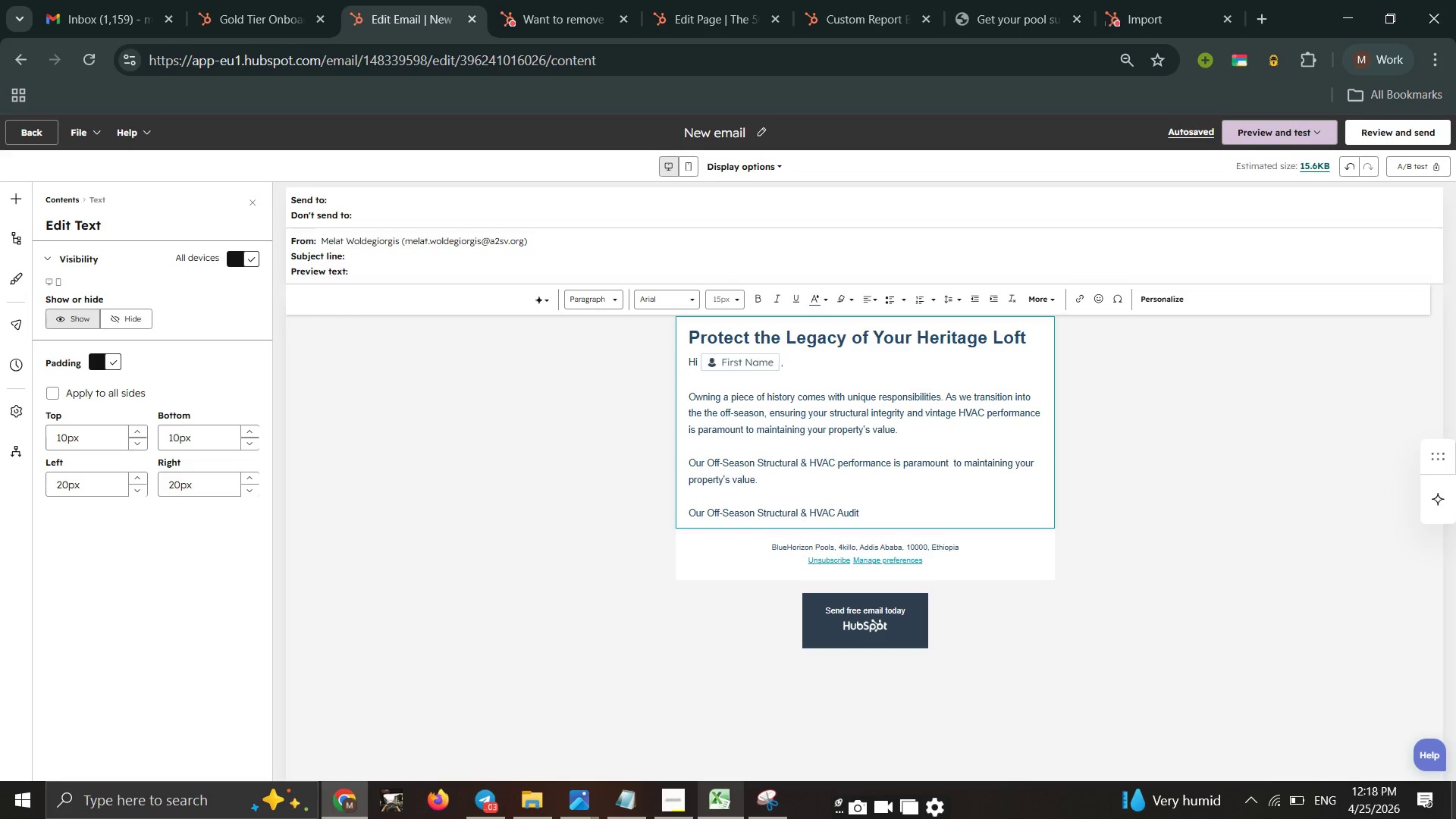 
key(Space)
 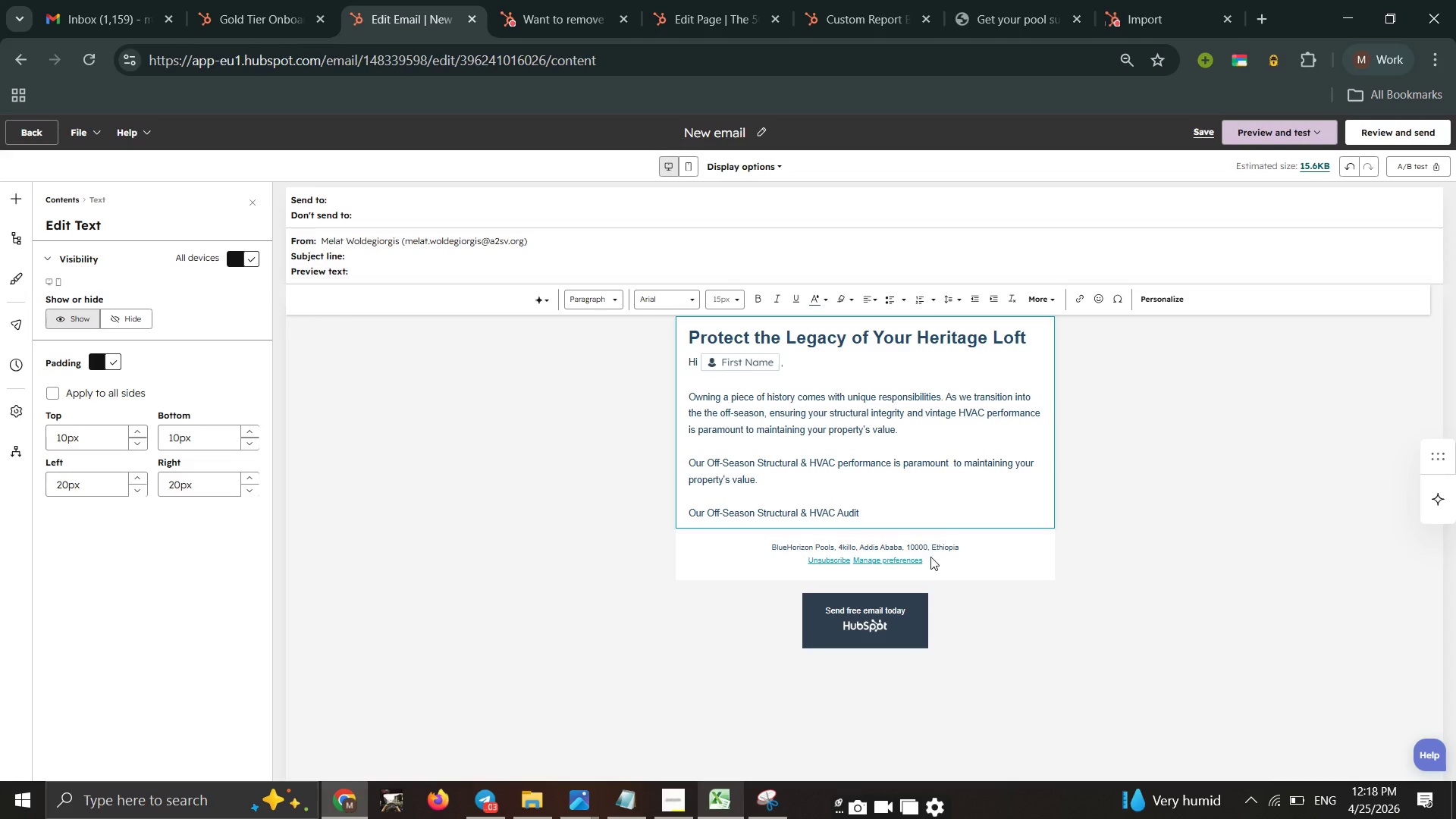 
type(C)
key(Backspace)
type(covers)
 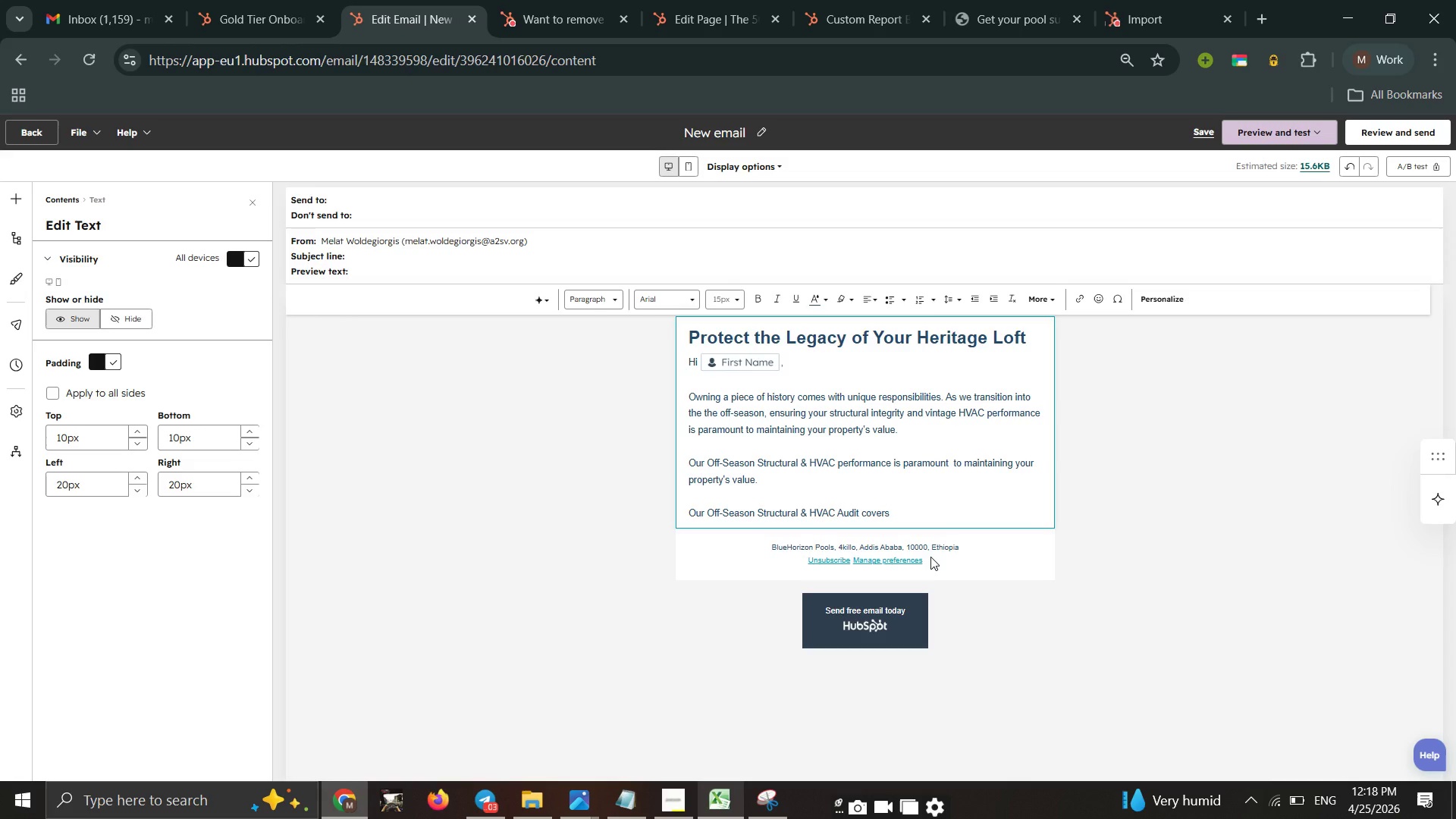 
key(Shift+Semicolon)
 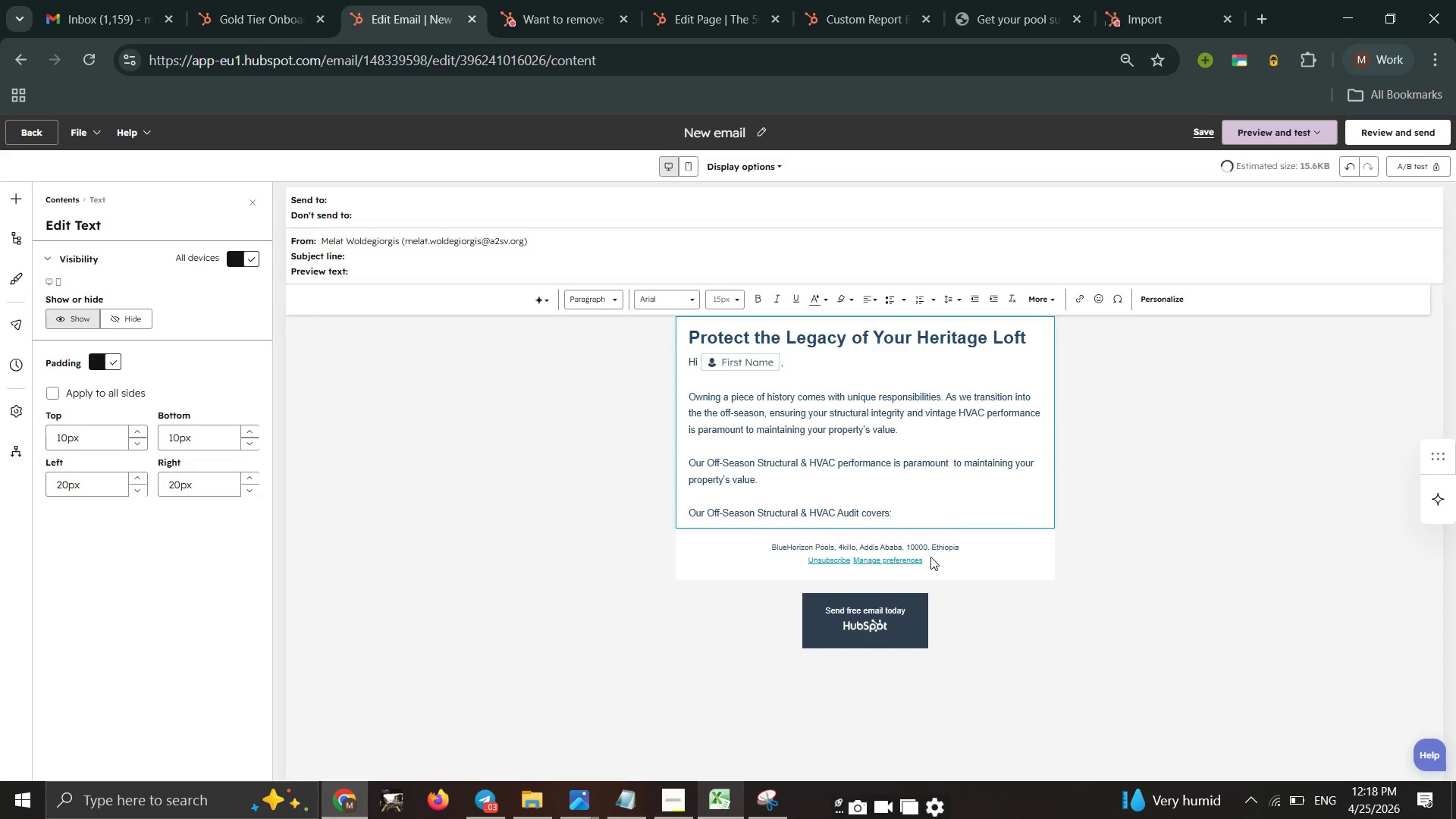 
key(Enter)
 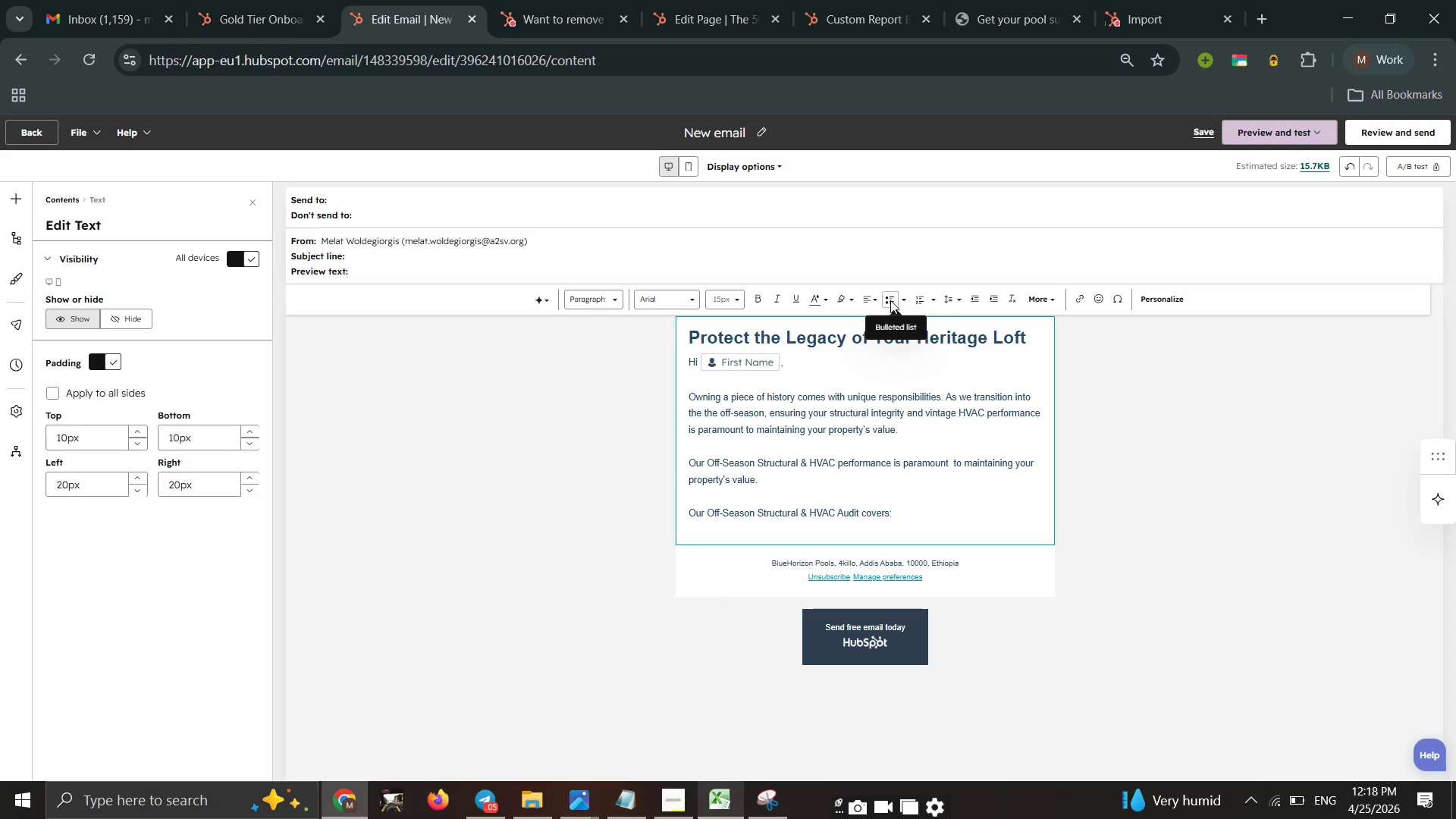 
left_click([890, 300])
 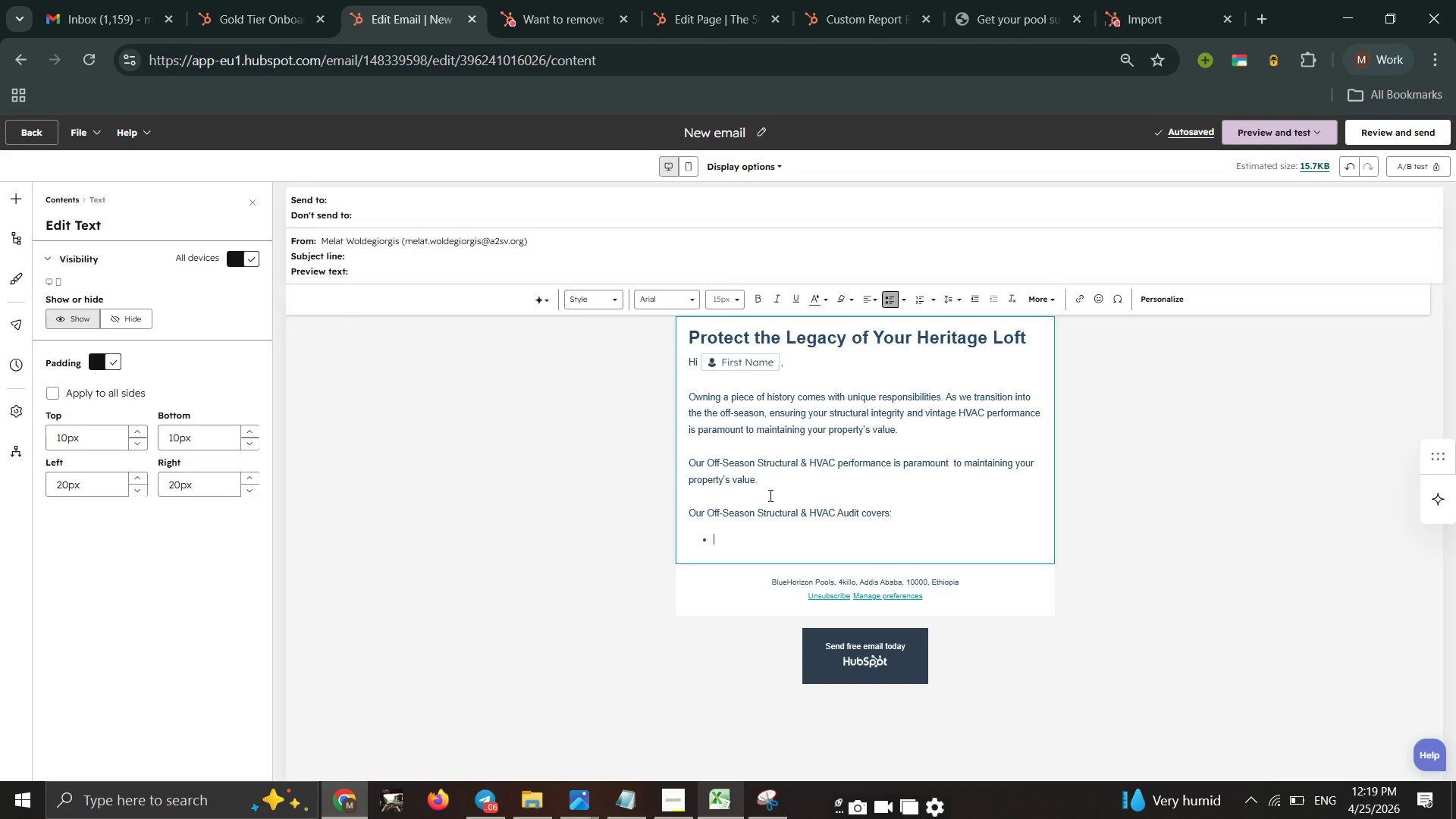 
wait(23.09)
 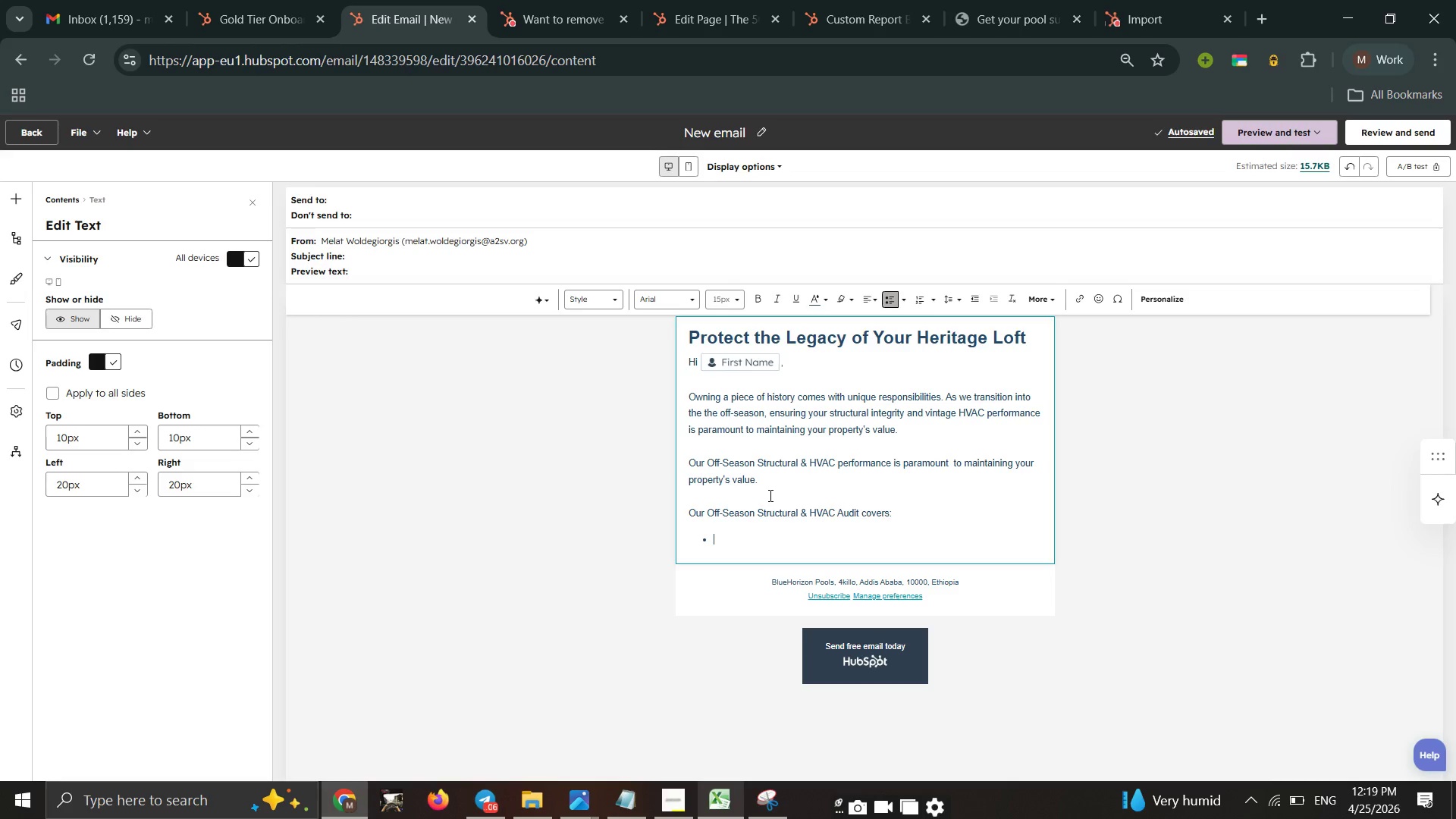 
type(Brick & Mortar Integrity)
 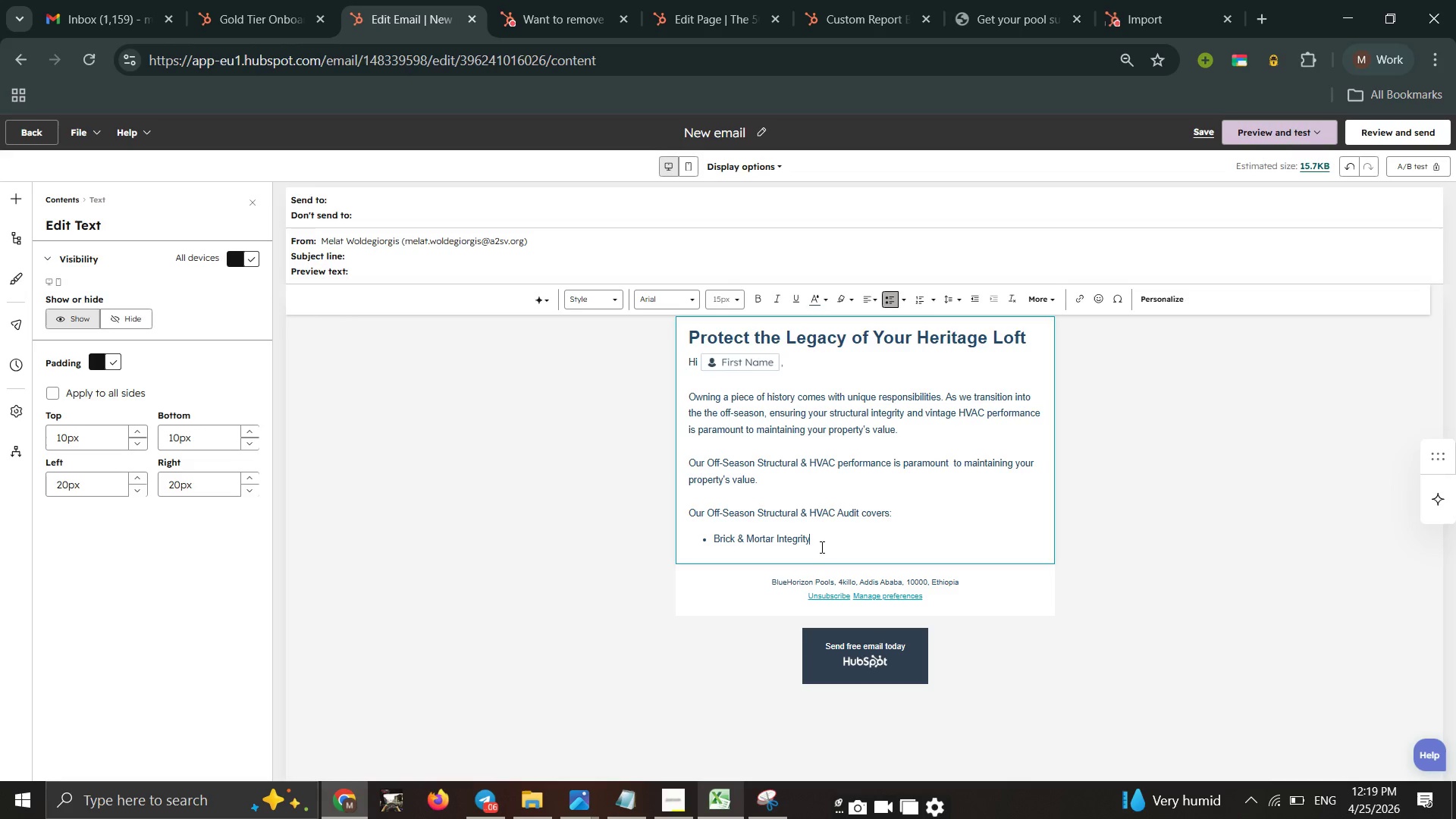 
left_click_drag(start_coordinate=[820, 546], to_coordinate=[715, 540])
 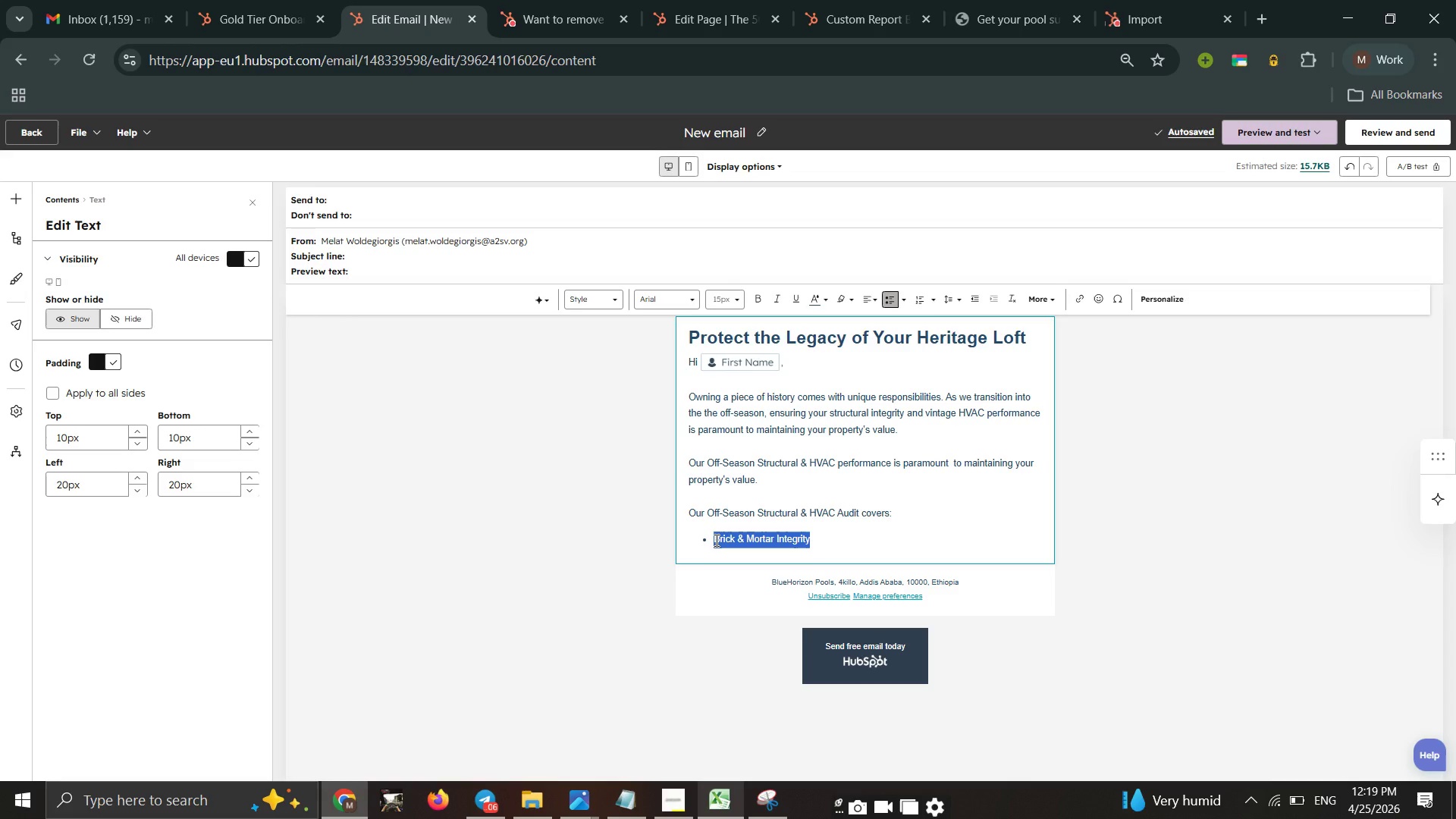 
key(Control+B)
 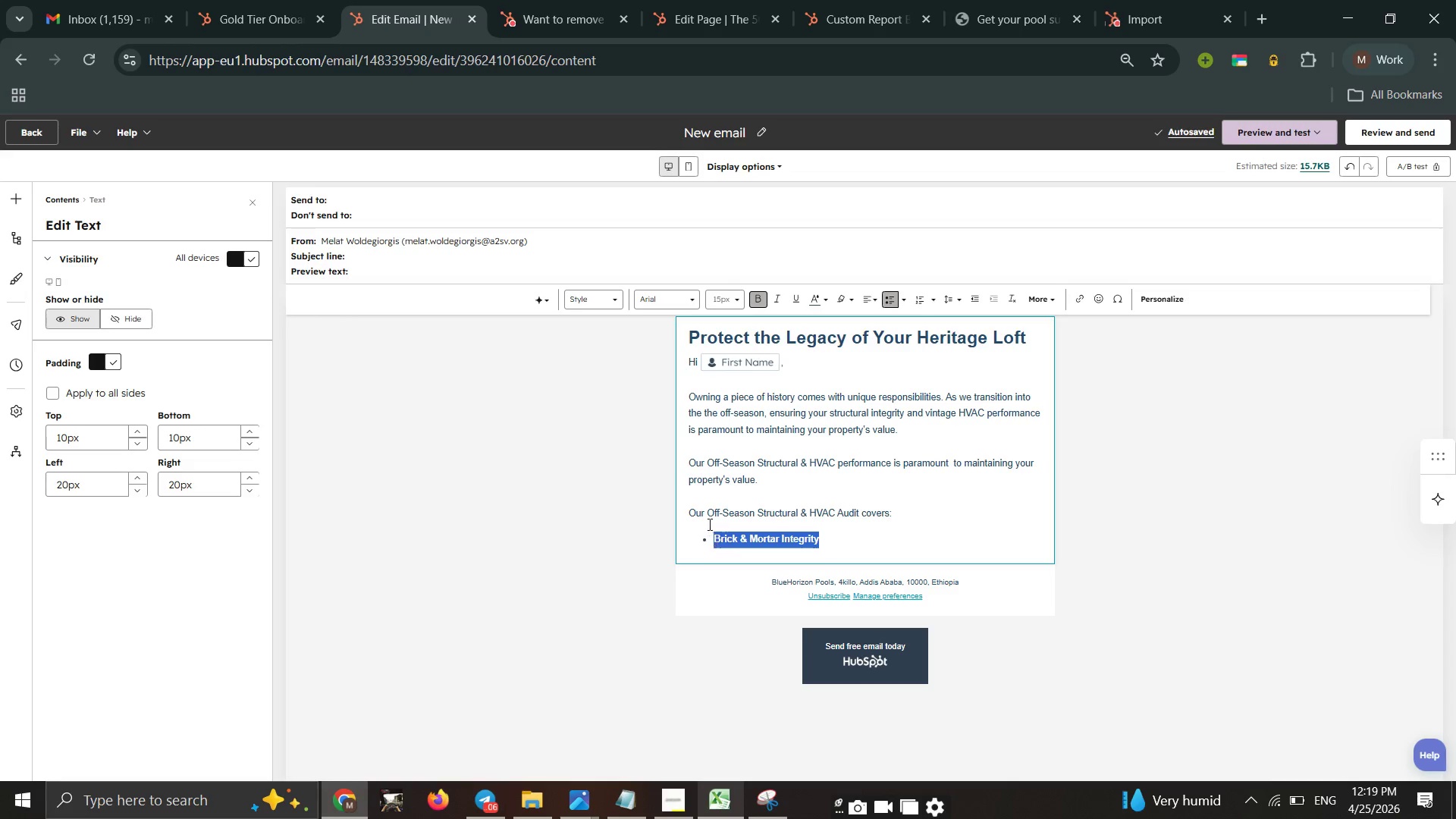 
wait(5.94)
 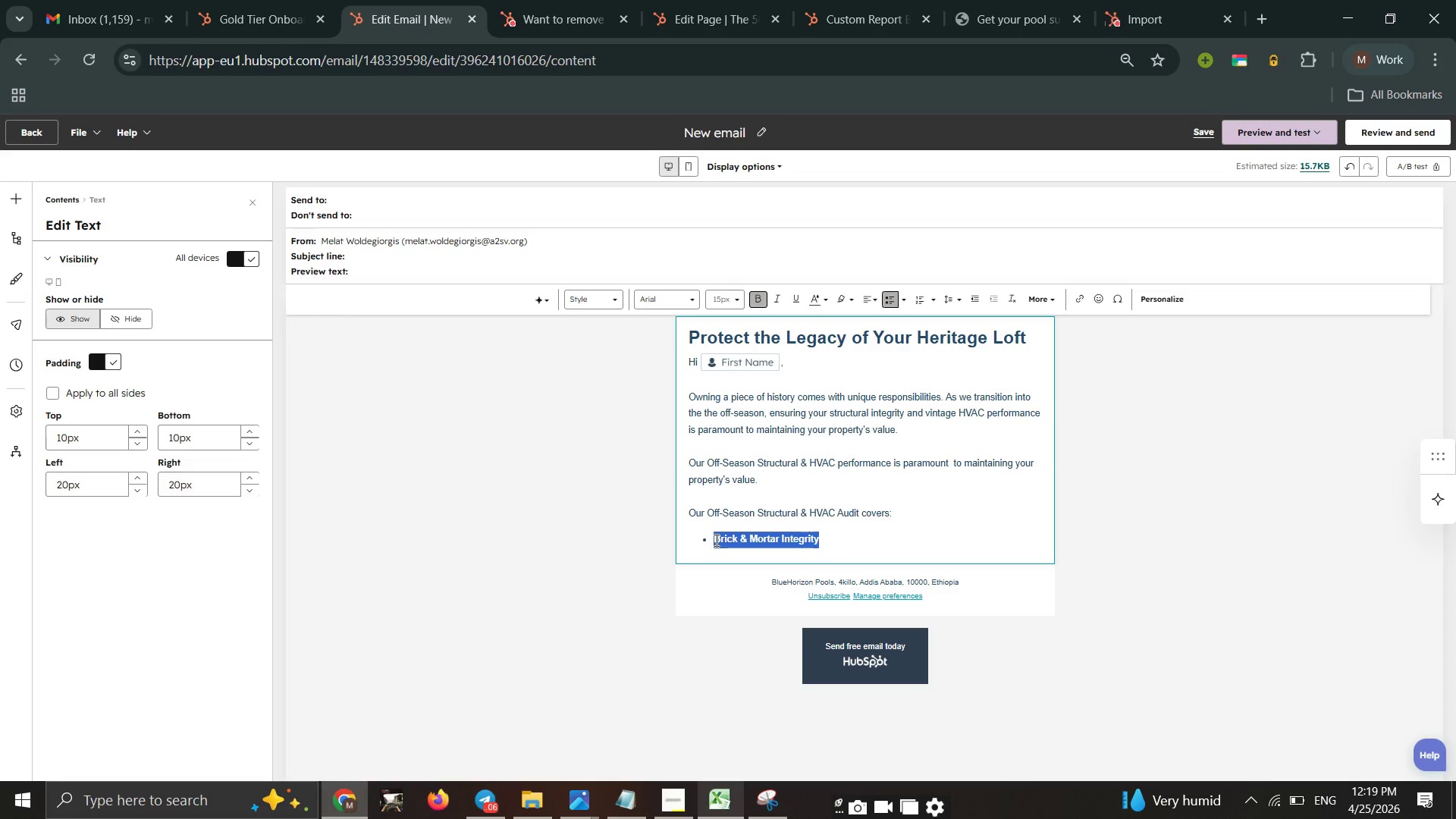 
left_click([826, 543])
 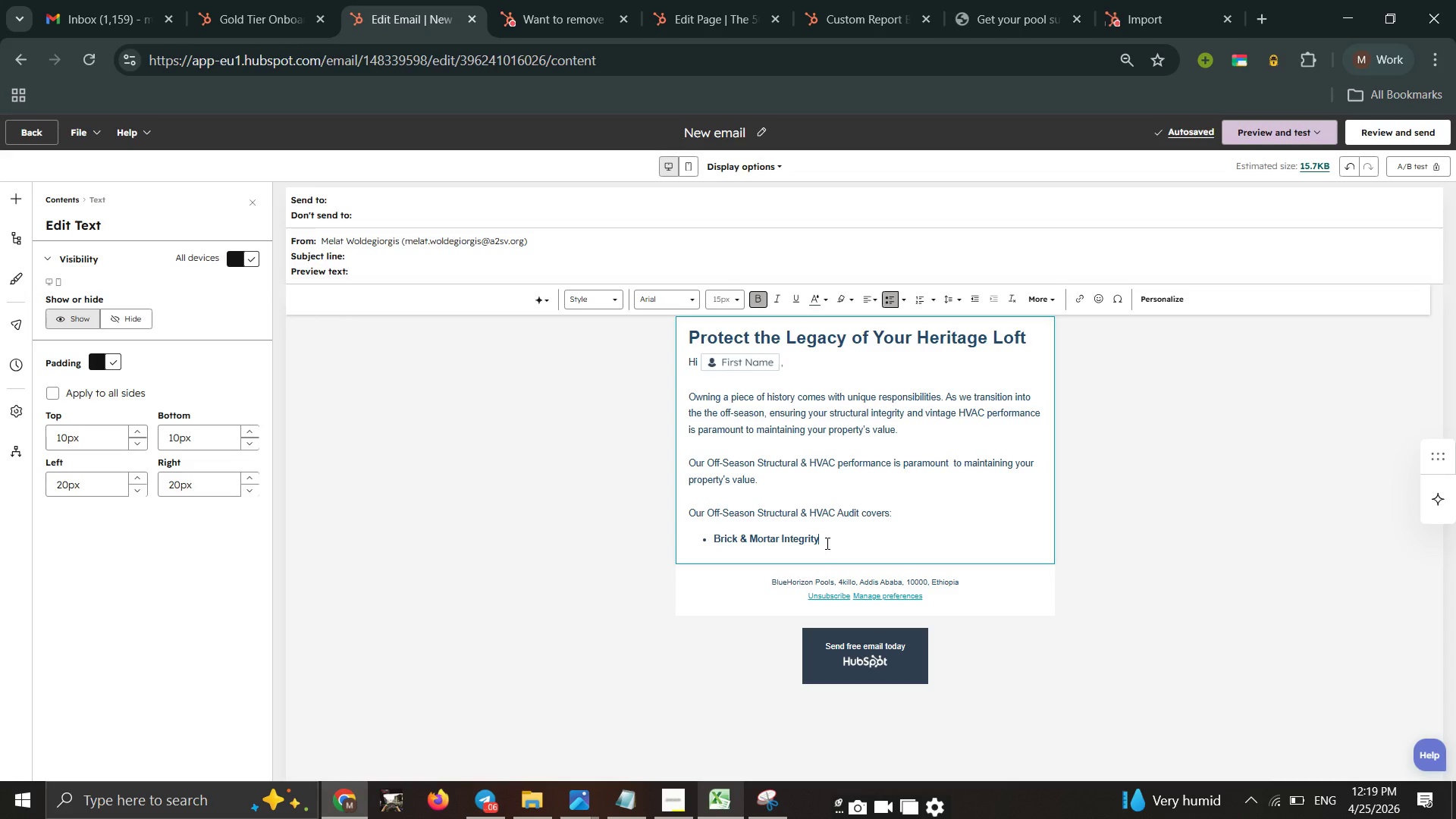 
left_click([826, 543])
 